 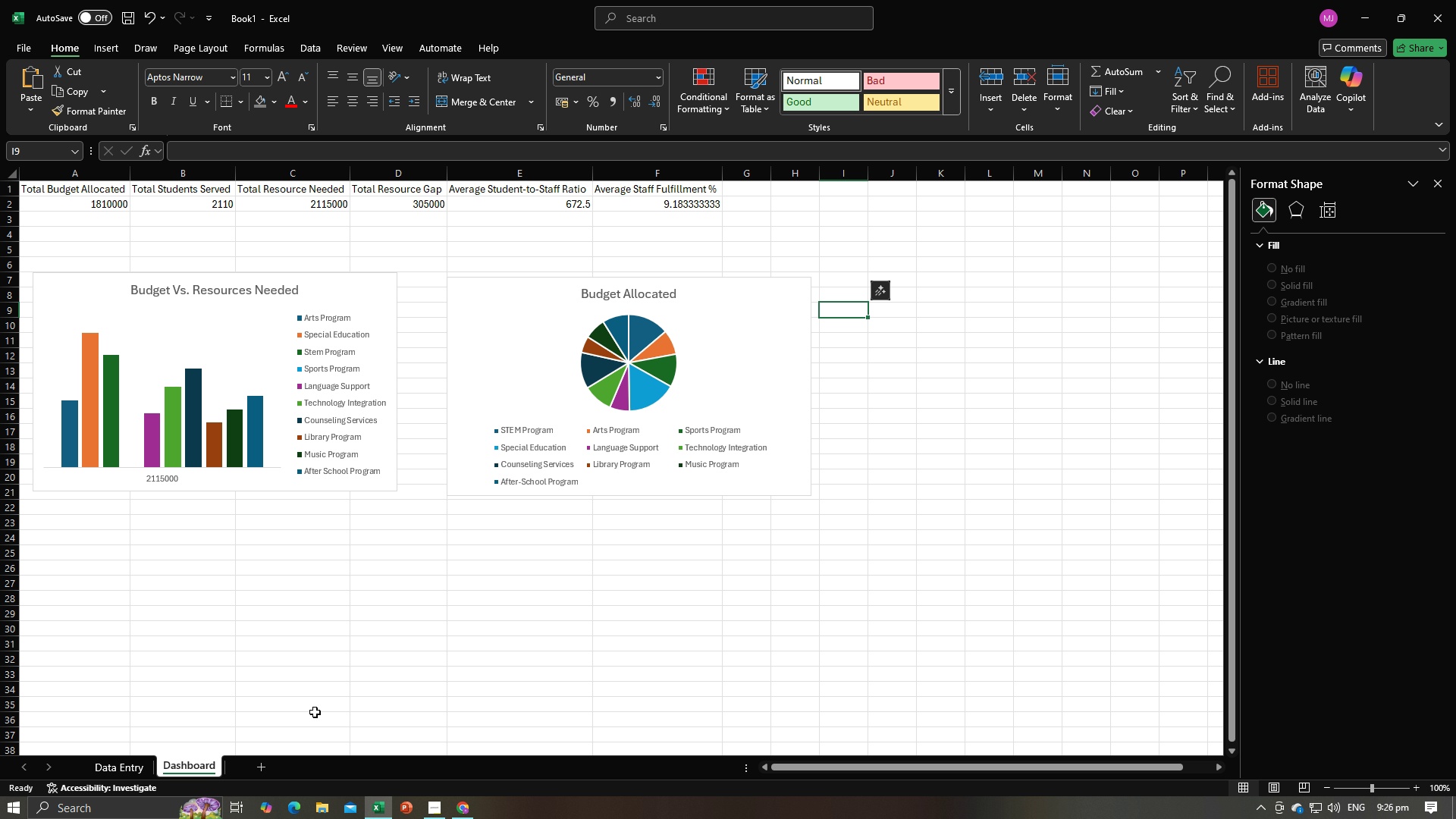 
left_click([131, 774])
 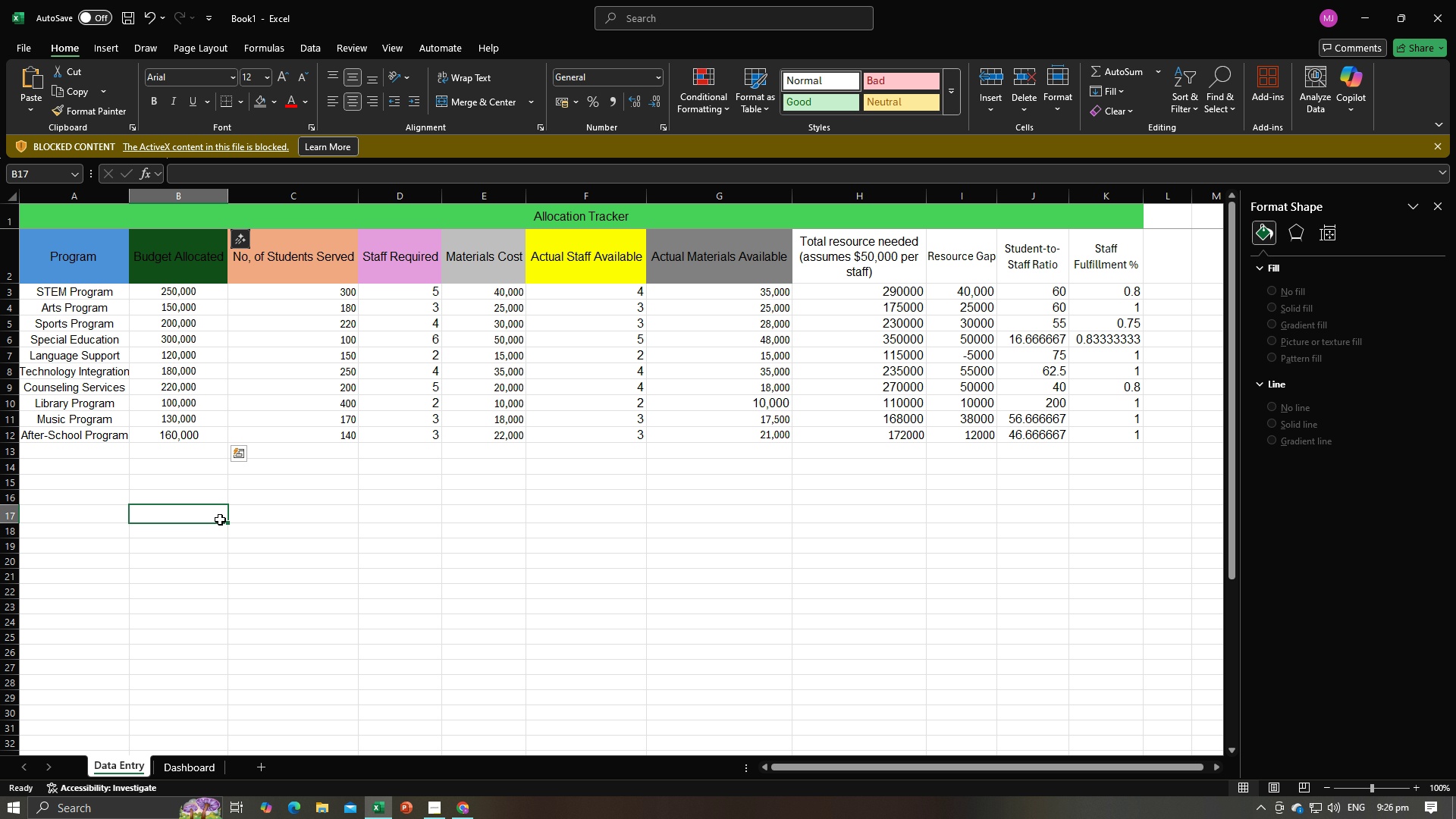 
left_click([220, 519])
 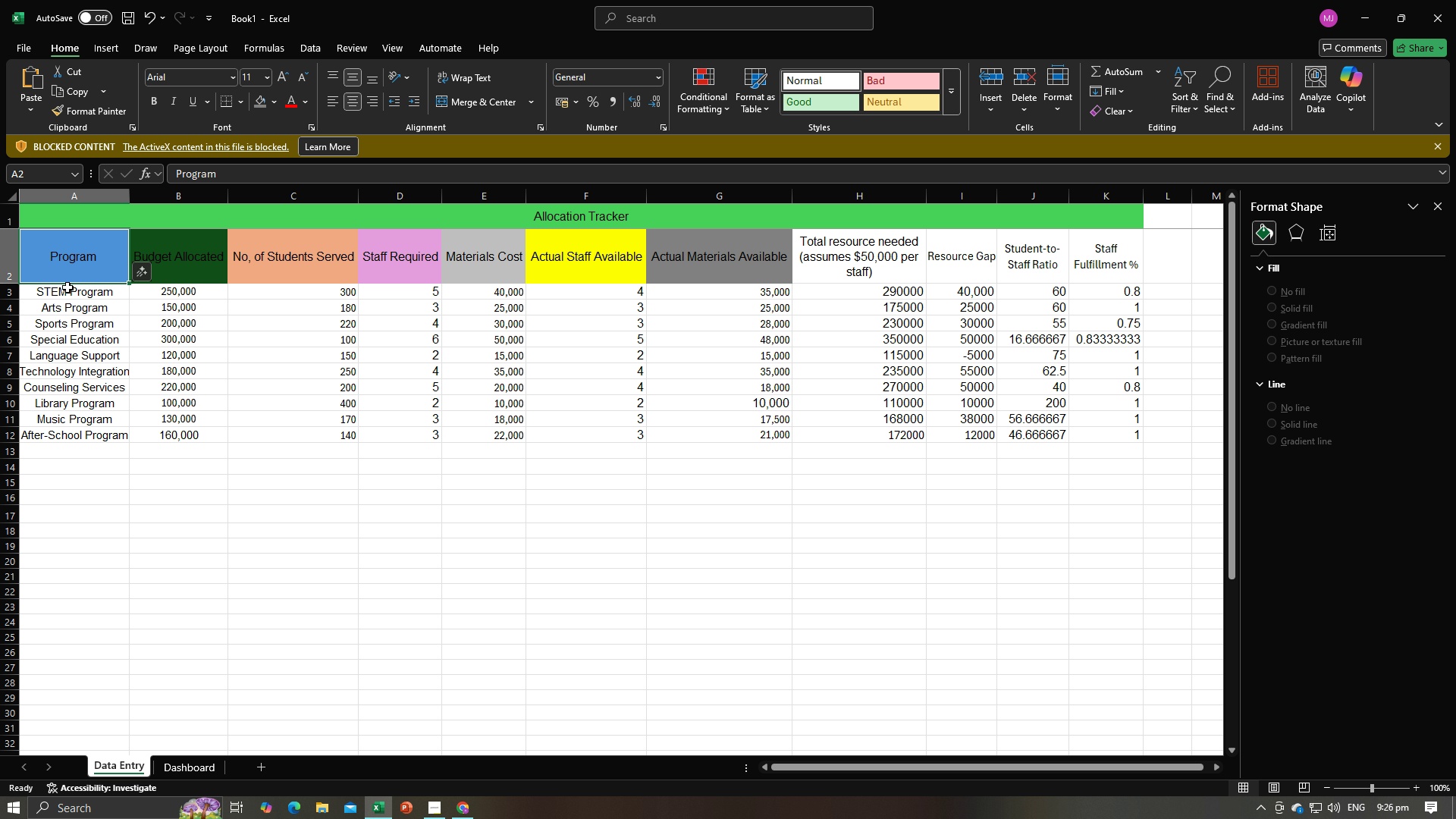 
wait(9.88)
 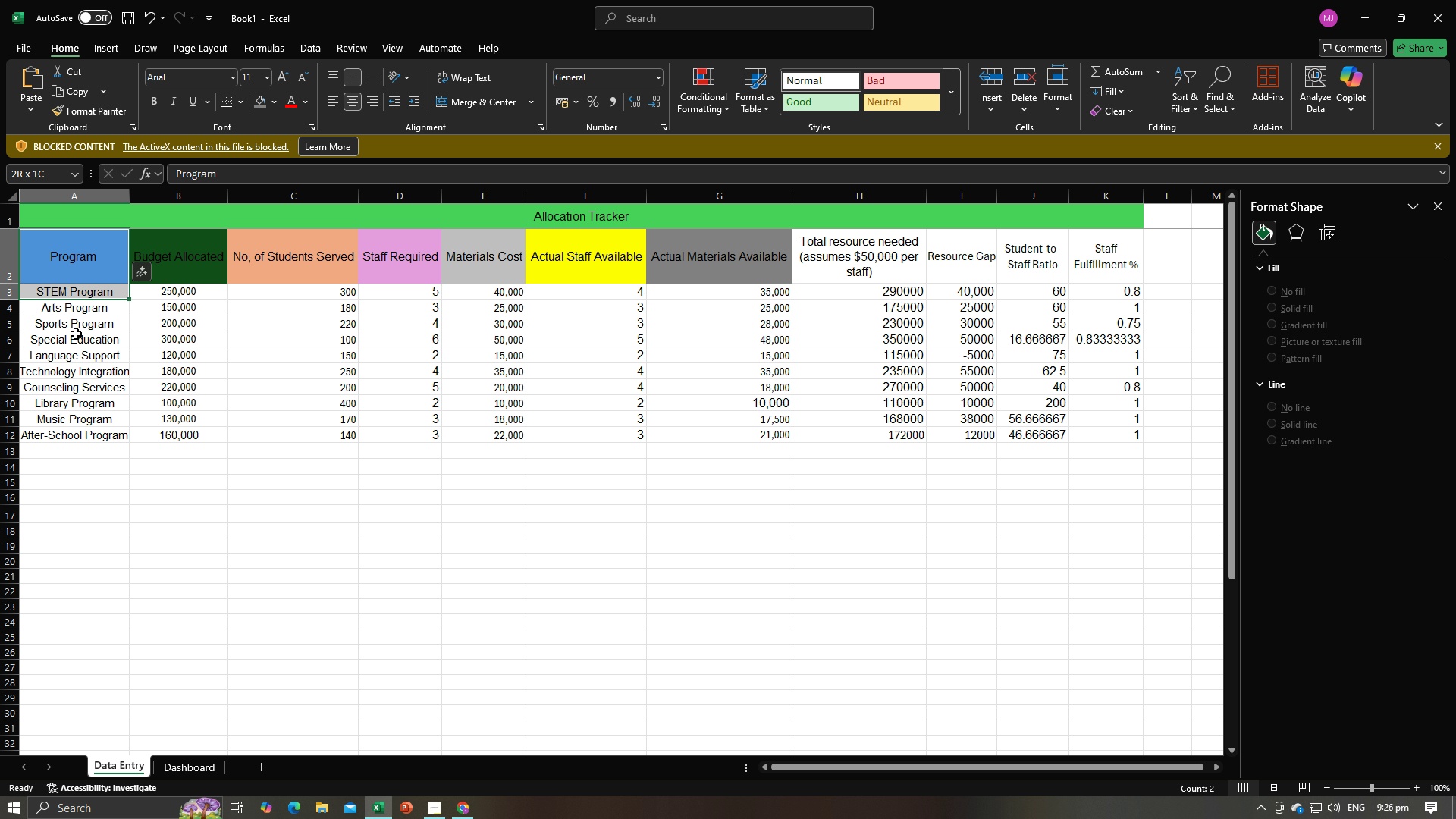 
key(Alt+Tab)
 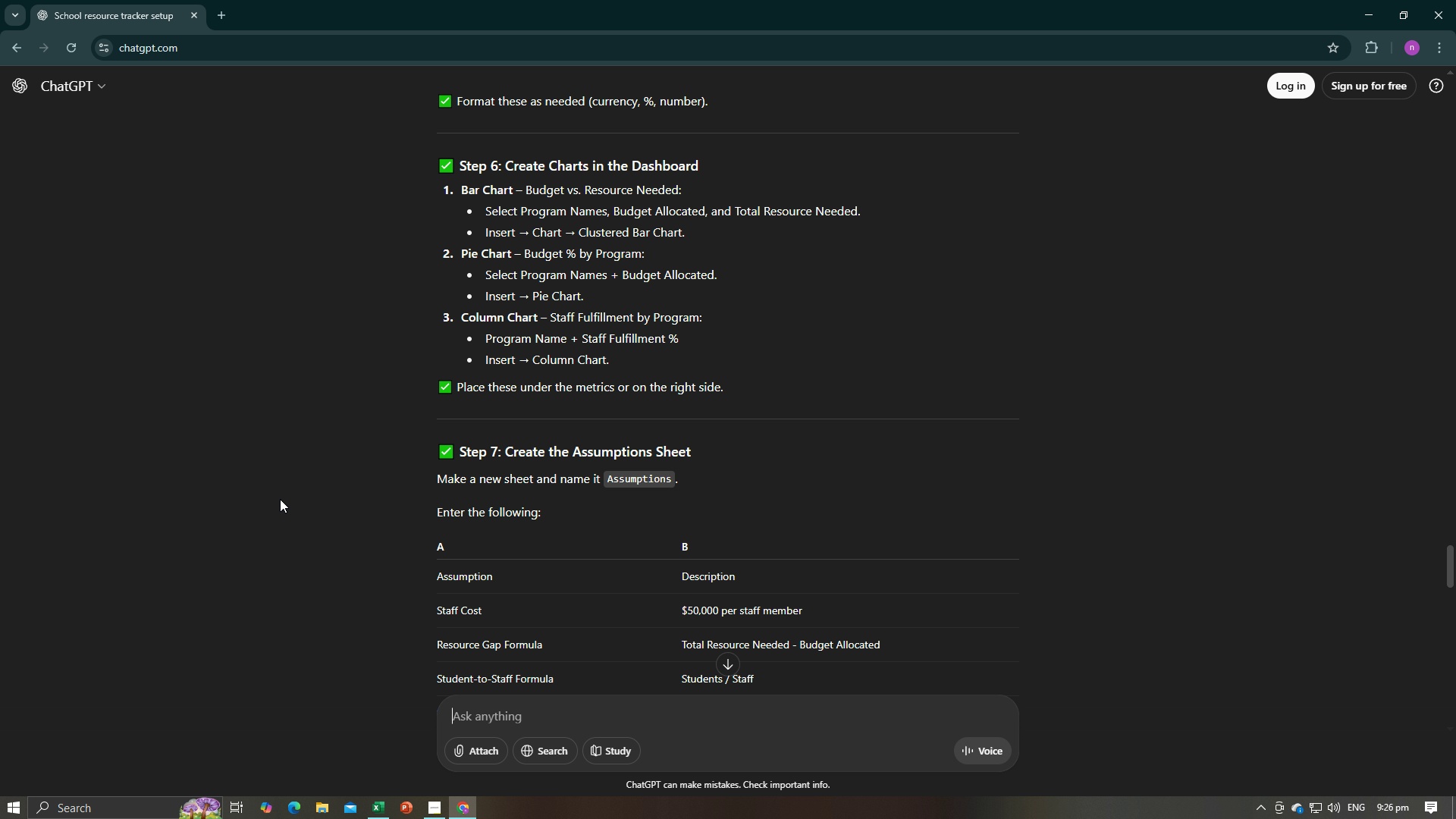 
key(Alt+AltLeft)
 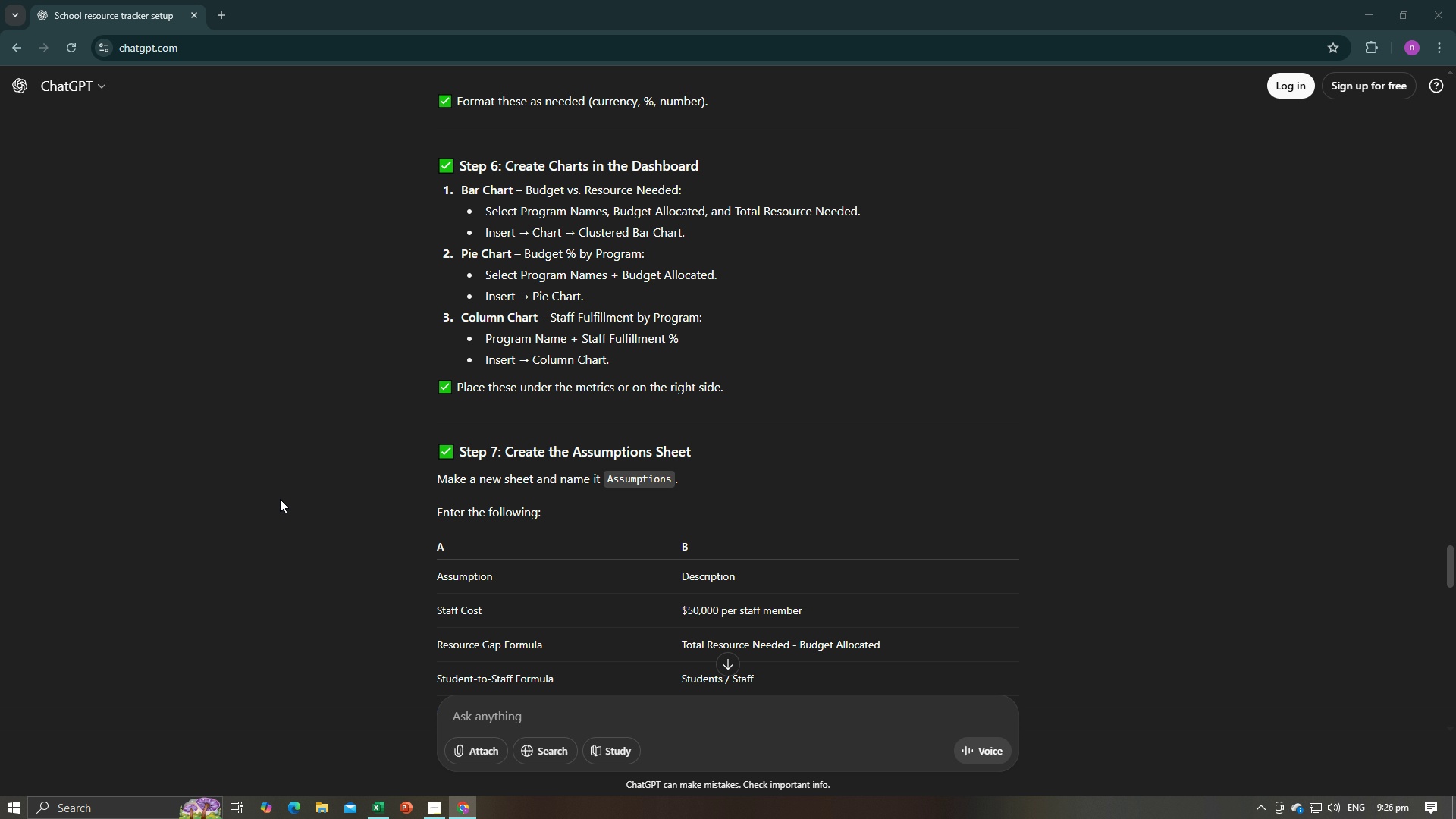 
key(Alt+Tab)
 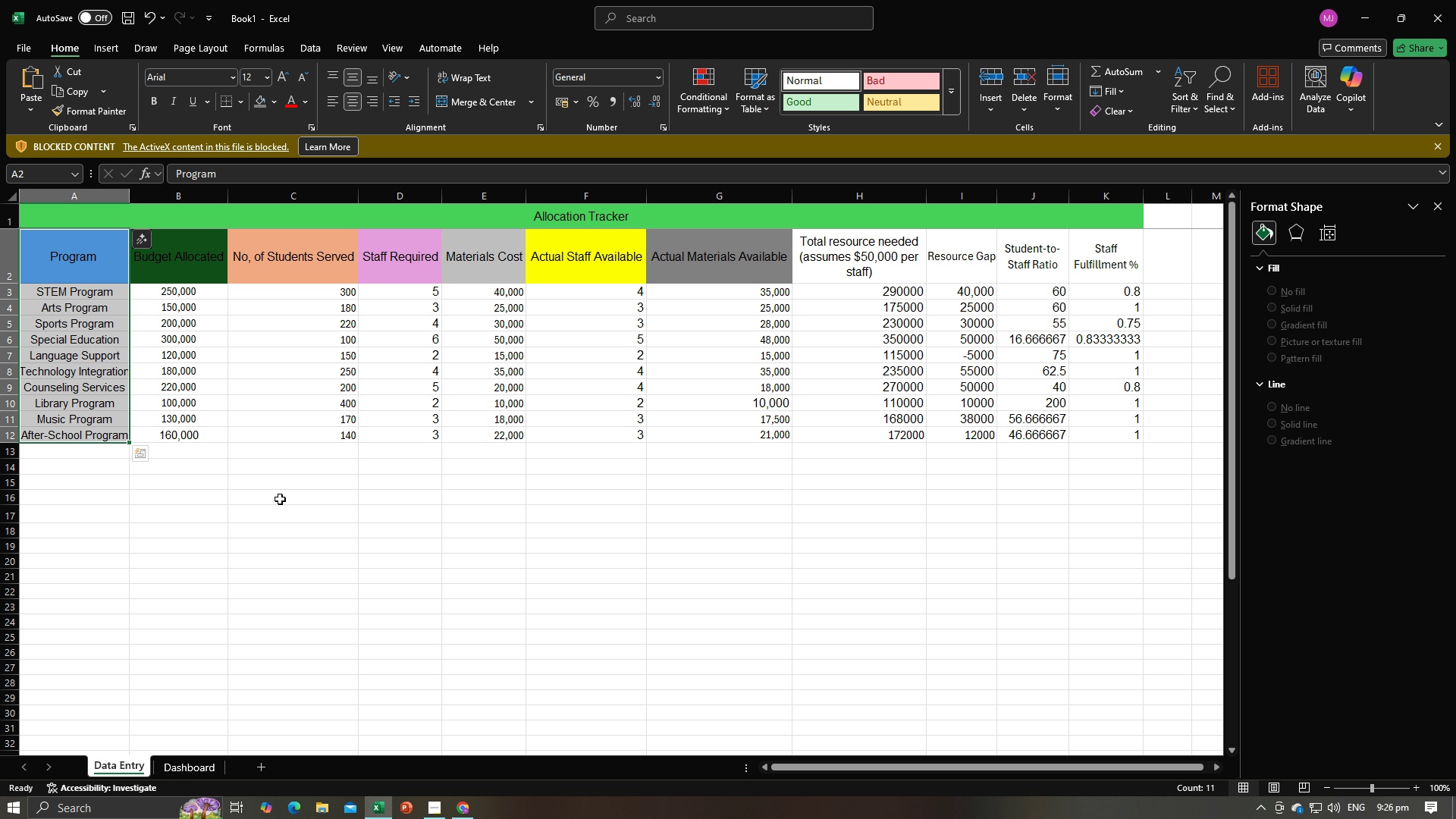 
hold_key(key=ControlLeft, duration=1.52)
 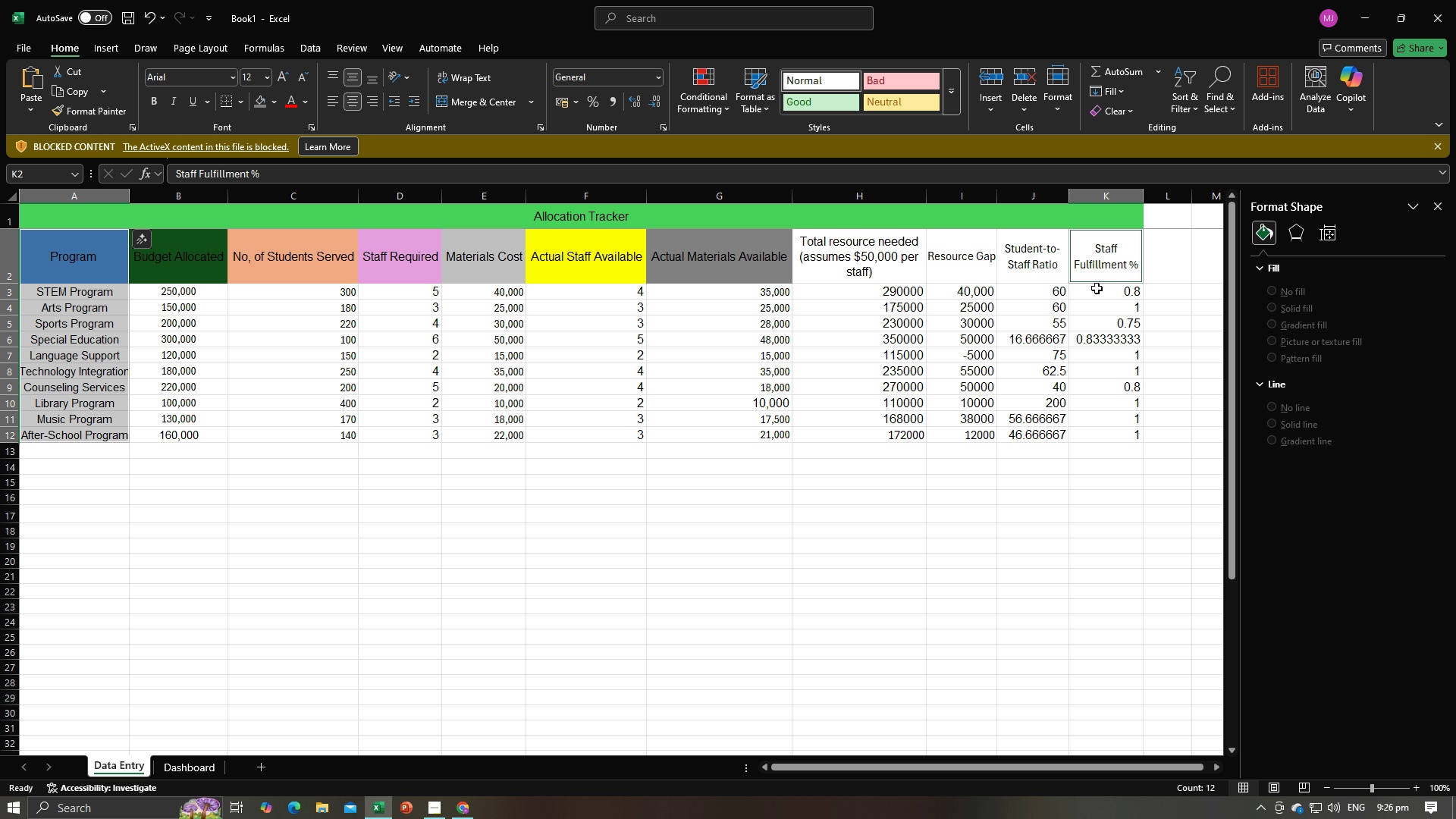 
hold_key(key=ControlLeft, duration=1.53)
 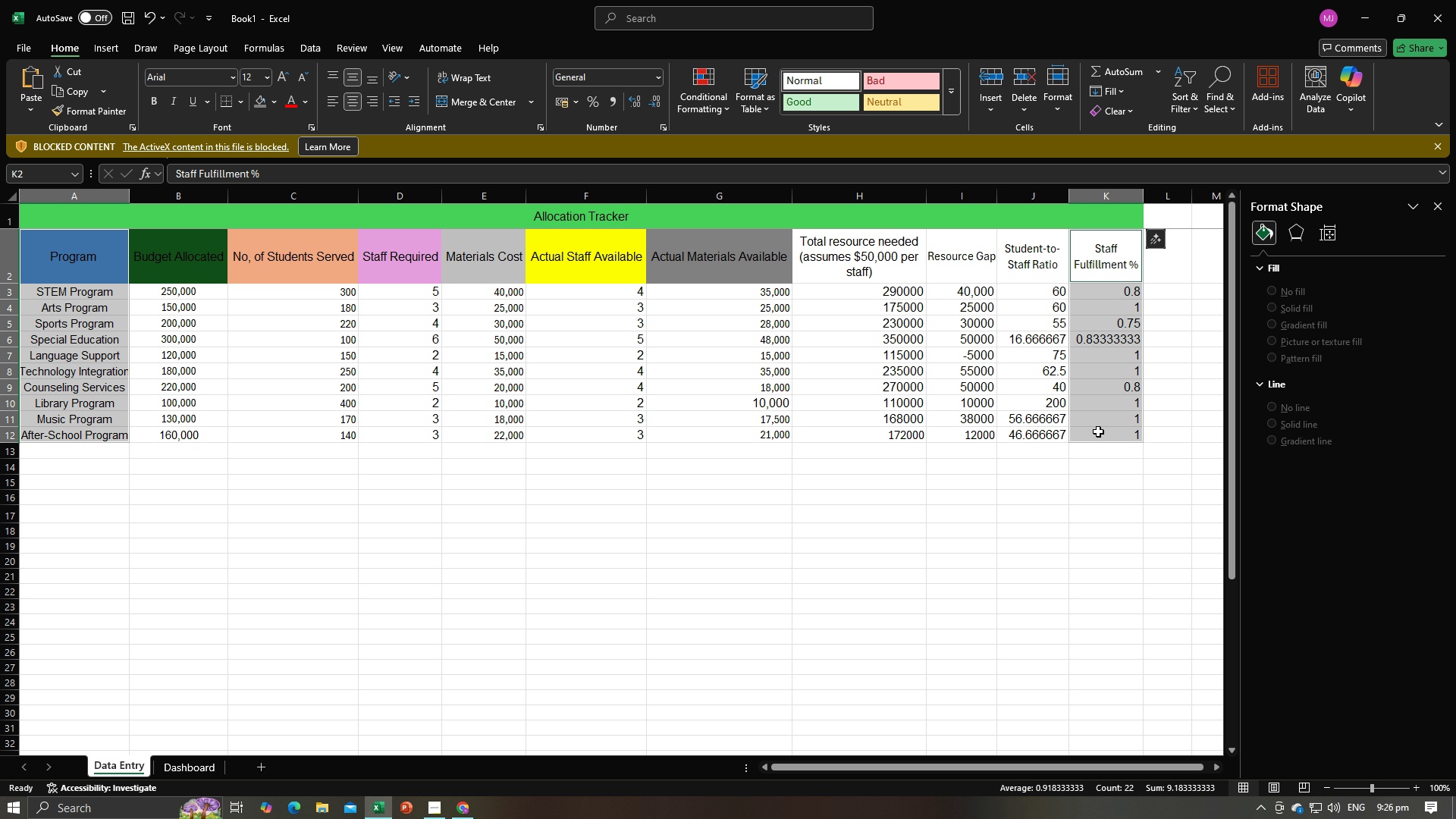 
key(Control+ControlLeft)
 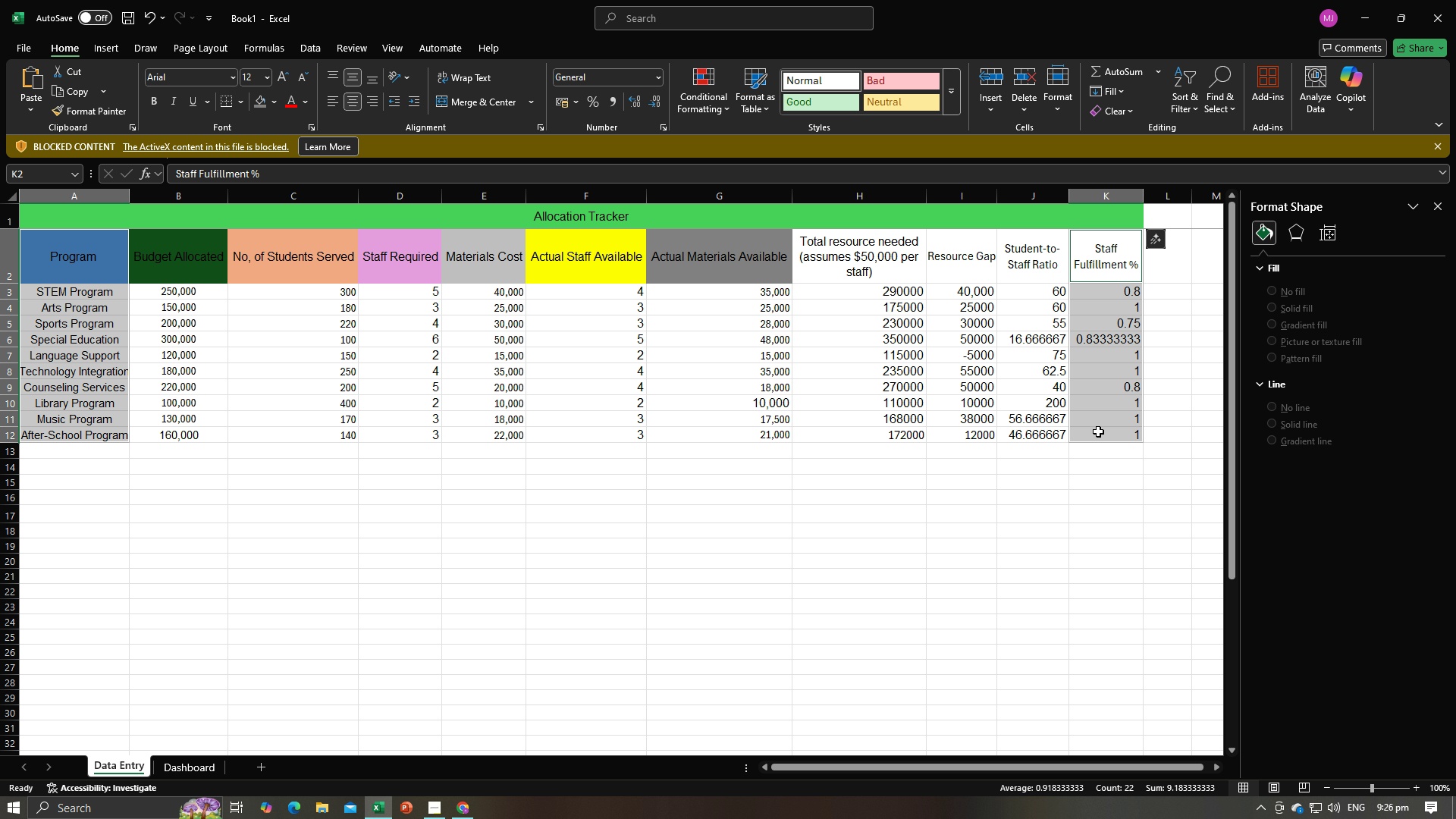 
key(Control+ControlLeft)
 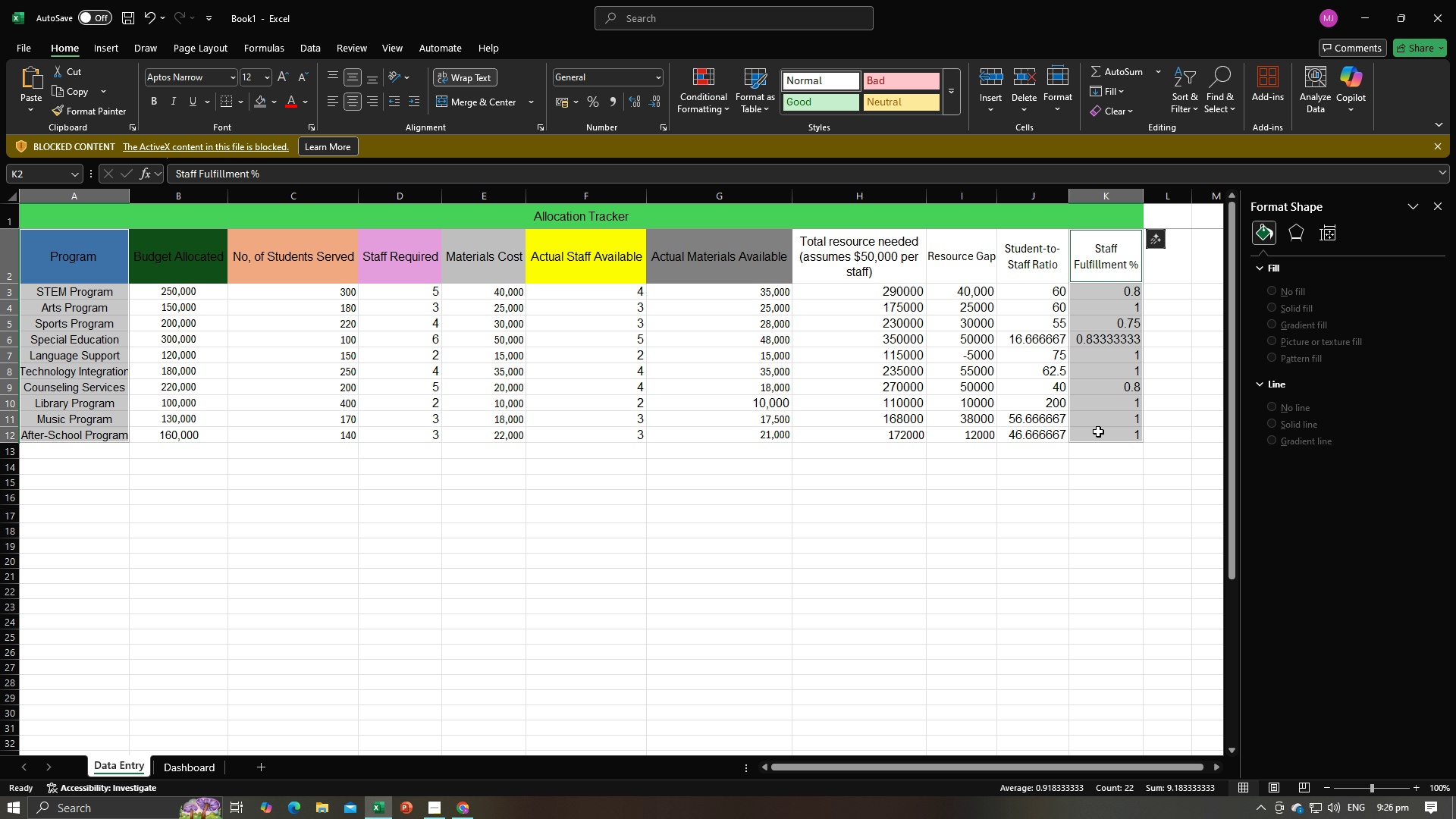 
key(Control+ControlLeft)
 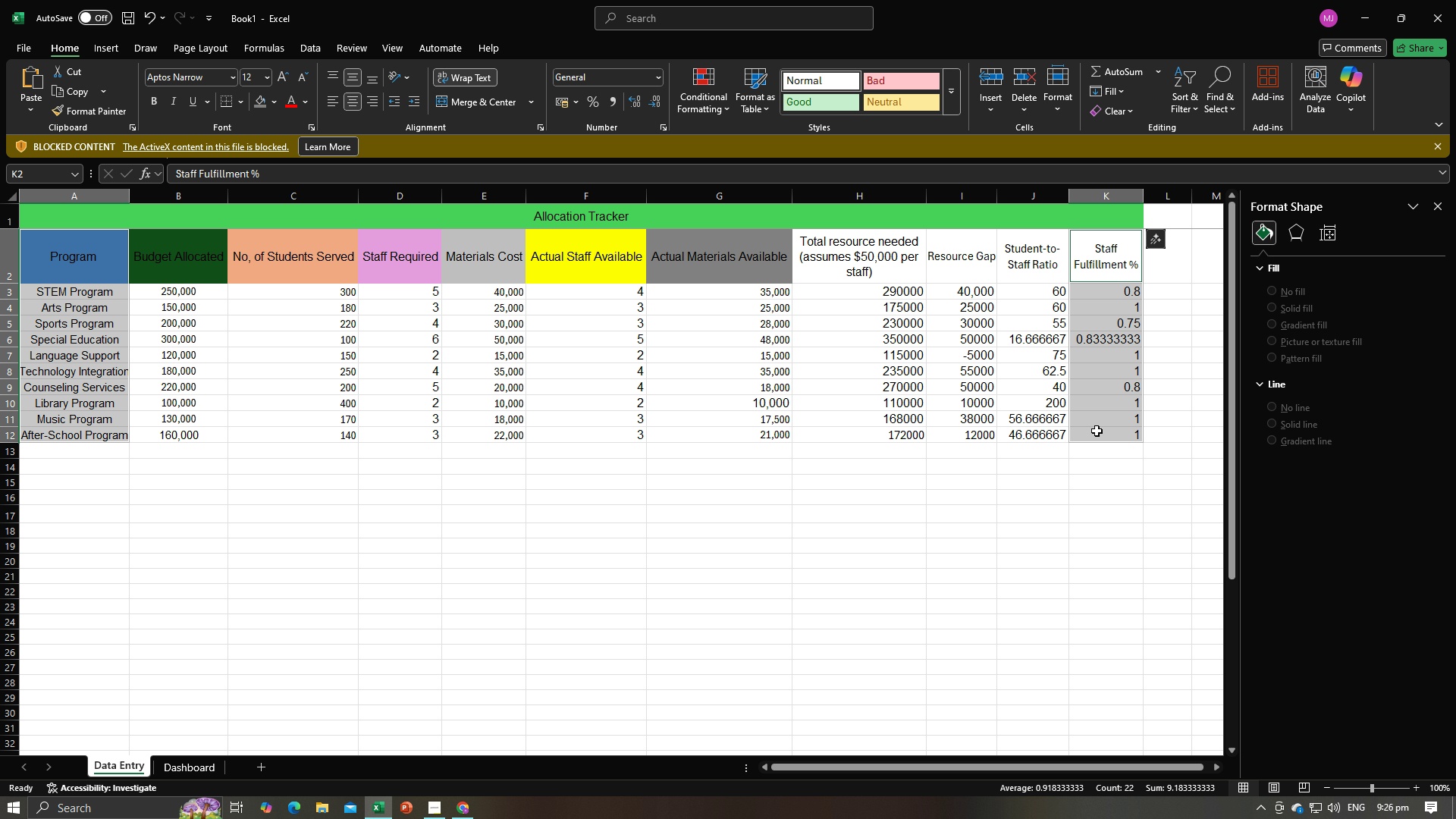 
right_click([1097, 431])
 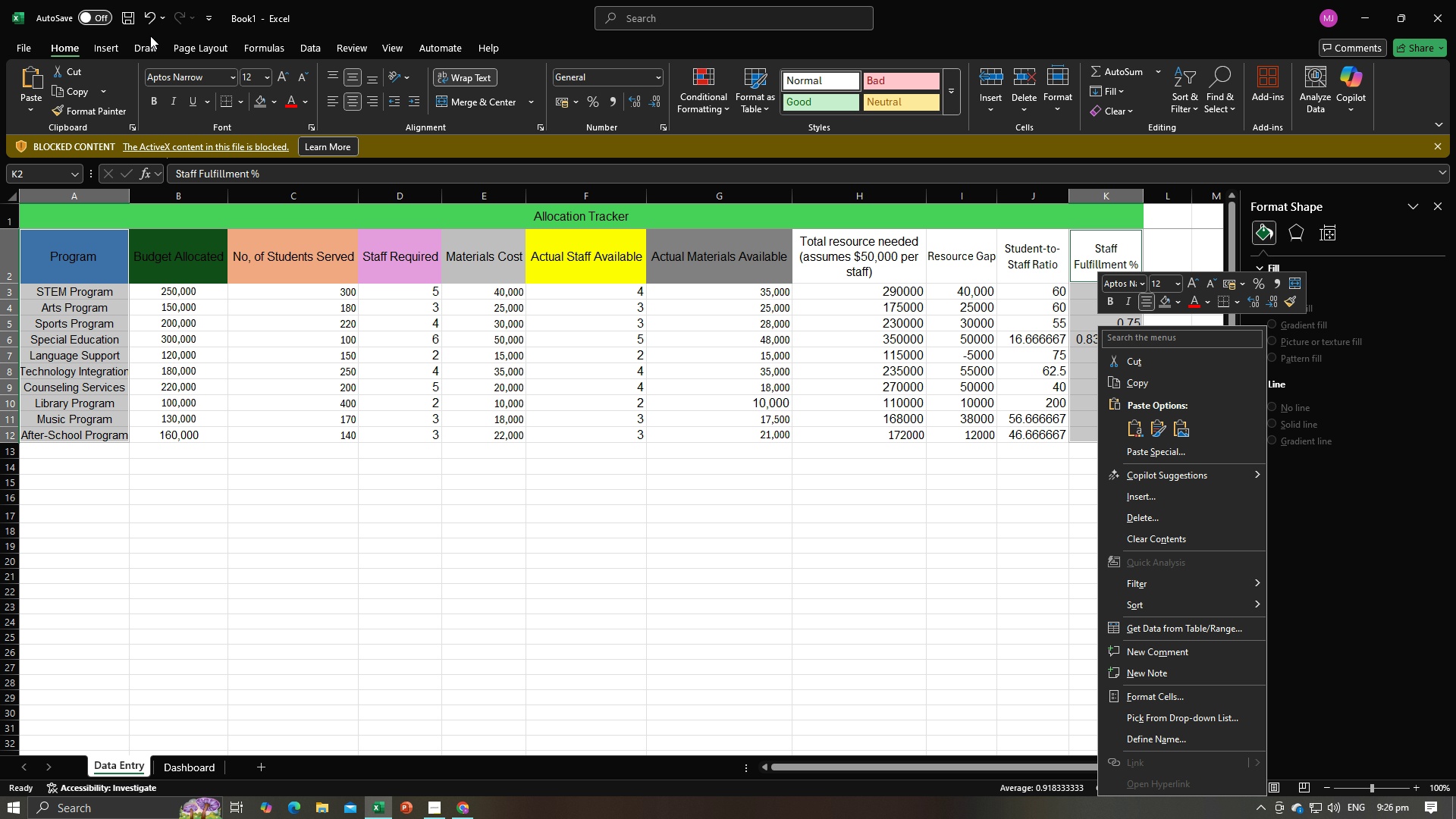 
left_click([115, 46])
 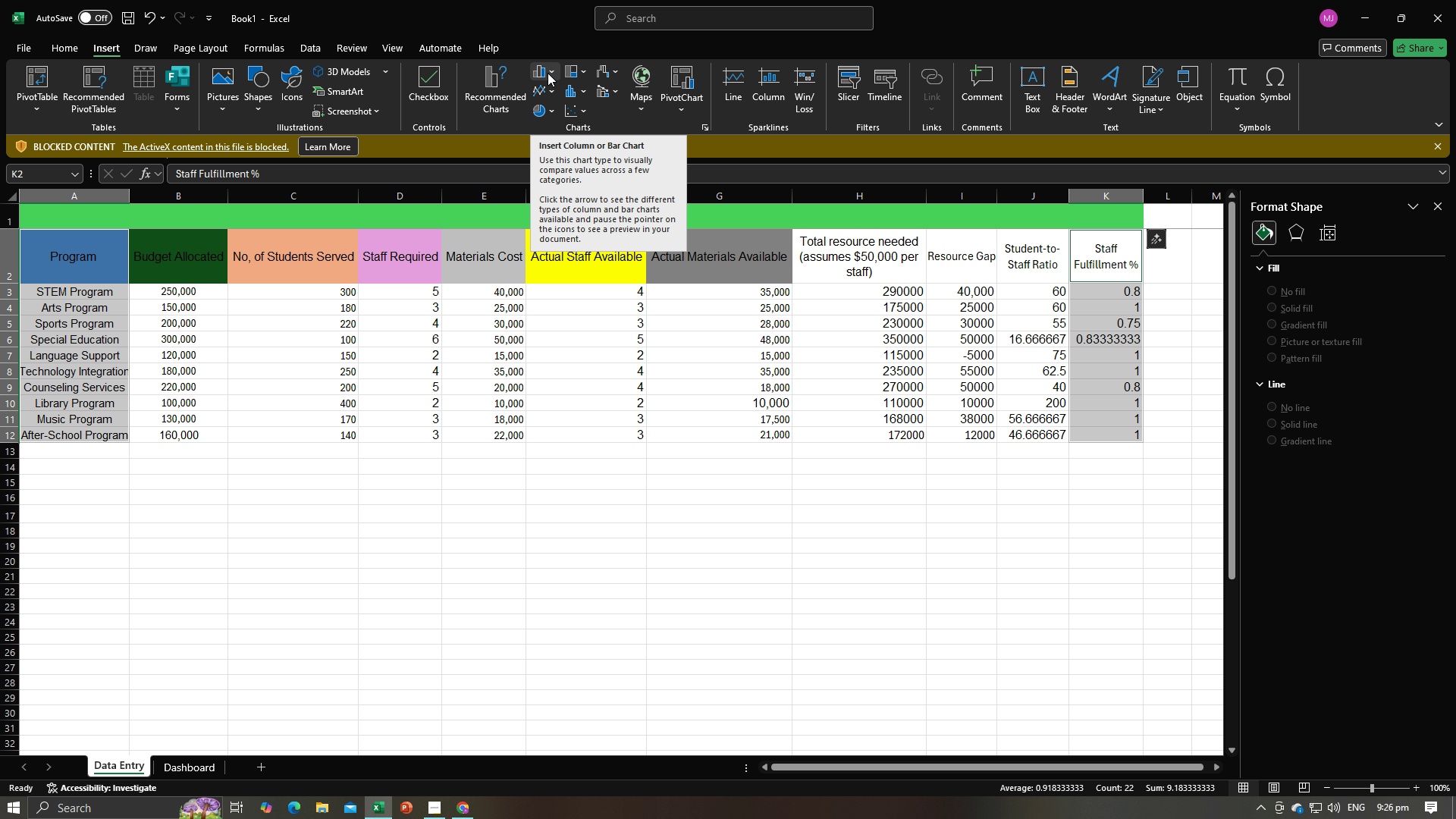 
left_click([548, 73])
 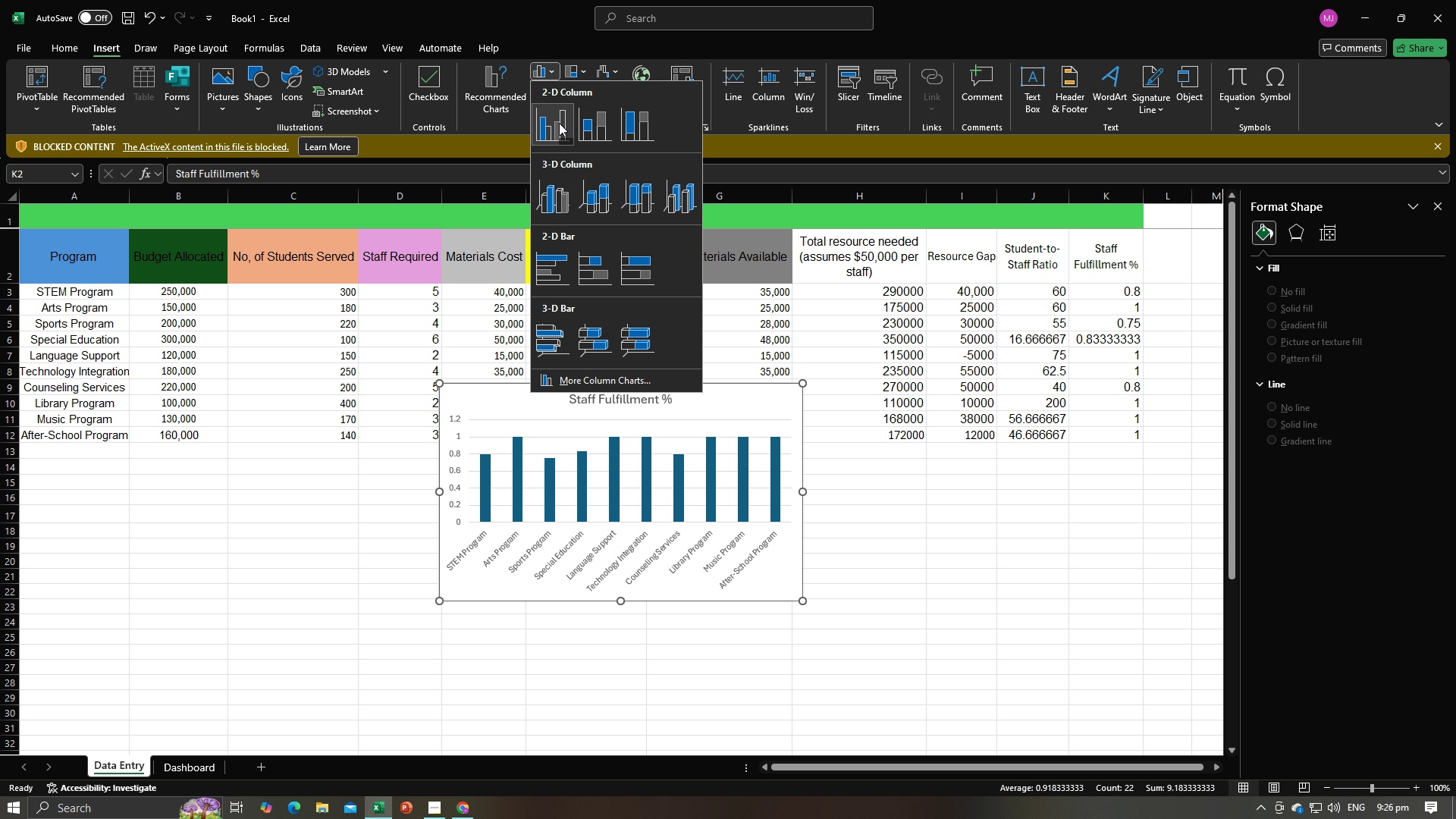 
left_click([559, 123])
 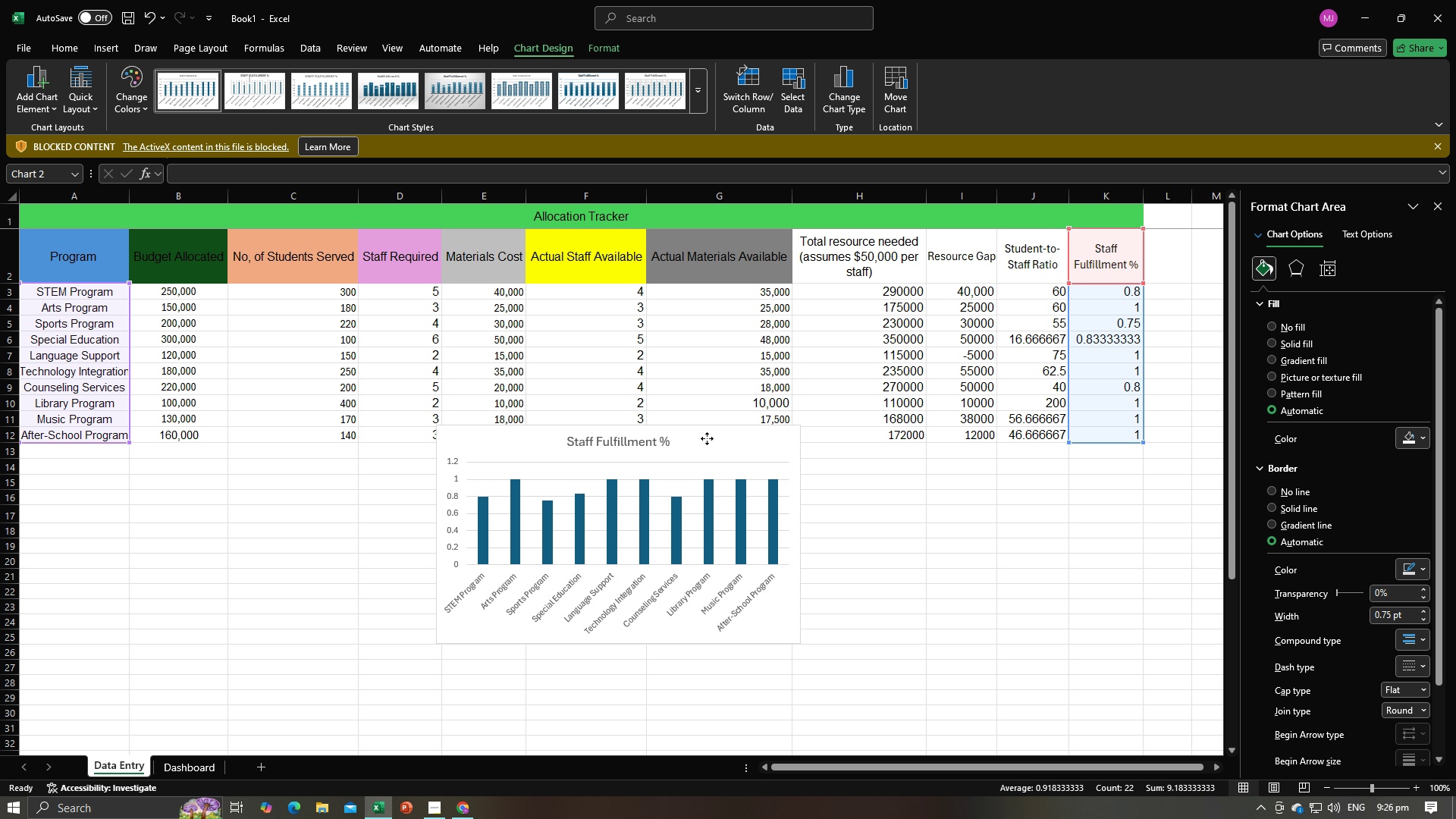 
key(Control+C)
 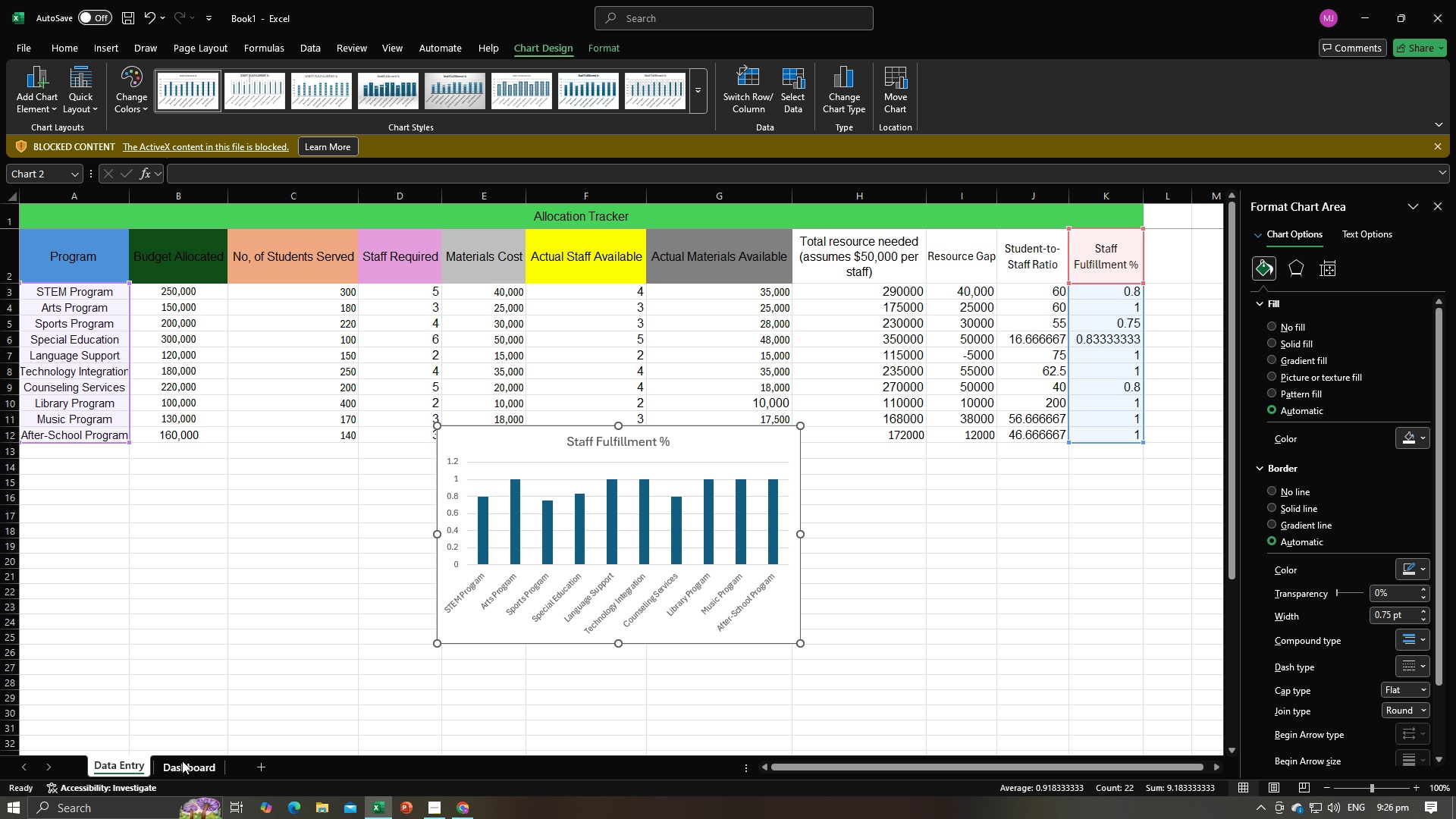 
left_click([182, 761])
 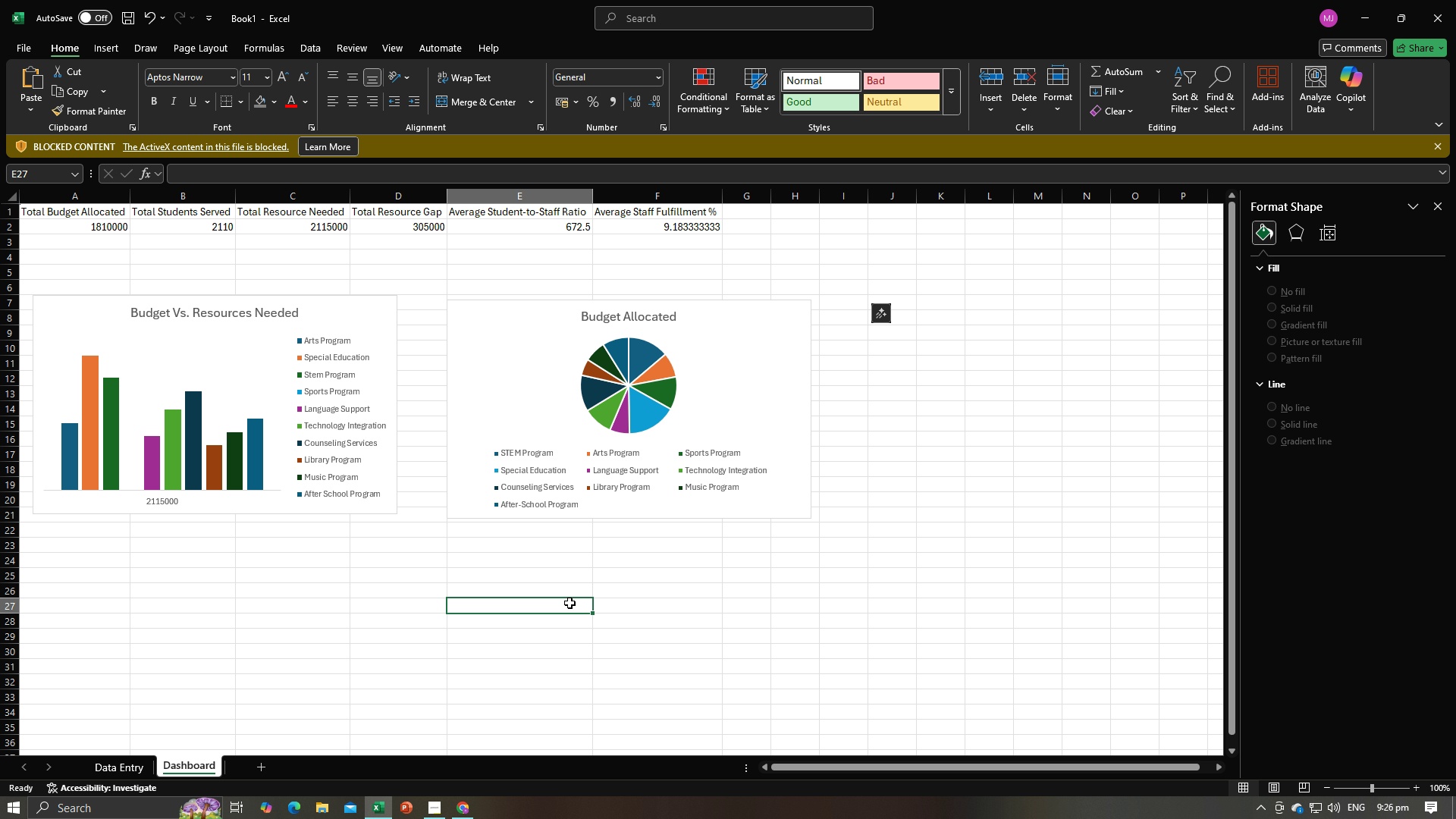 
left_click([570, 603])
 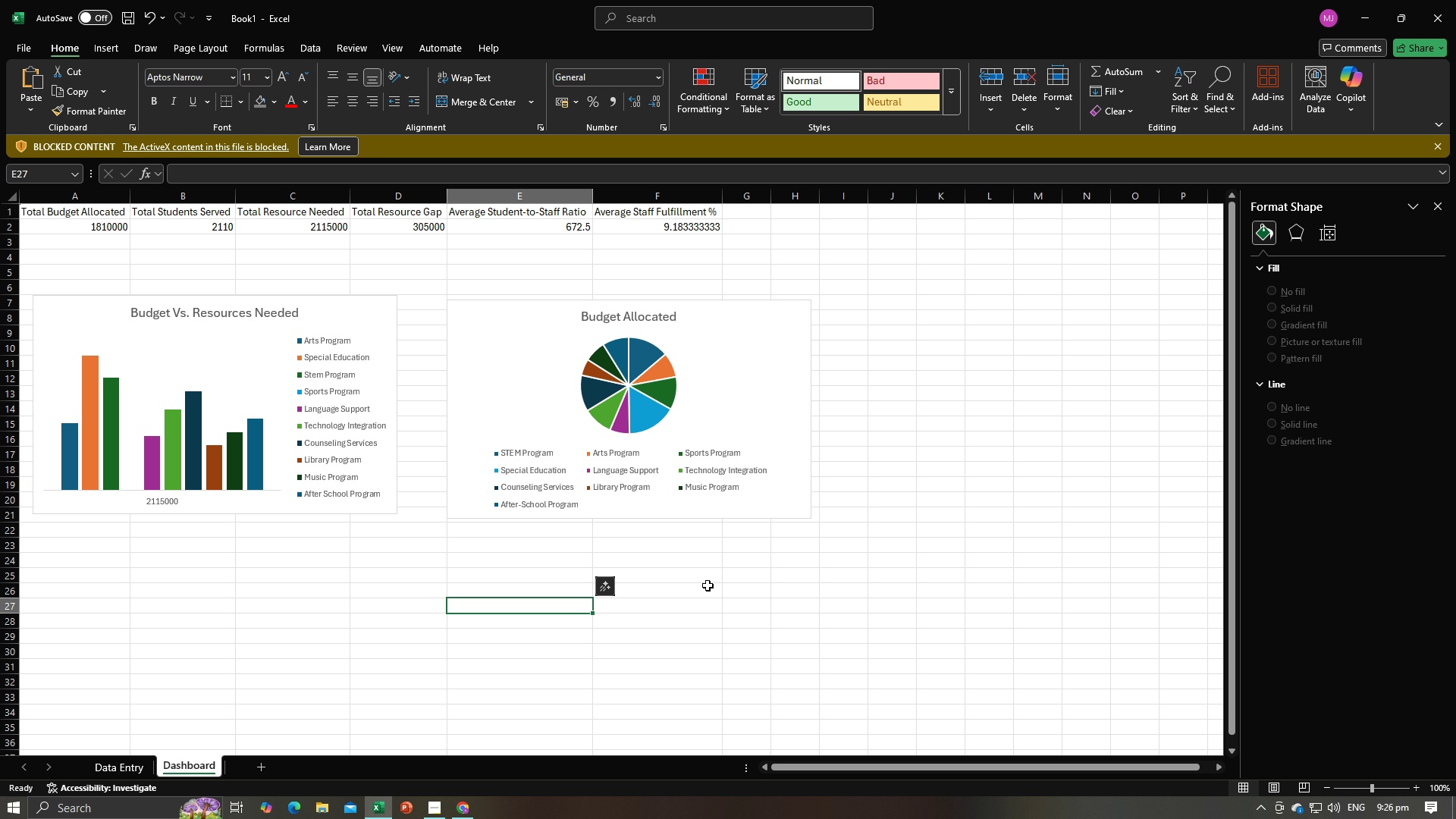 
key(Control+V)
 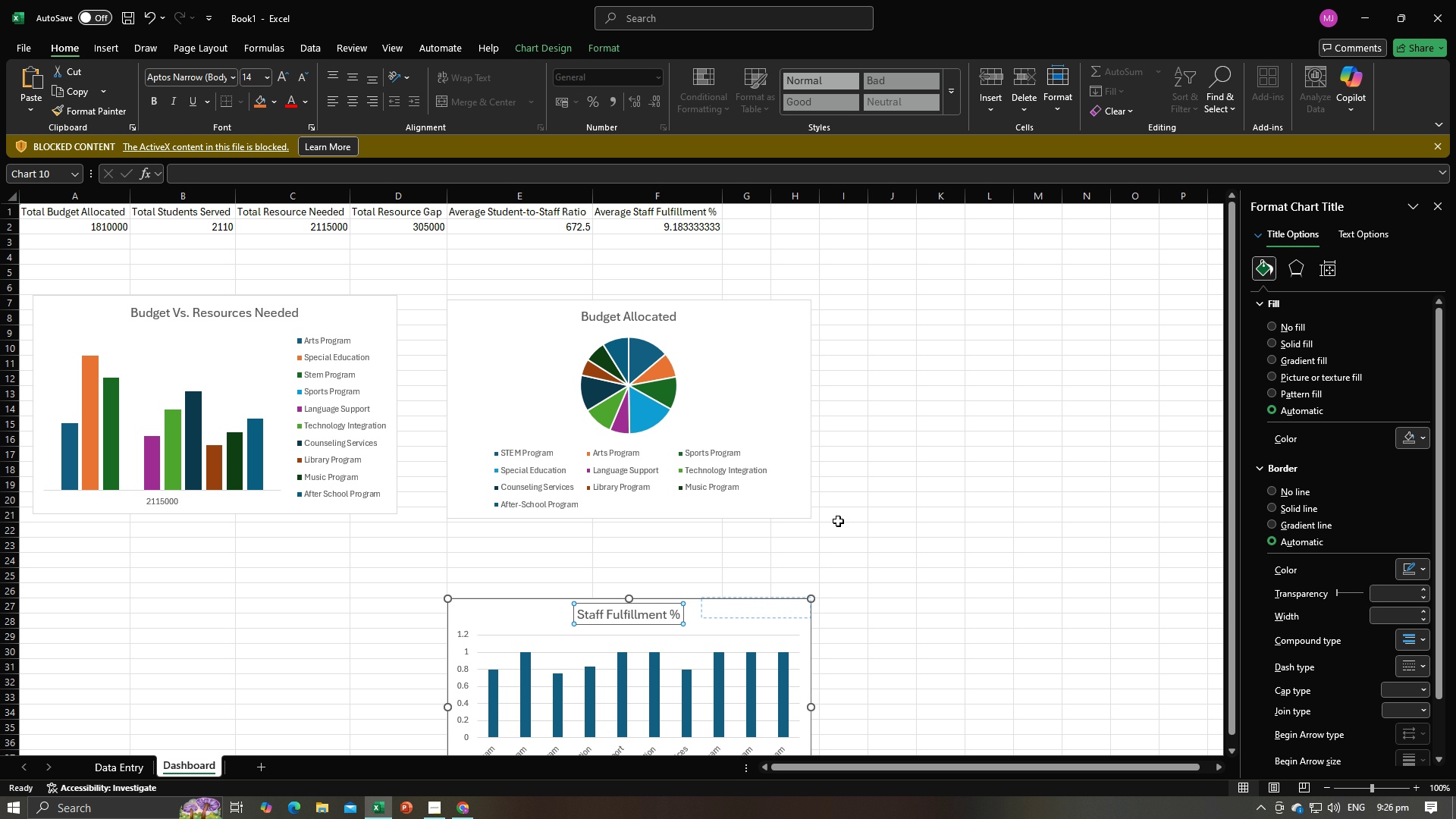 
key(Control+X)
 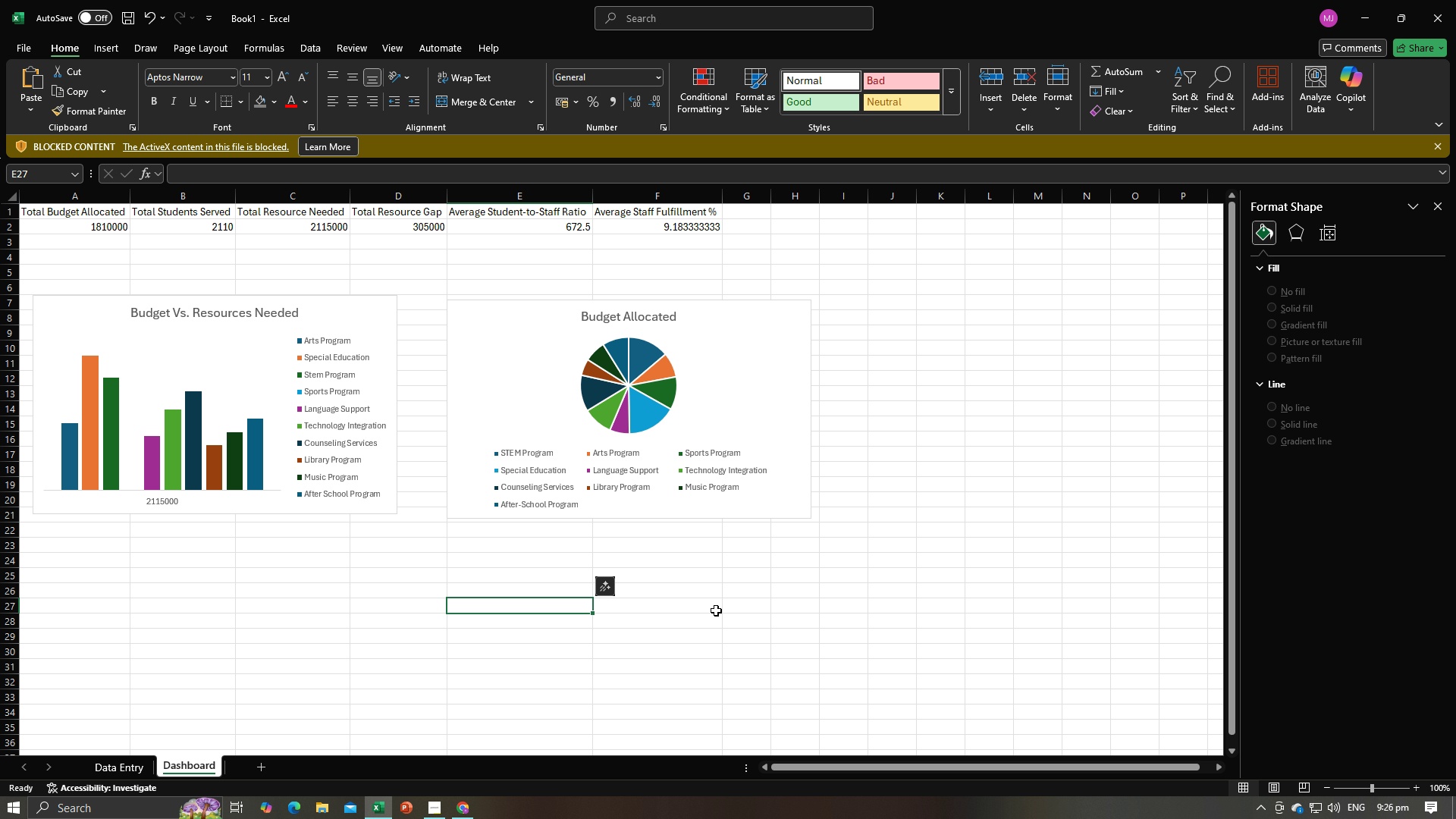 
key(Control+V)
 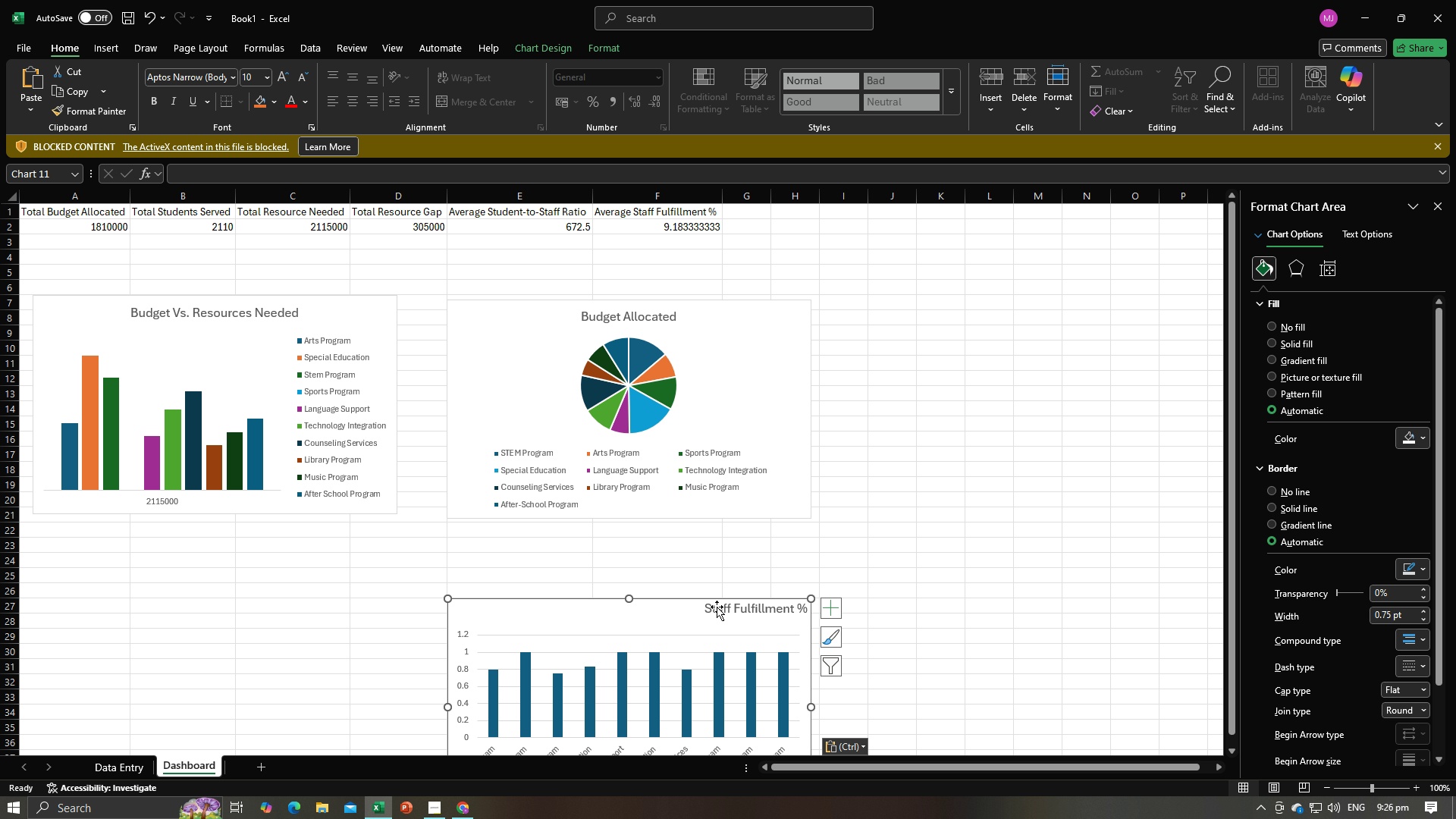 
key(Control+Z)
 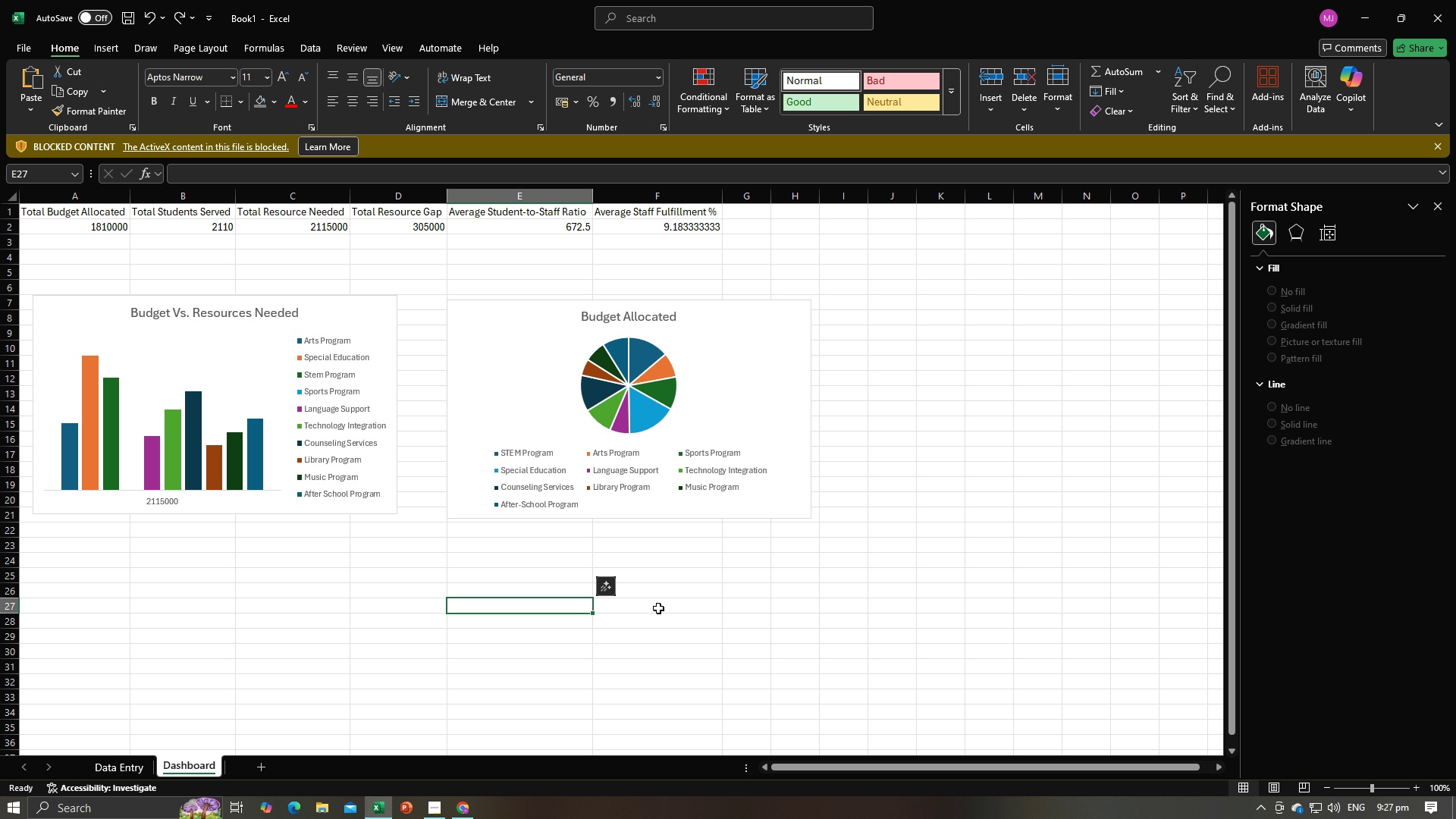 
key(Control+V)
 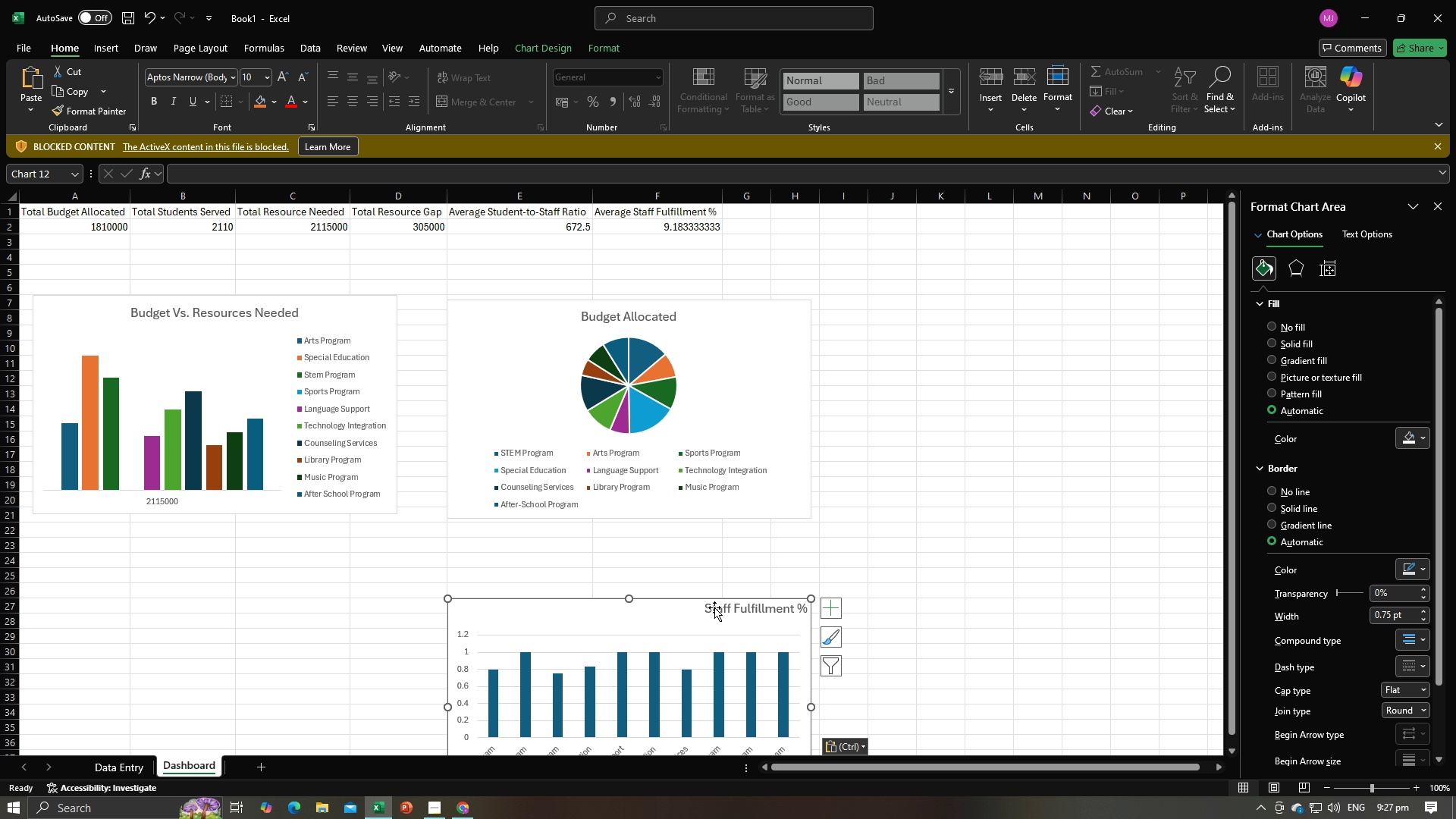 
left_click([714, 607])
 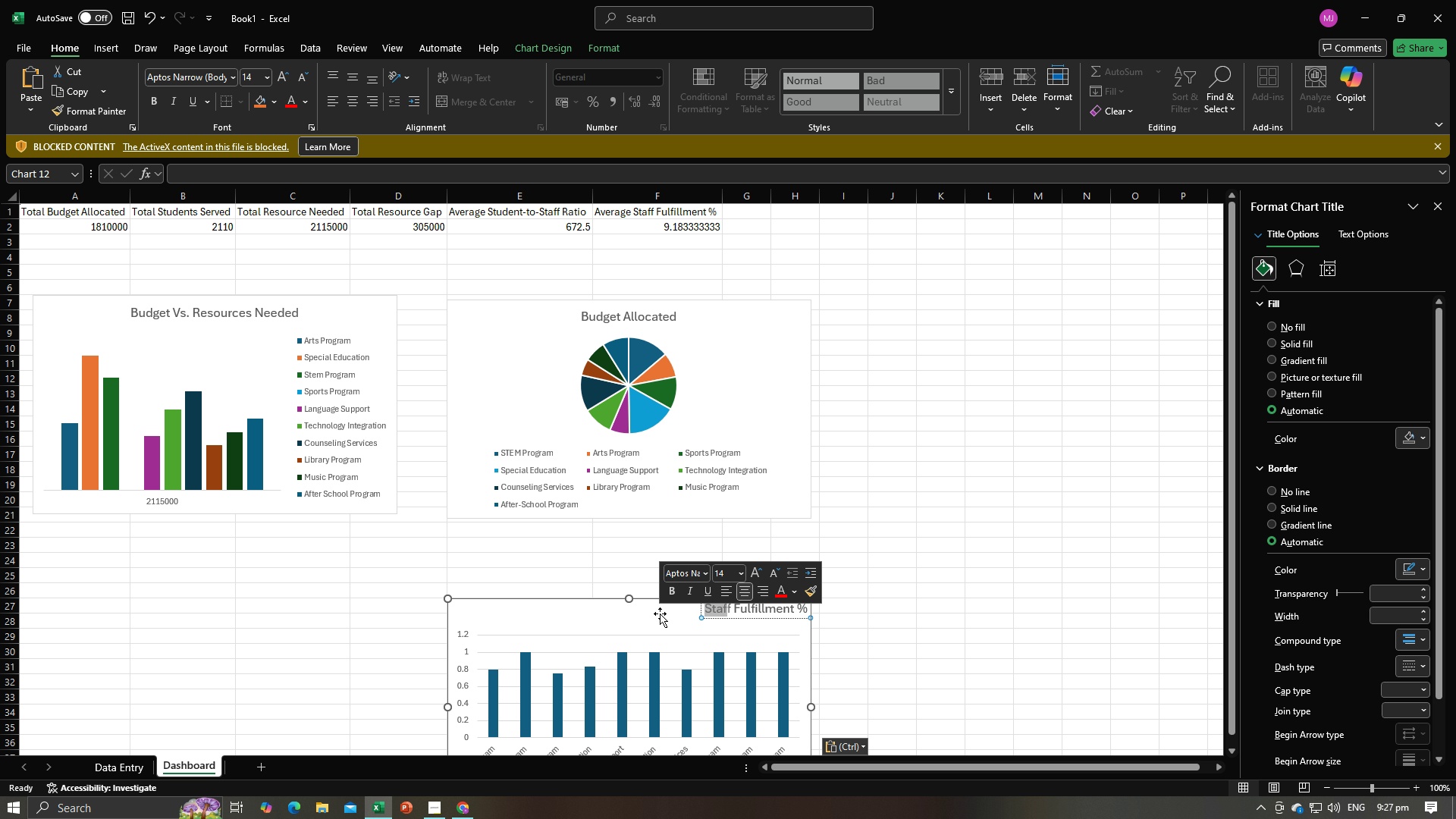 
left_click([660, 613])
 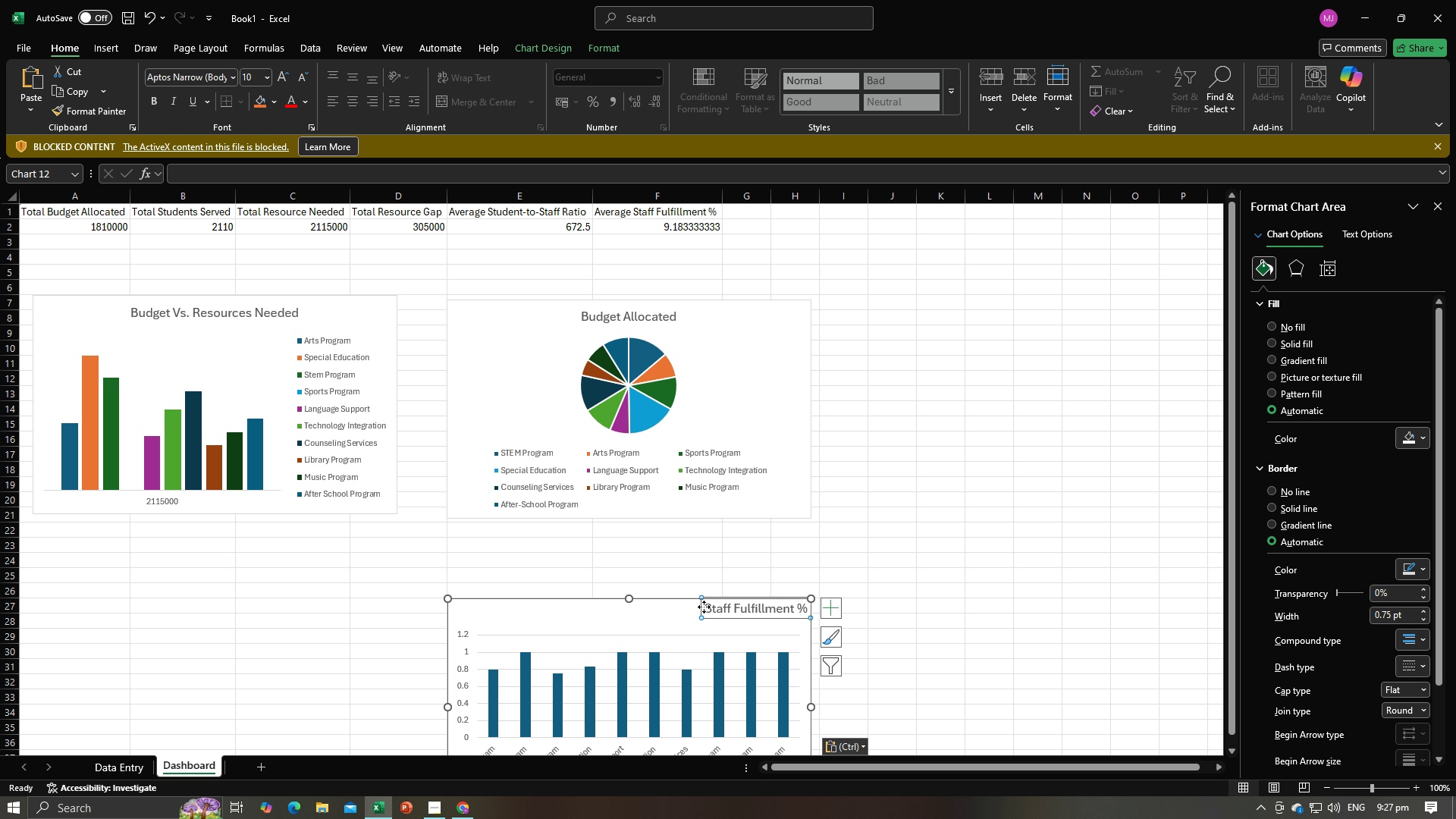 
left_click([704, 607])
 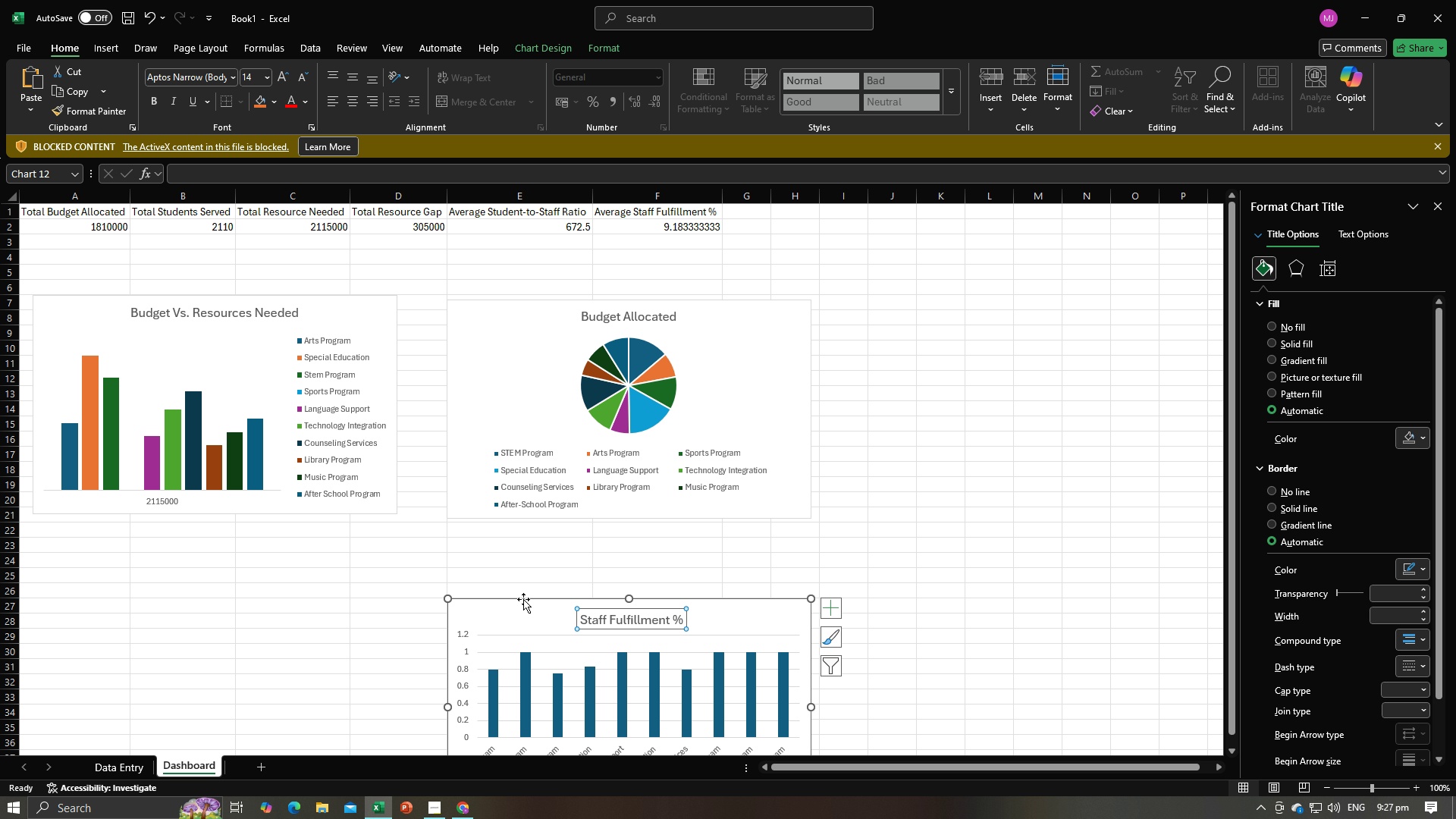 
wait(10.73)
 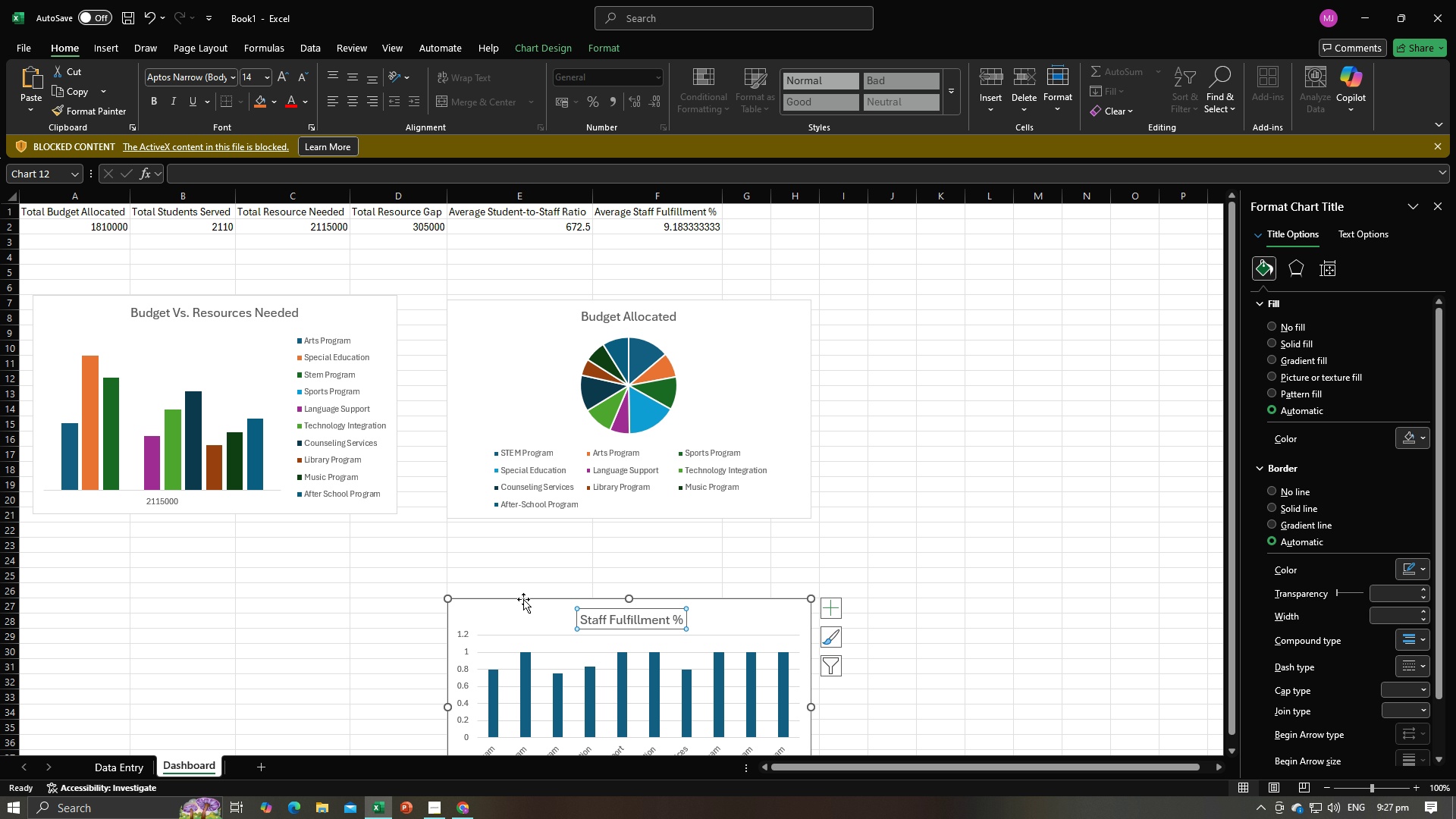 
mouse_move([730, 335])
 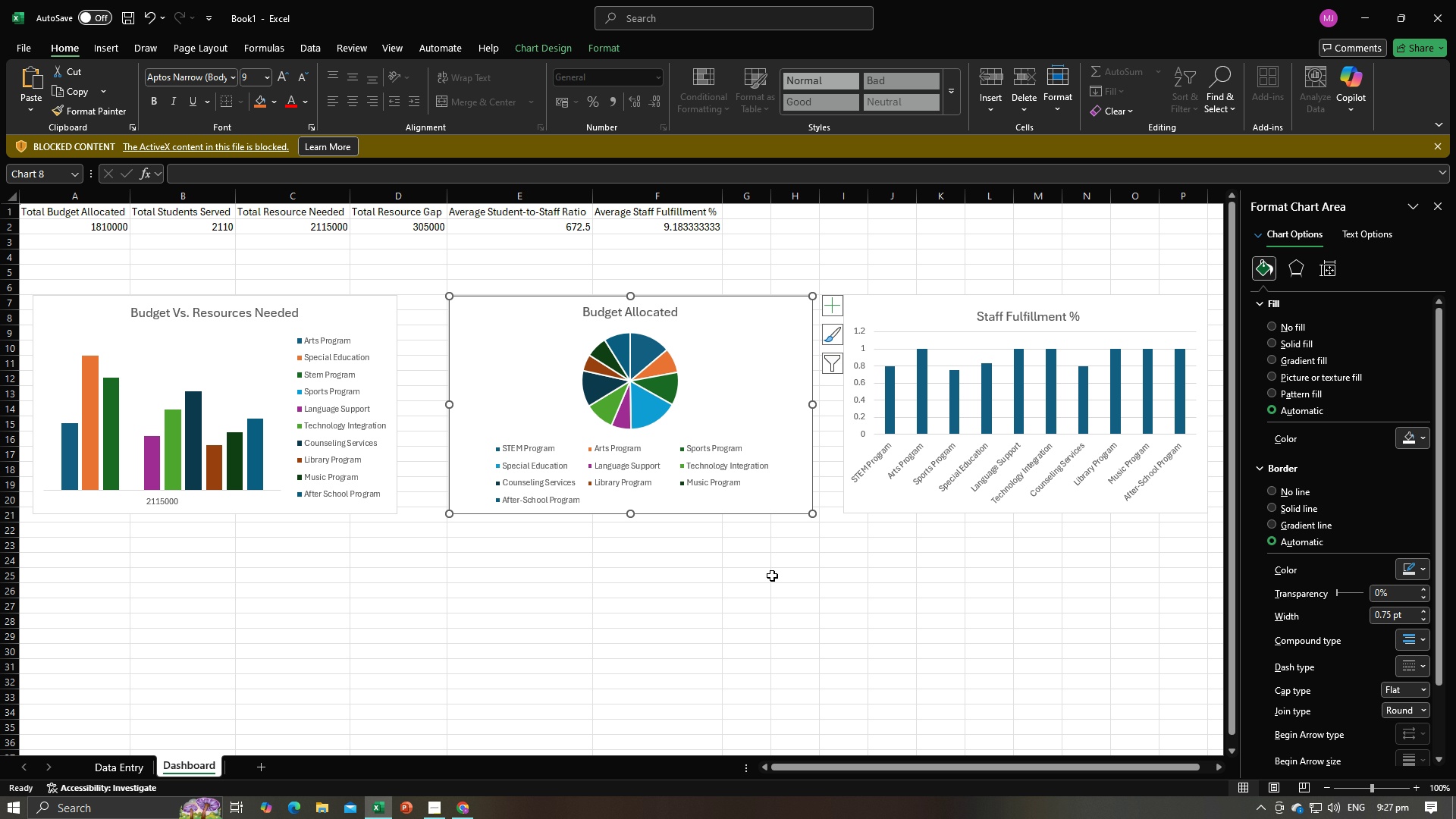 
left_click([772, 576])
 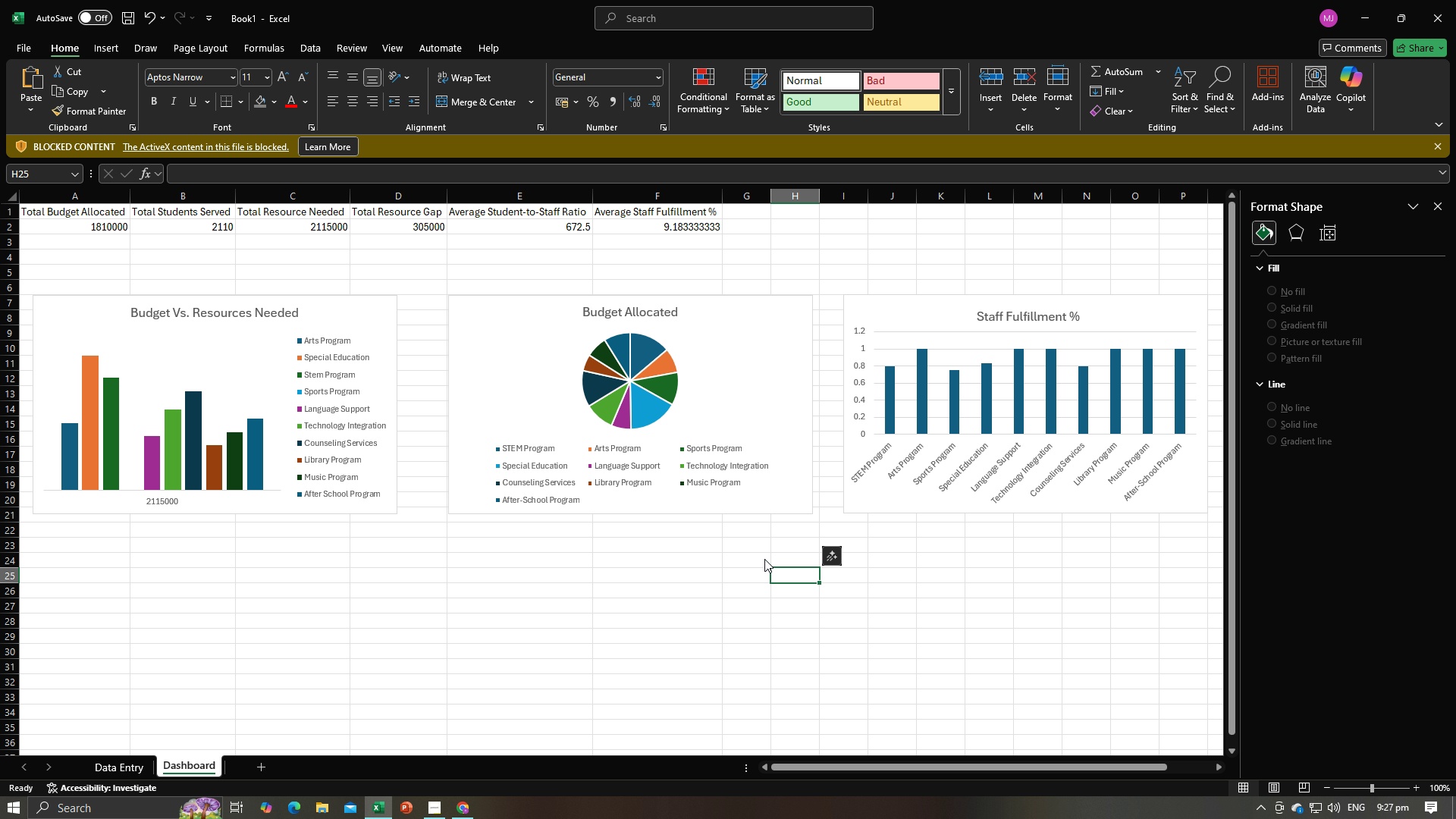 
key(Alt+AltLeft)
 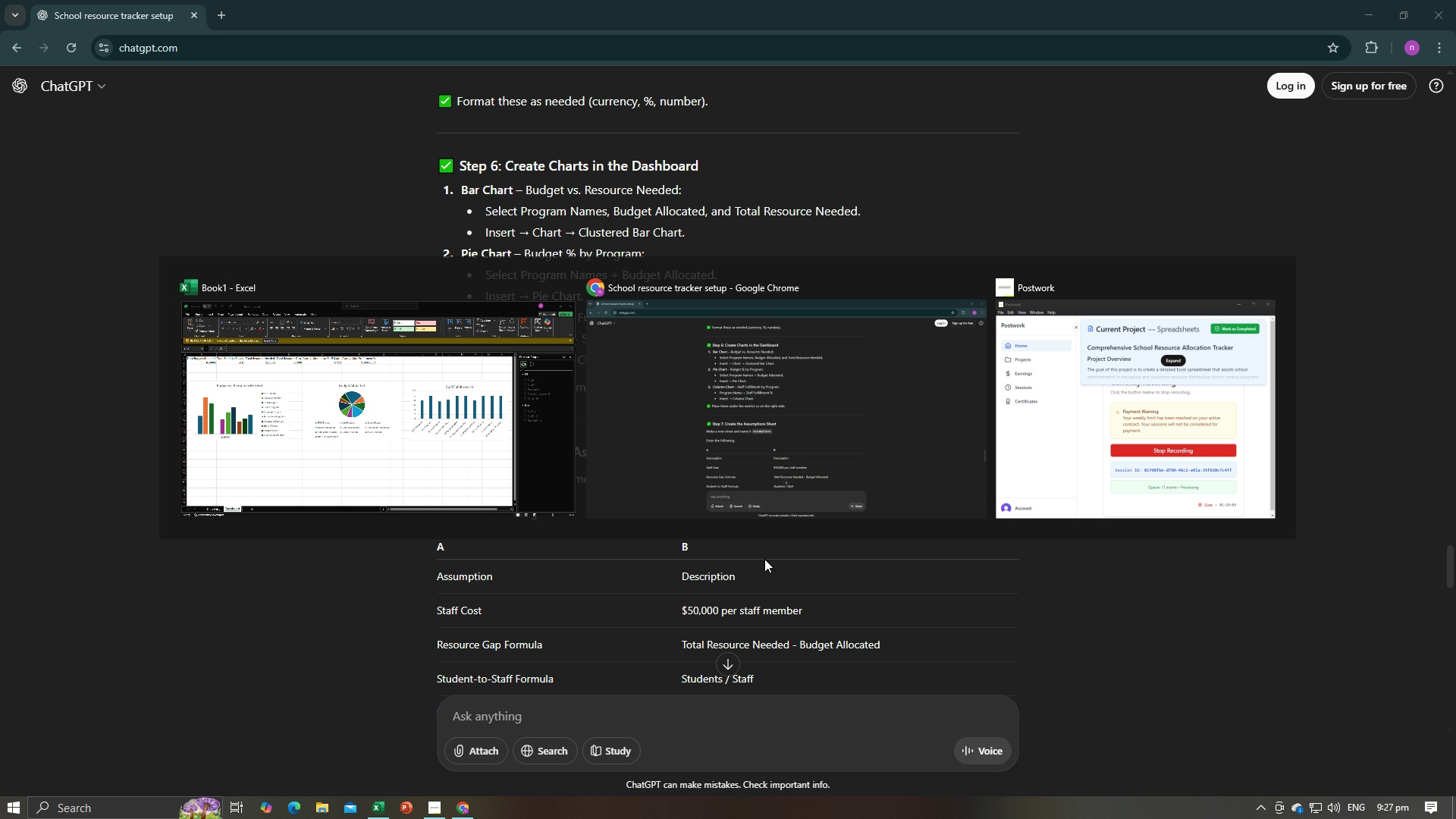 
key(Alt+Tab)
 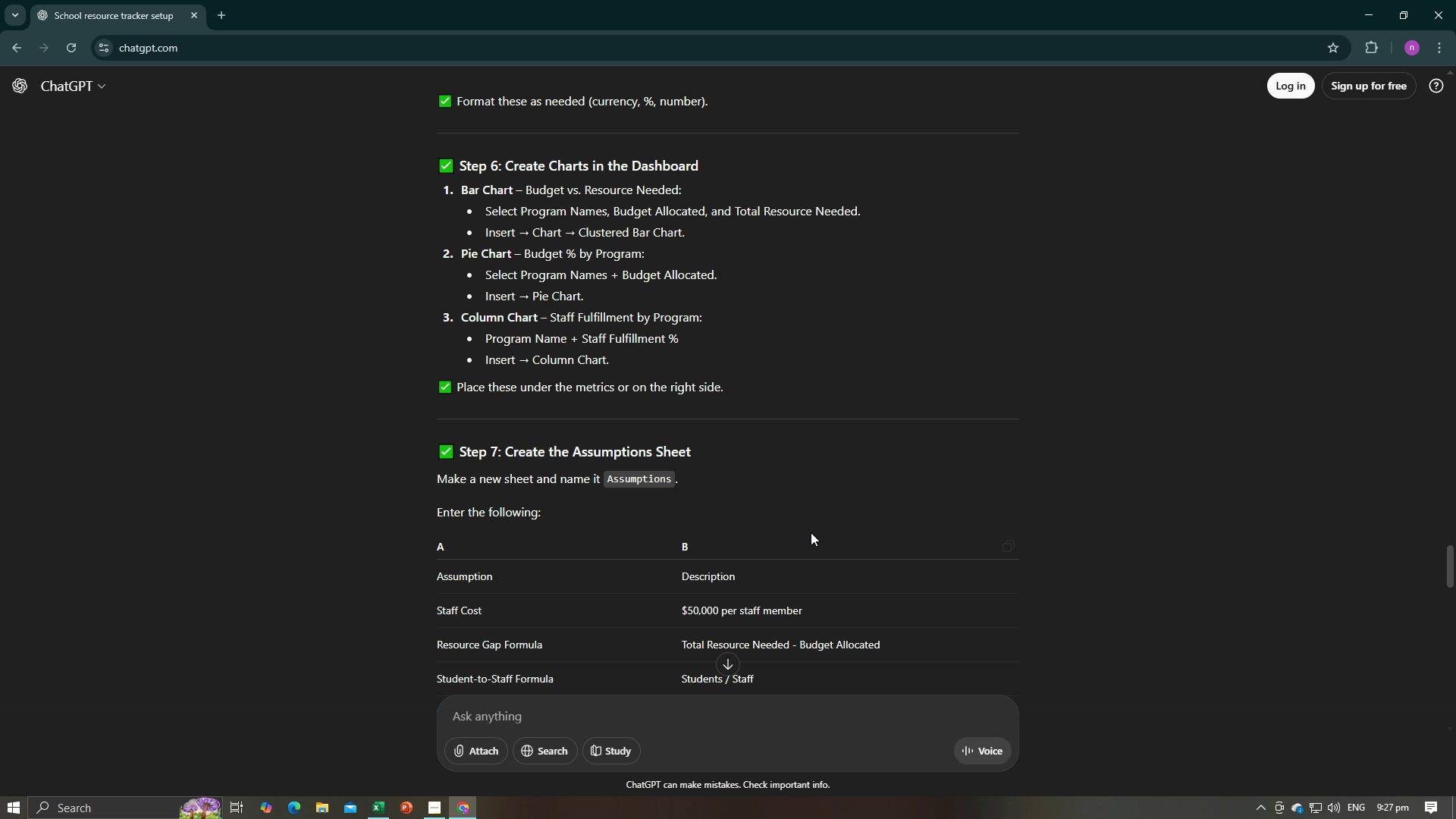 
scroll: coordinate [811, 532], scroll_direction: up, amount: 55.0
 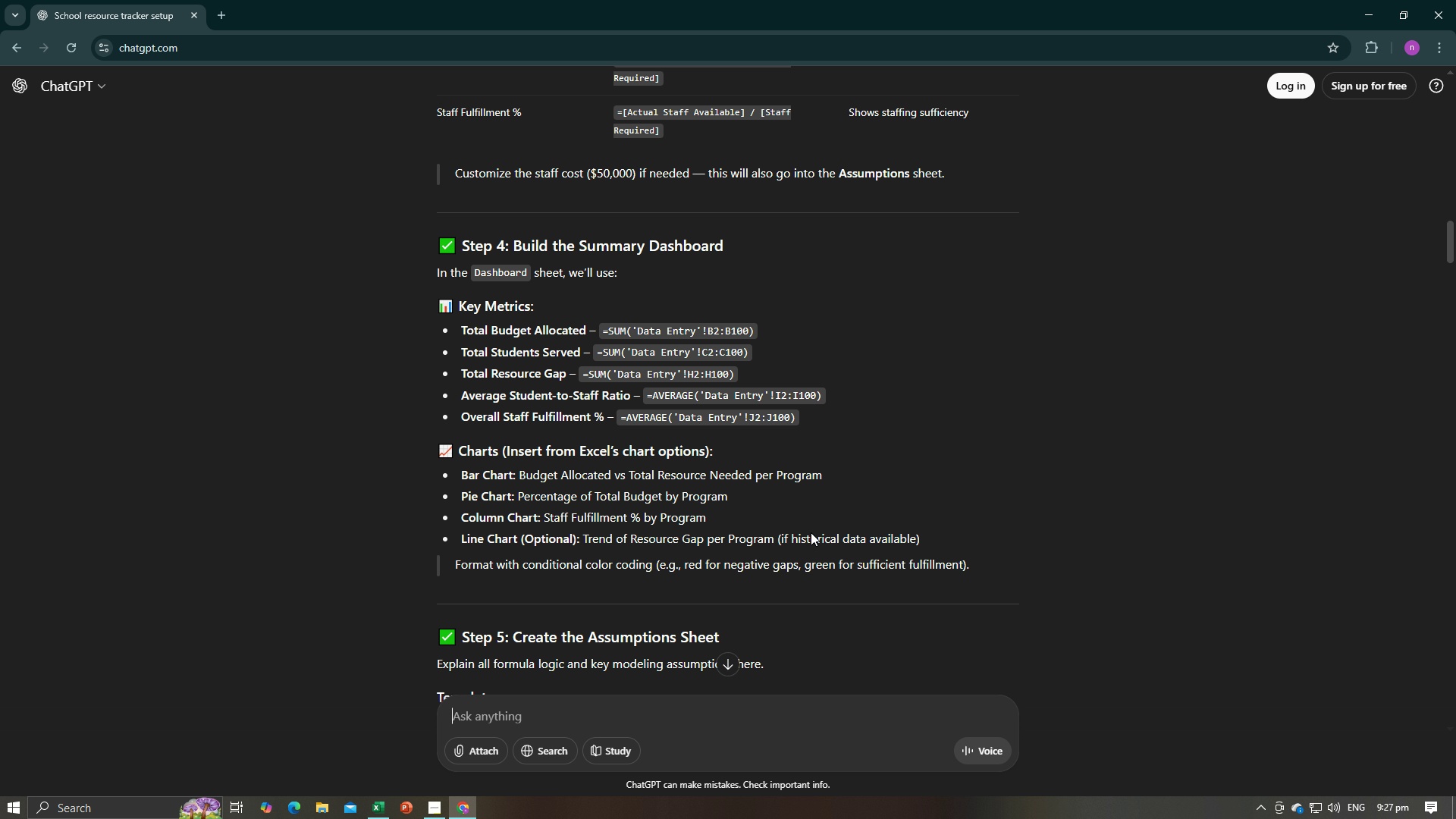 
scroll: coordinate [811, 532], scroll_direction: down, amount: 2.0
 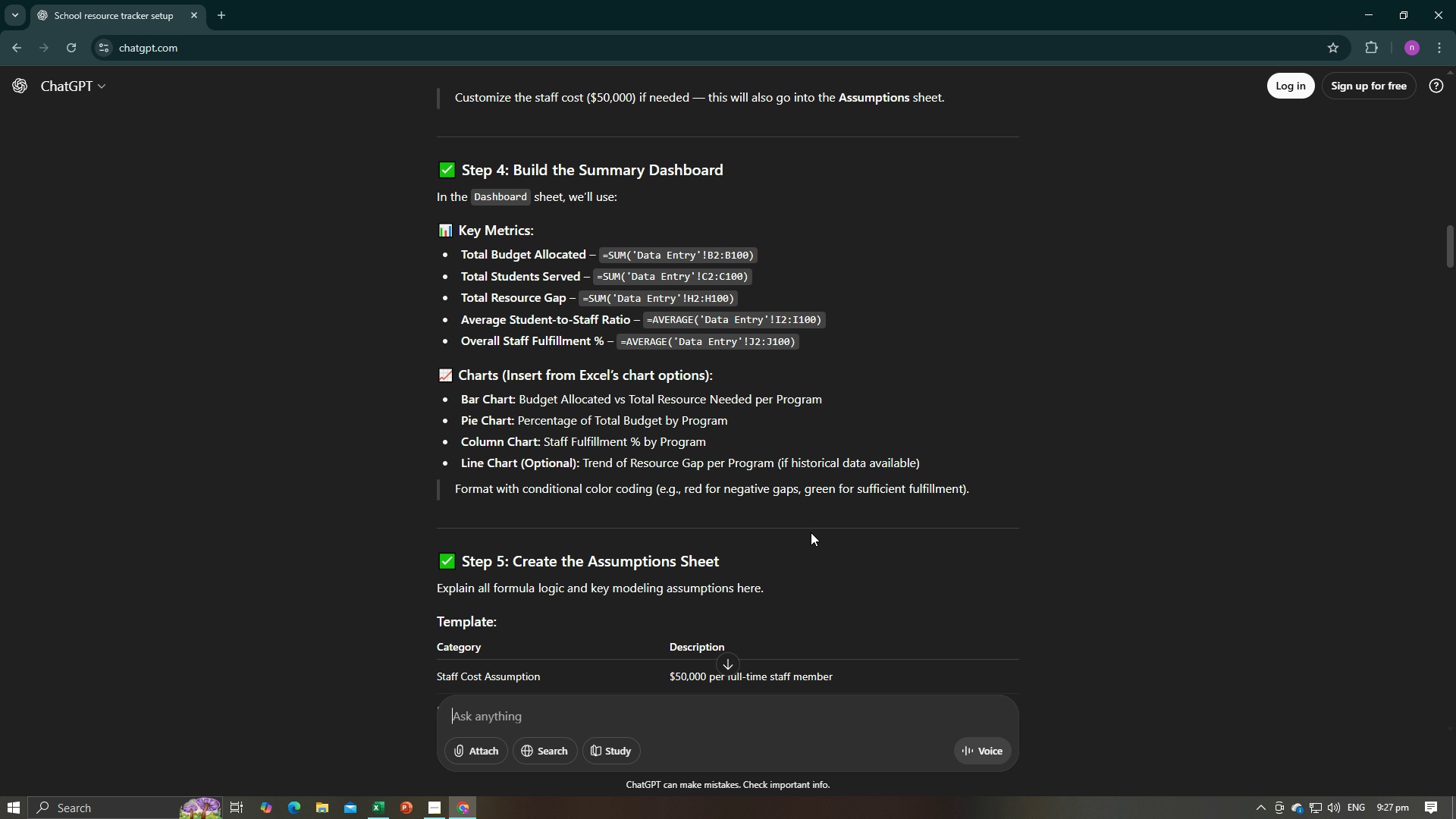 
wait(5.04)
 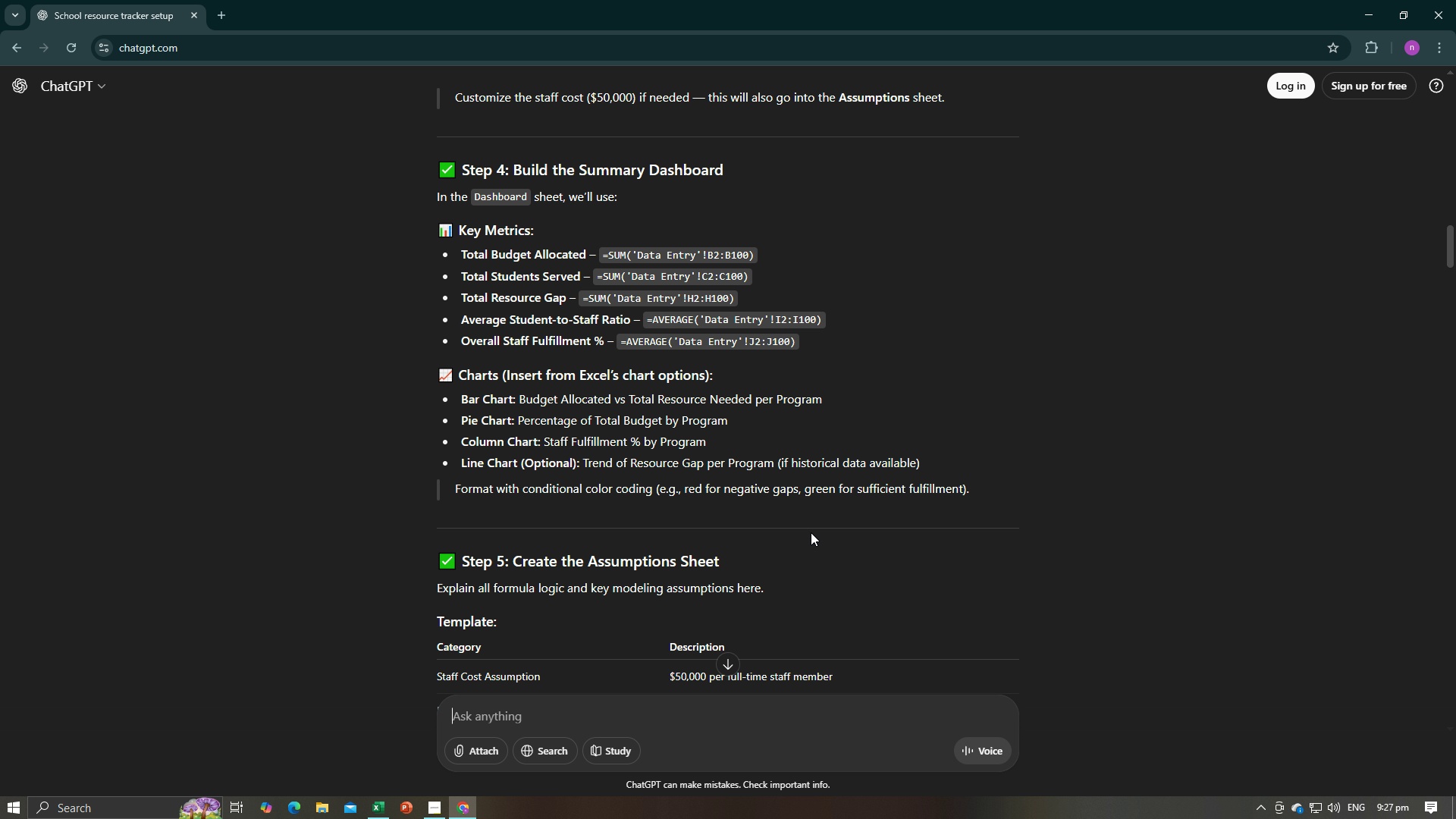 
scroll: coordinate [811, 532], scroll_direction: down, amount: 2.0
 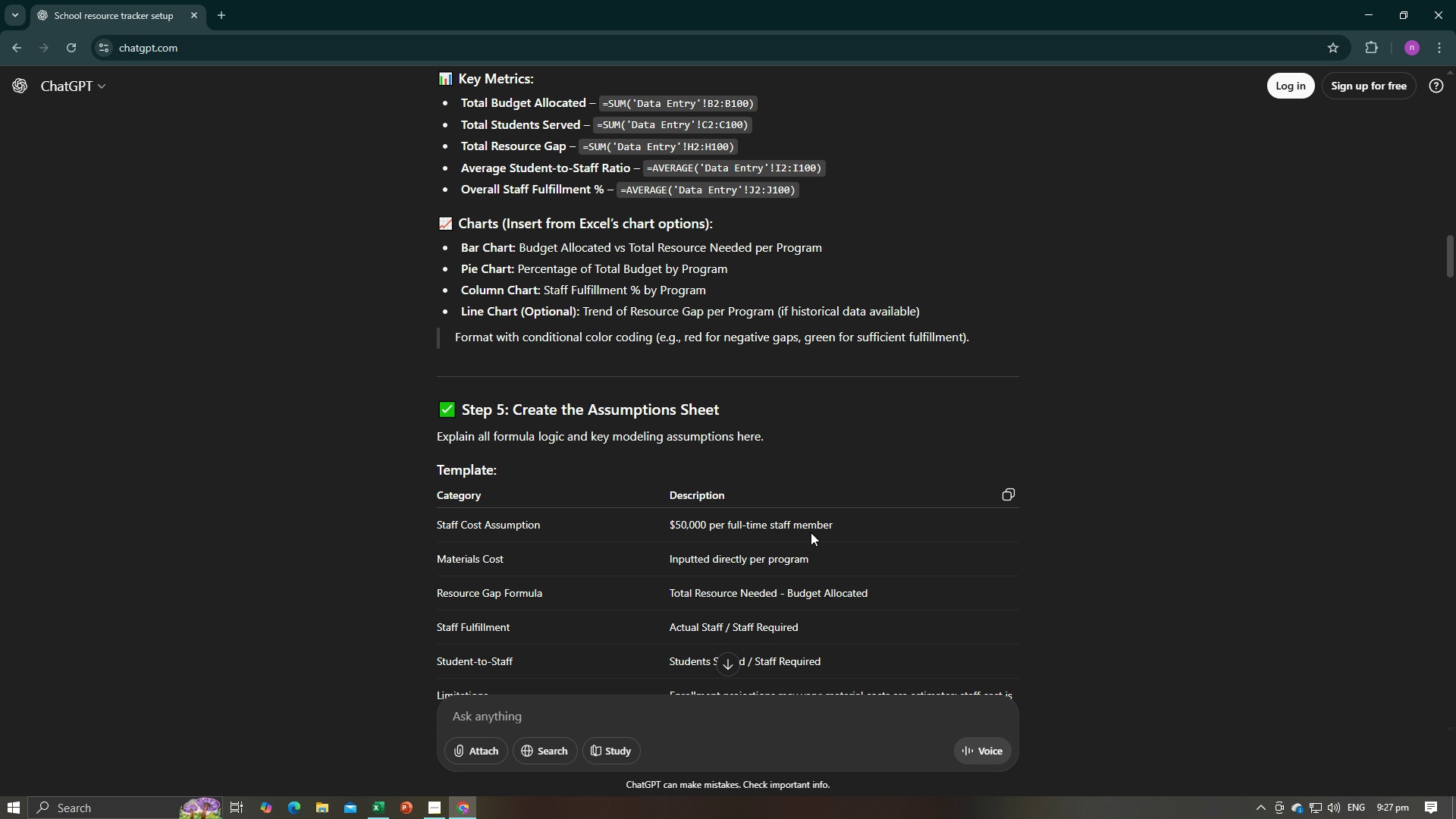 
scroll: coordinate [811, 532], scroll_direction: up, amount: 3.0
 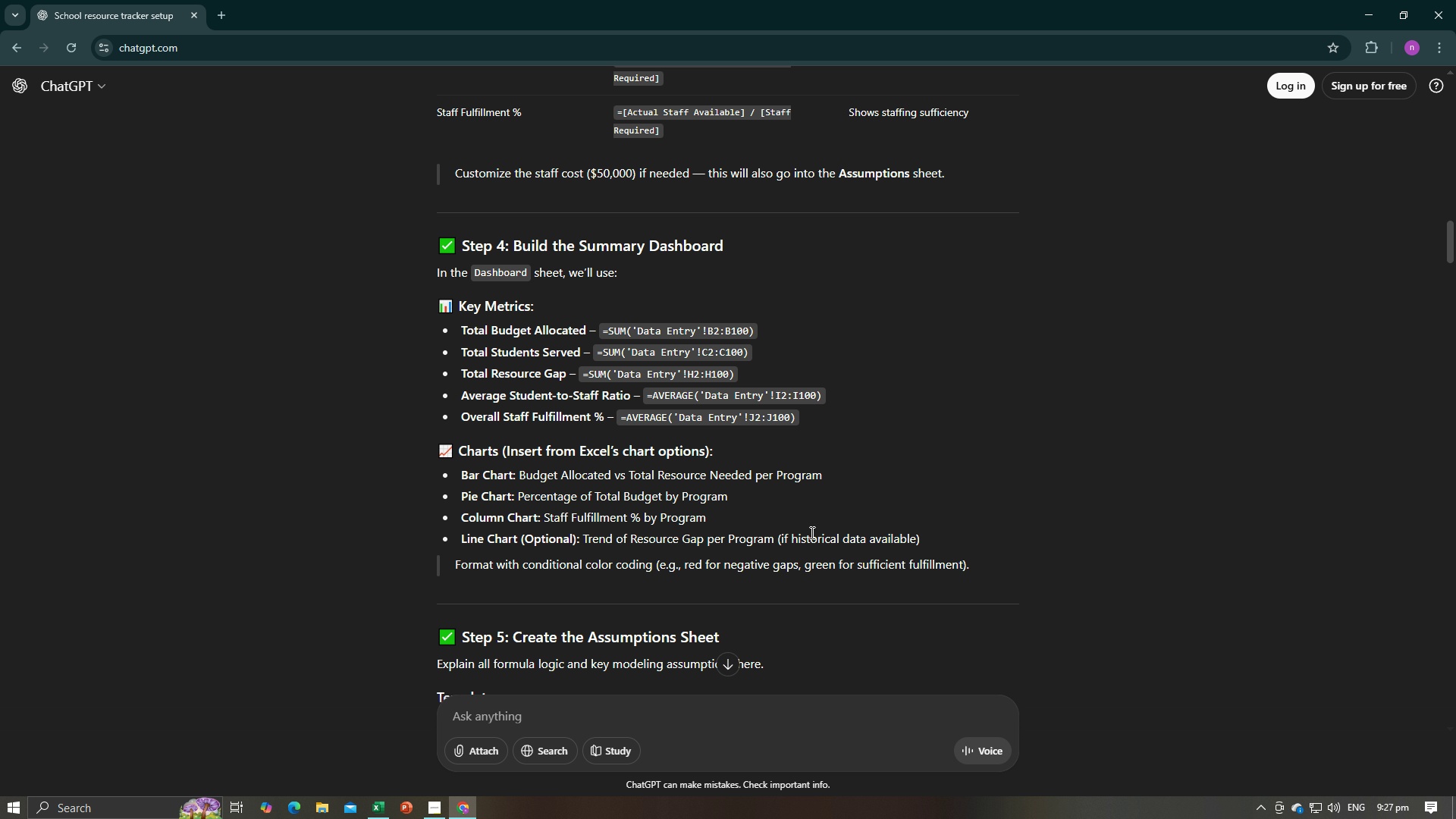 
scroll: coordinate [811, 532], scroll_direction: down, amount: 1.0
 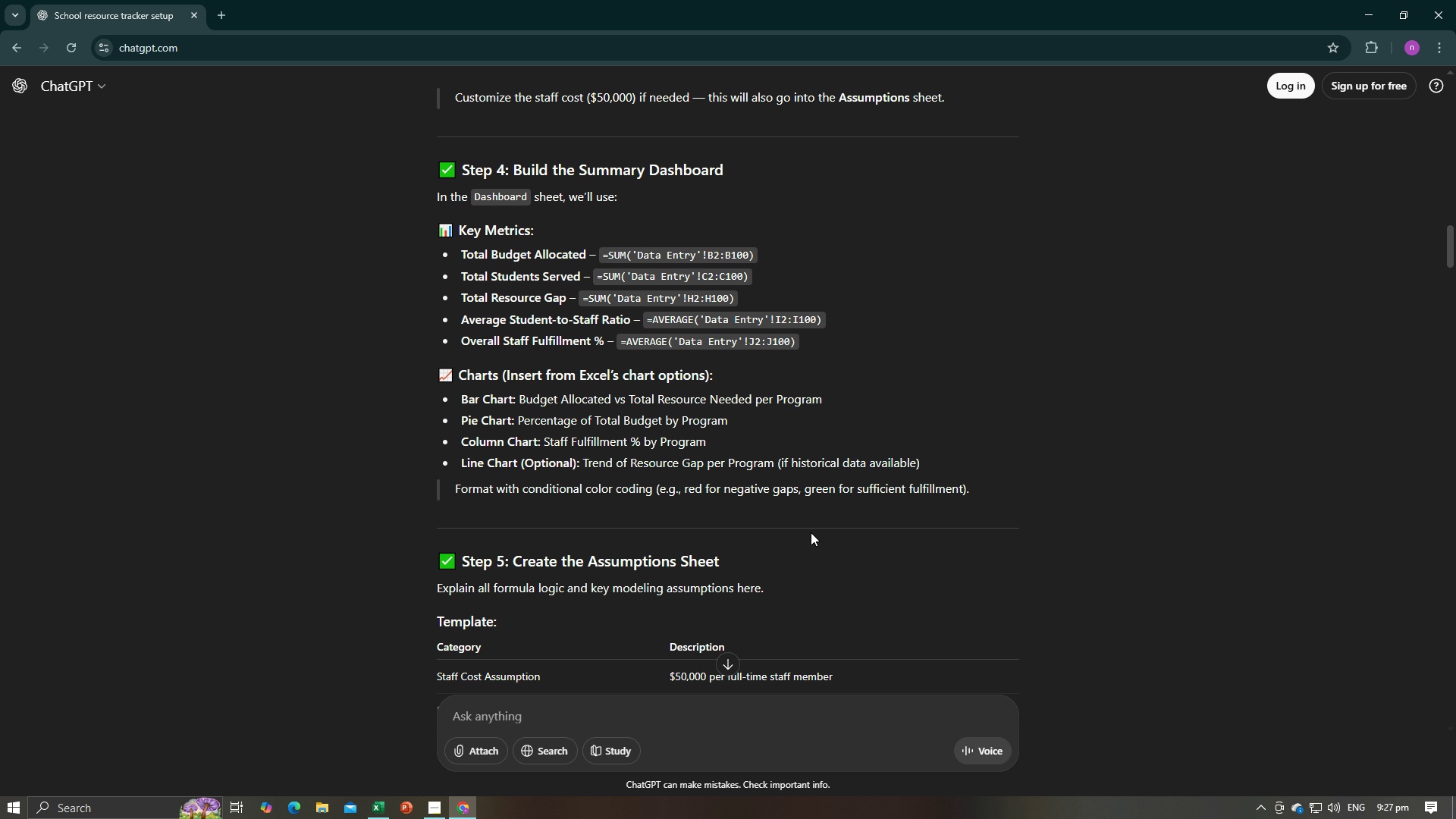 
scroll: coordinate [811, 532], scroll_direction: up, amount: 3.0
 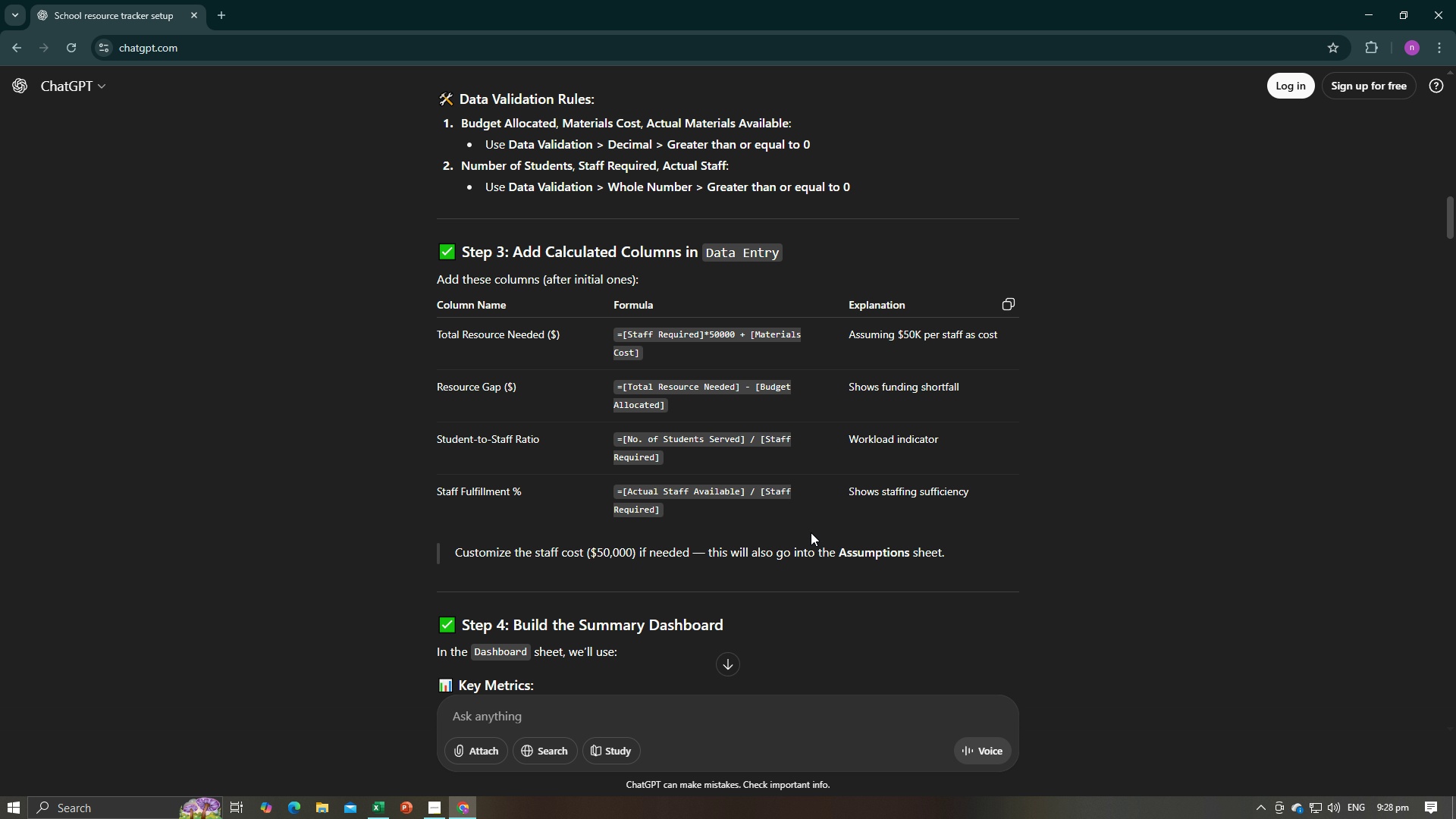 
wait(19.63)
 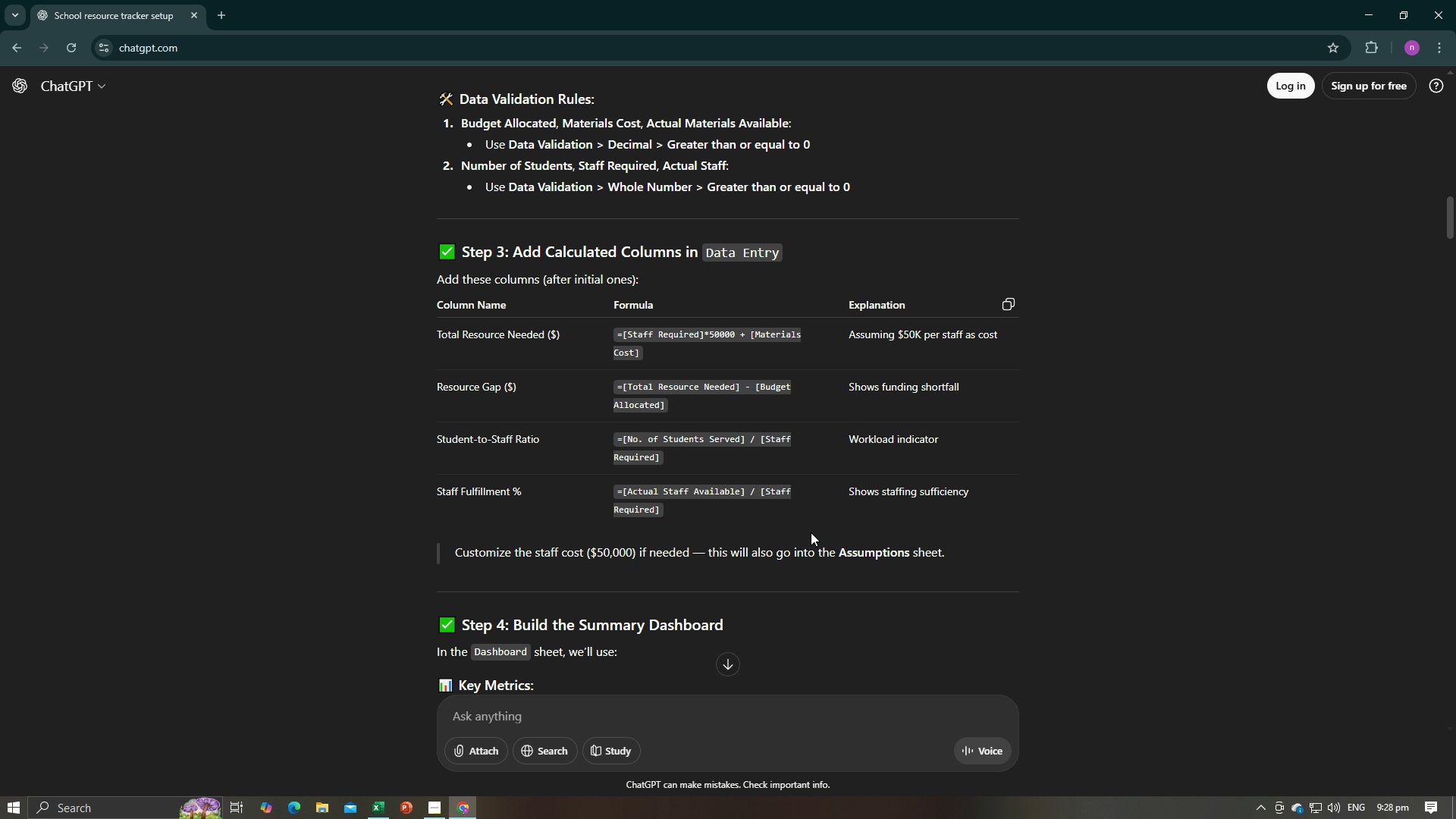 
scroll: coordinate [799, 478], scroll_direction: down, amount: 8.0
 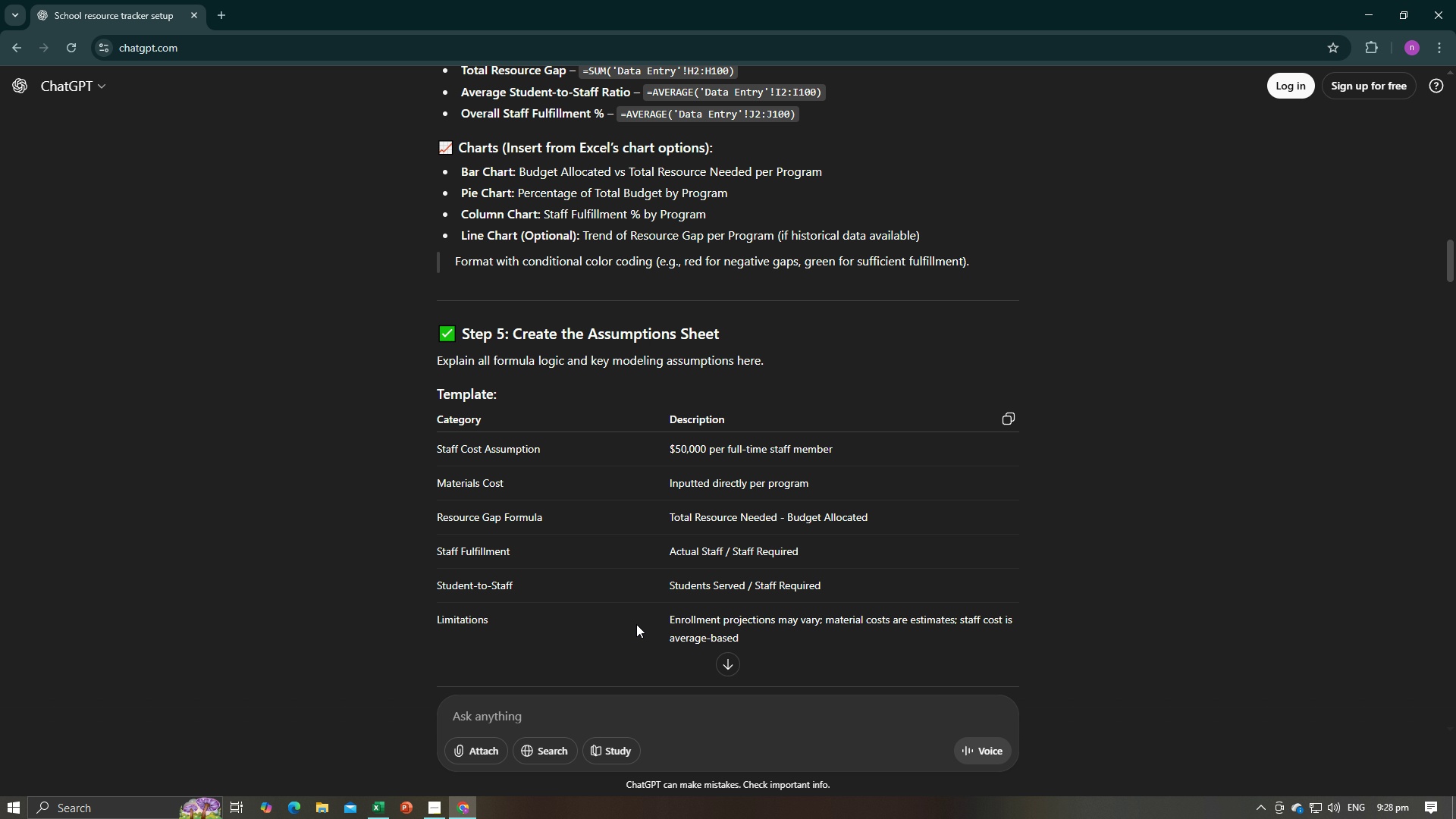 
key(Alt+AltLeft)
 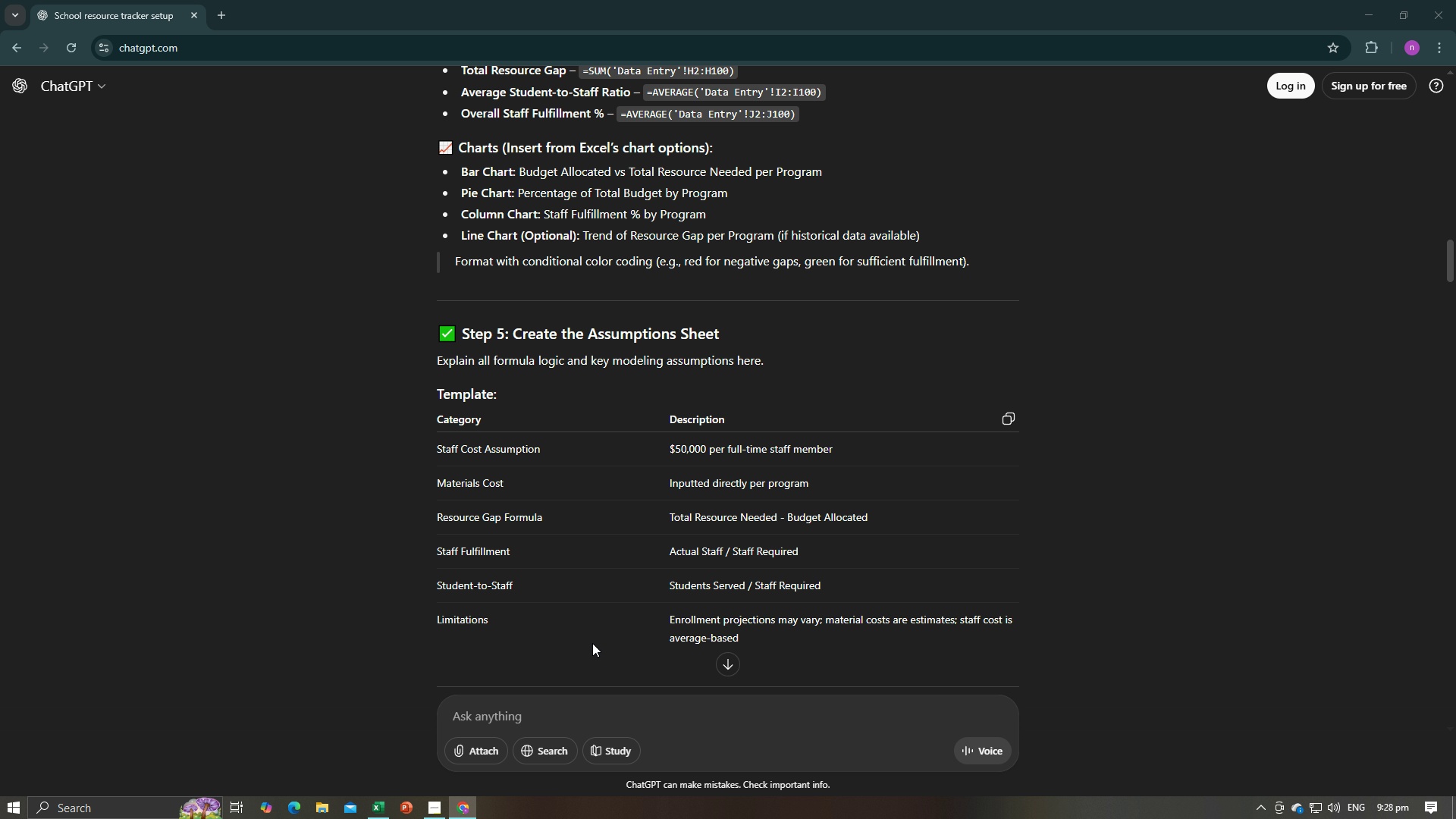 
key(Alt+Tab)
 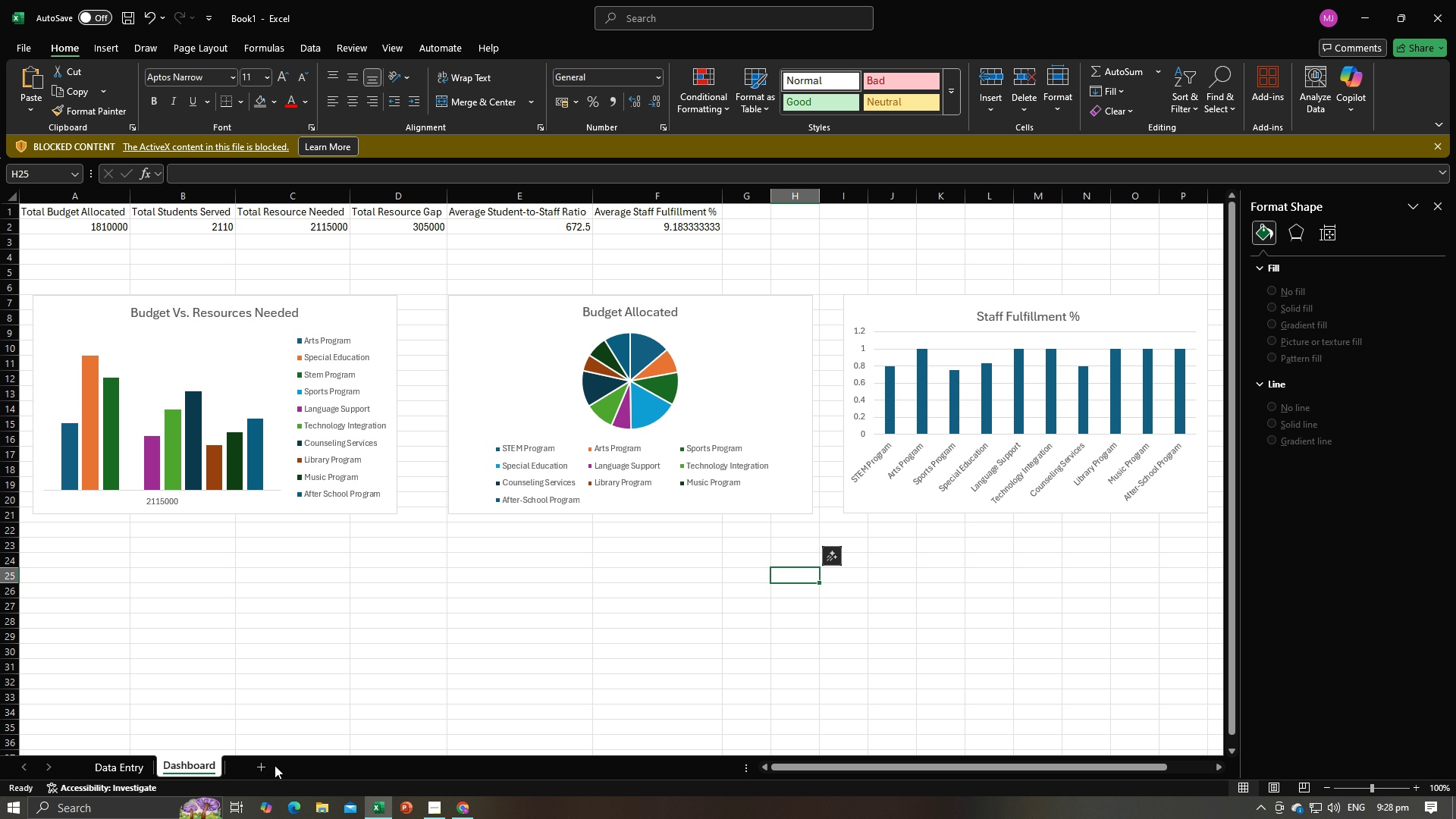 
left_click([263, 765])
 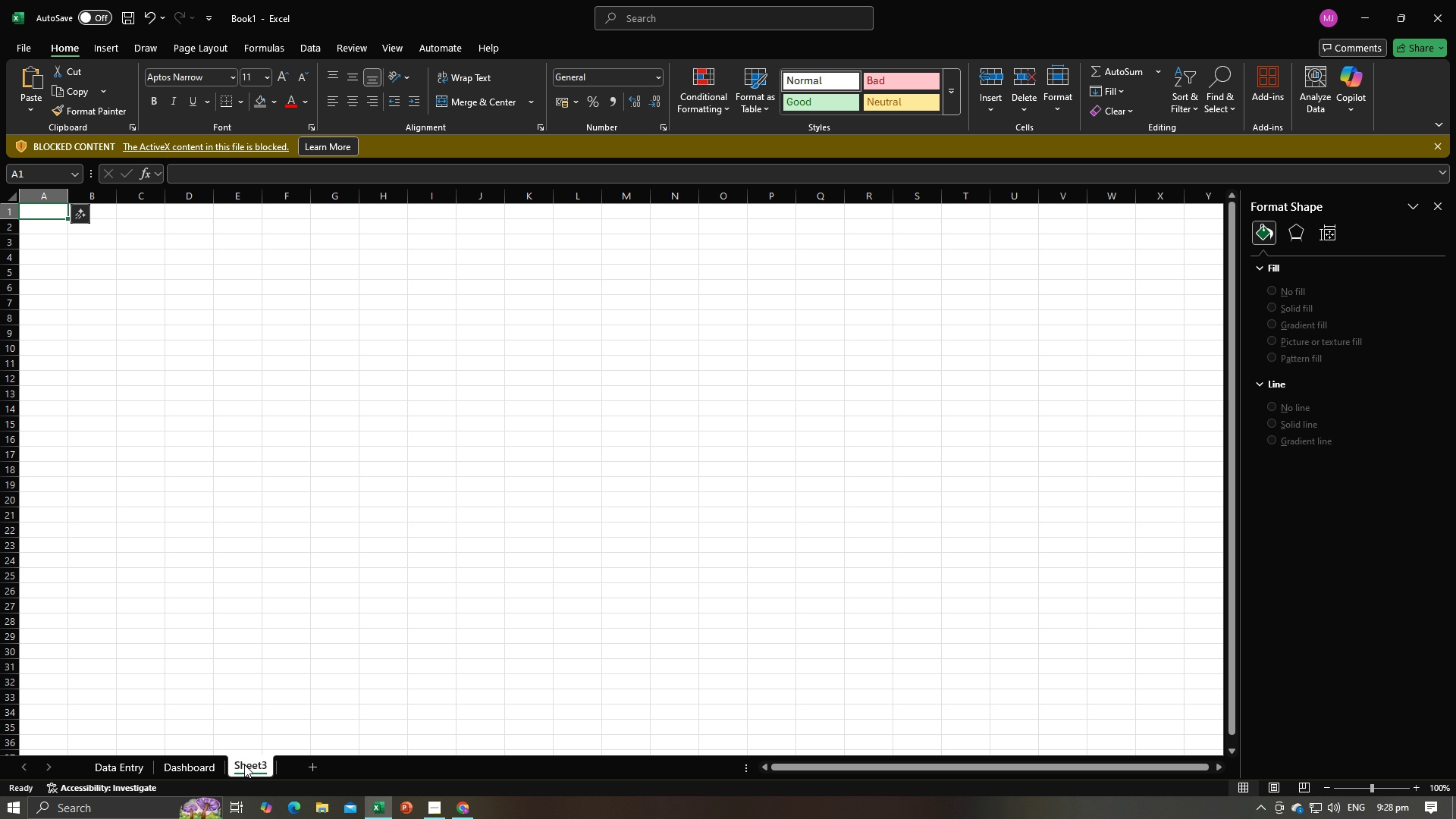 
double_click([244, 764])
 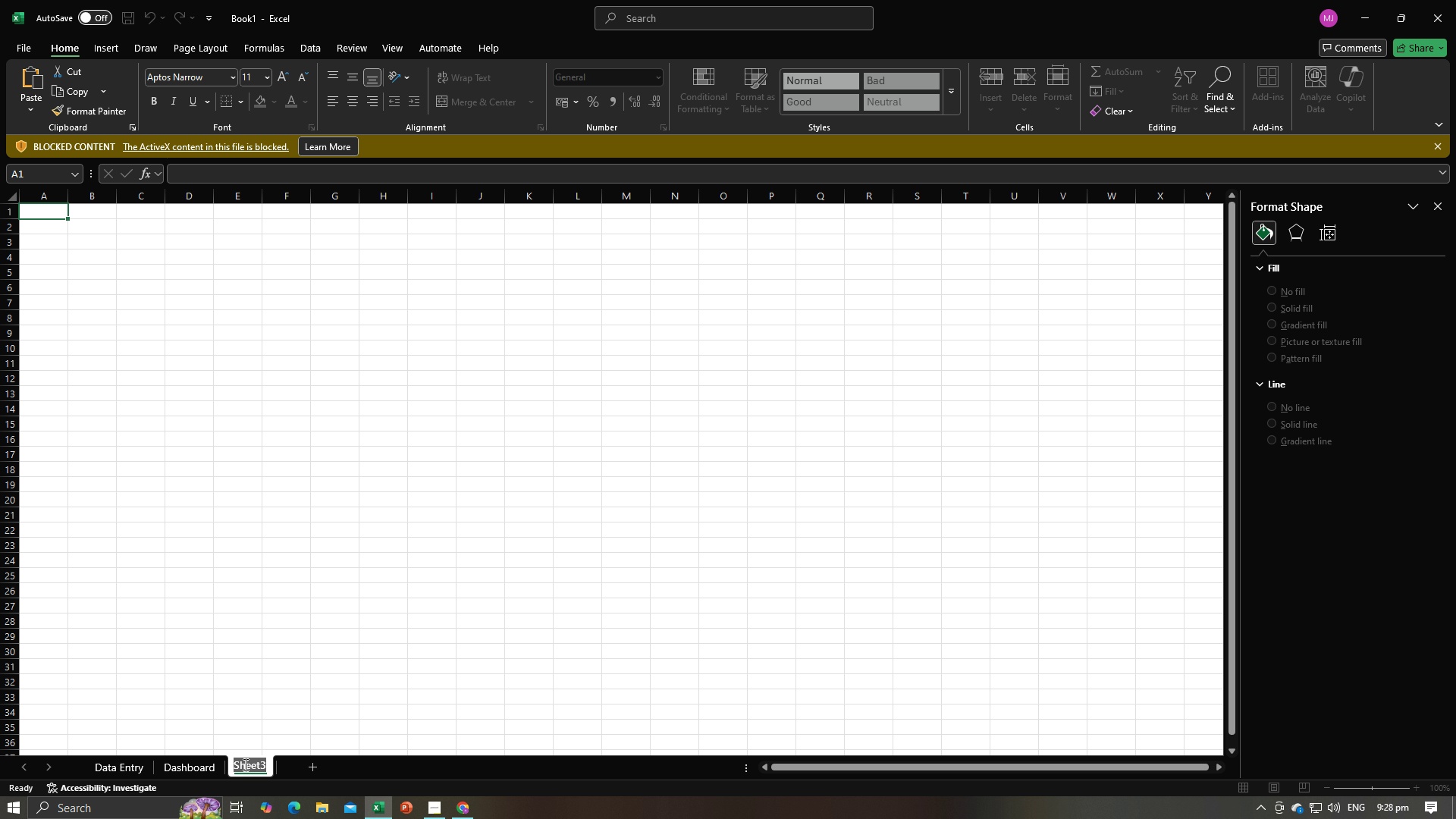 
type(Assumption Sheet)
 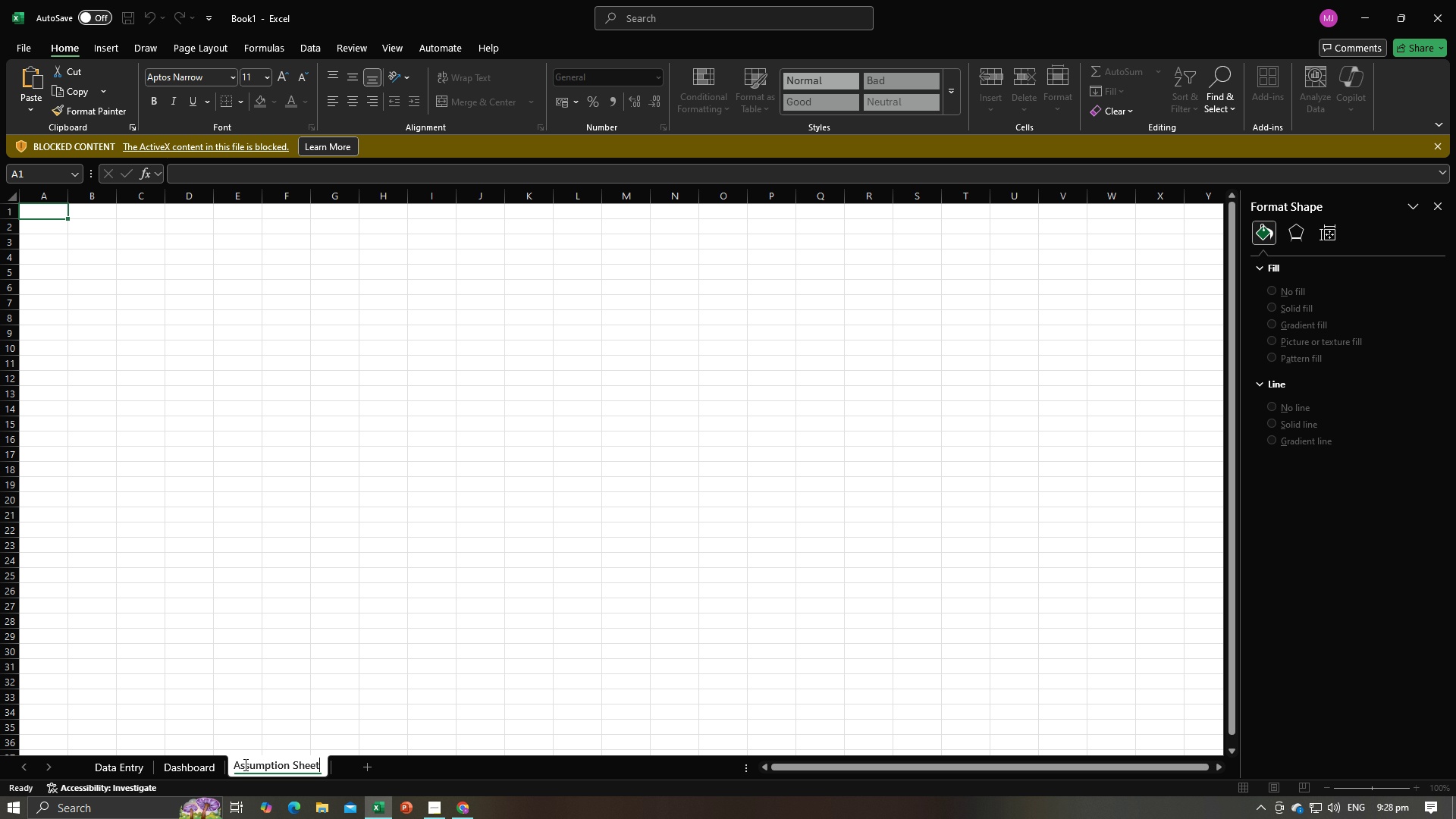 
key(Enter)
 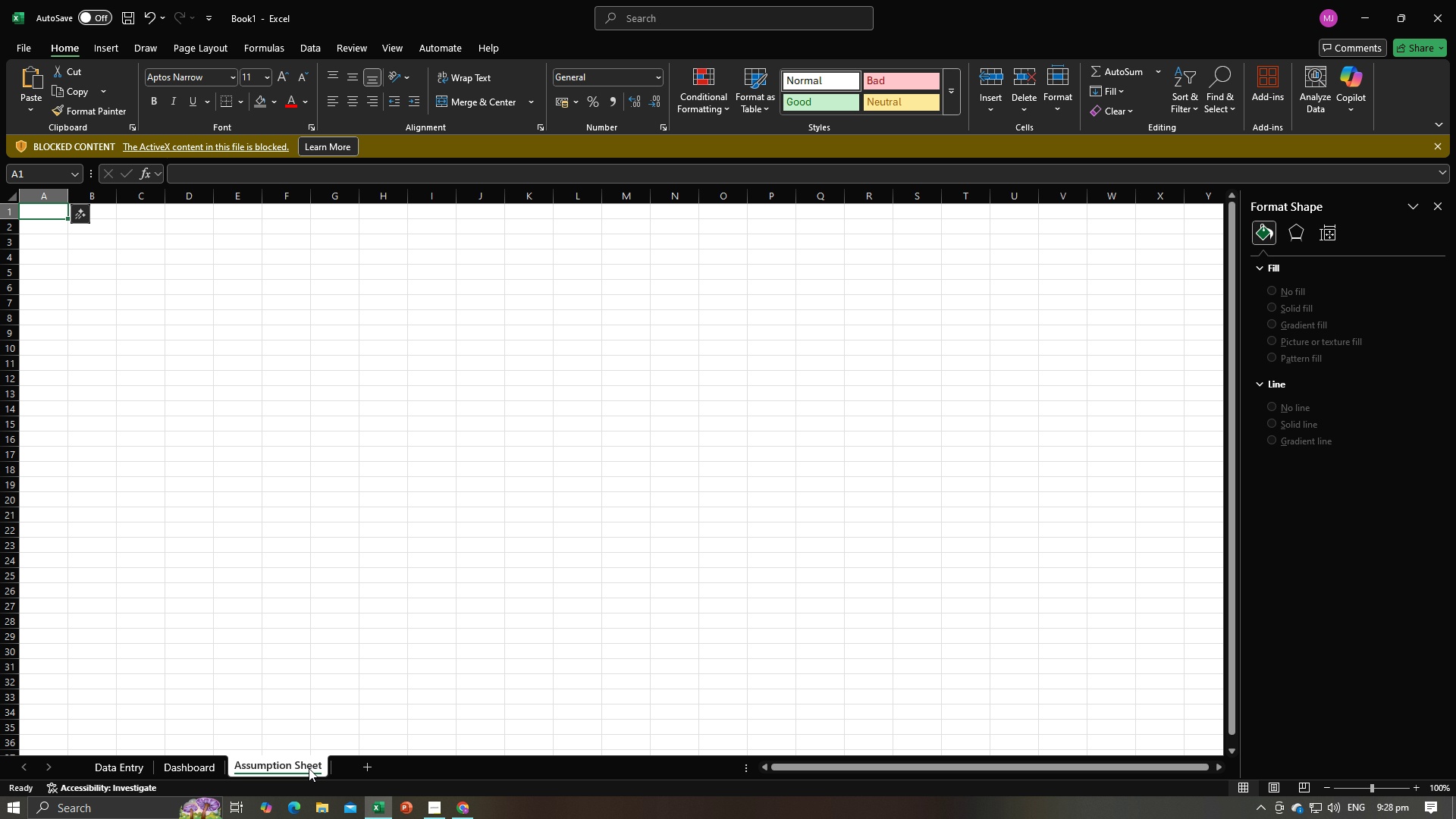 
double_click([309, 768])
 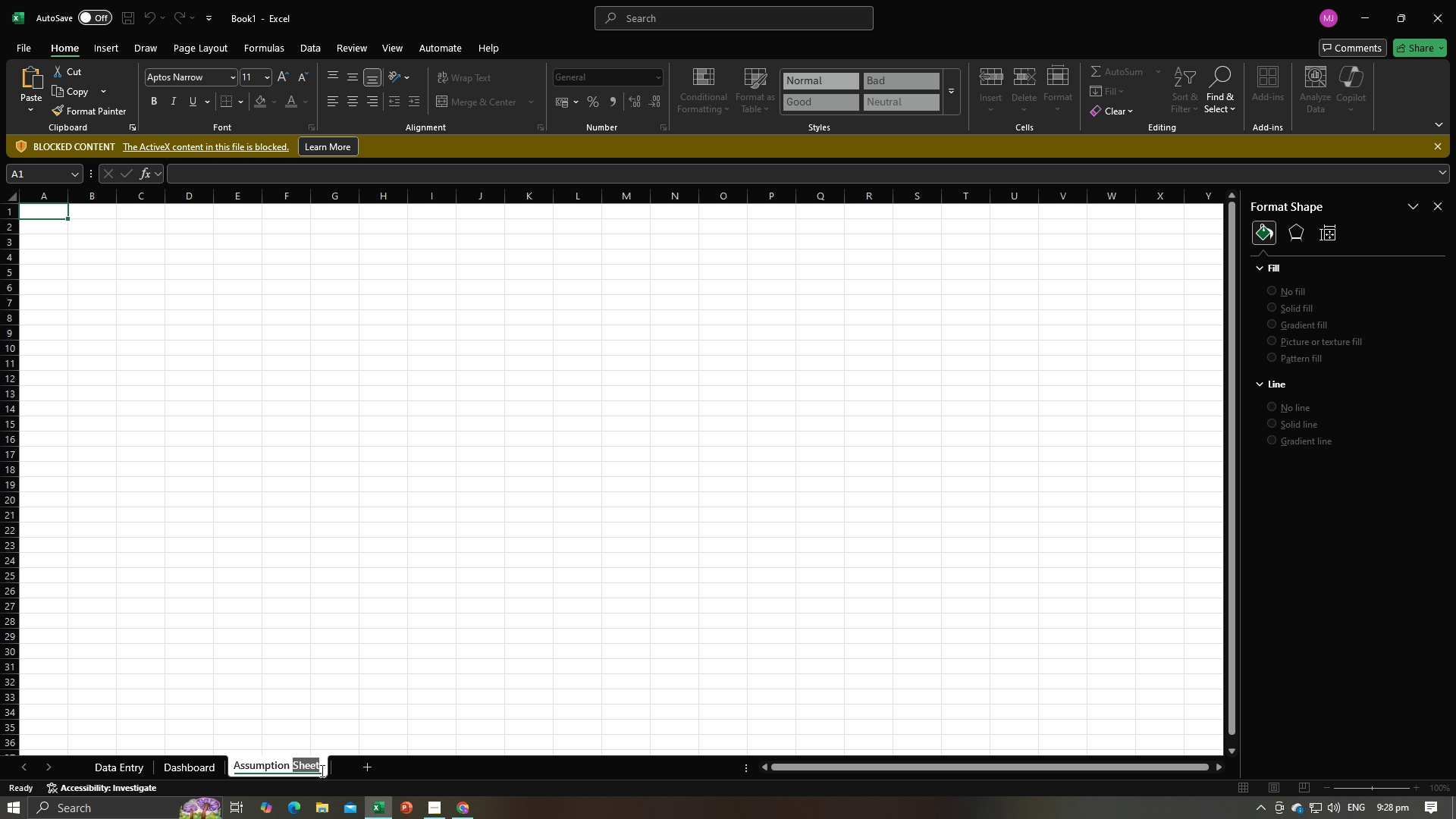 
key(Backspace)
 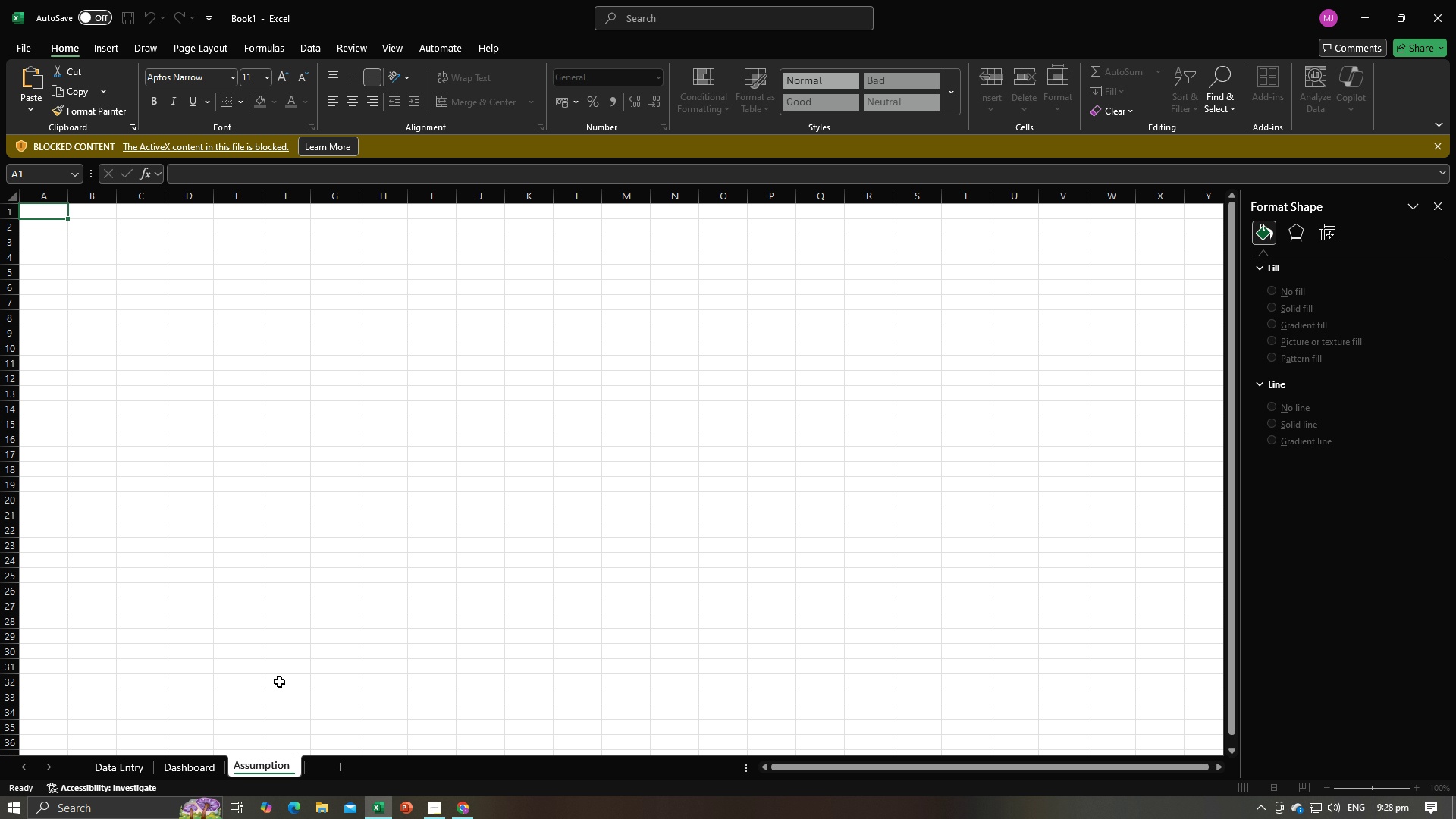 
left_click([278, 673])
 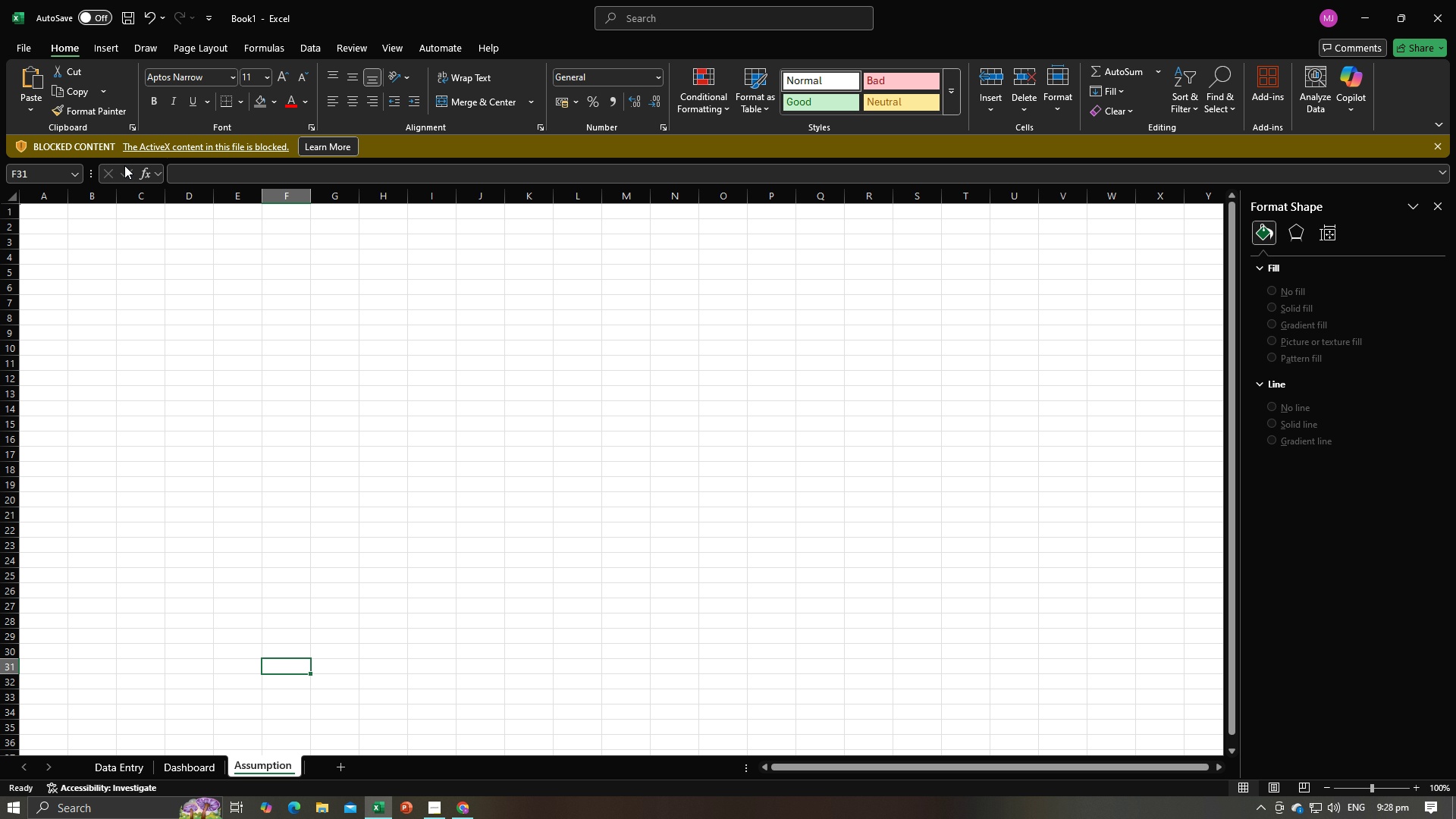 
key(Alt+AltLeft)
 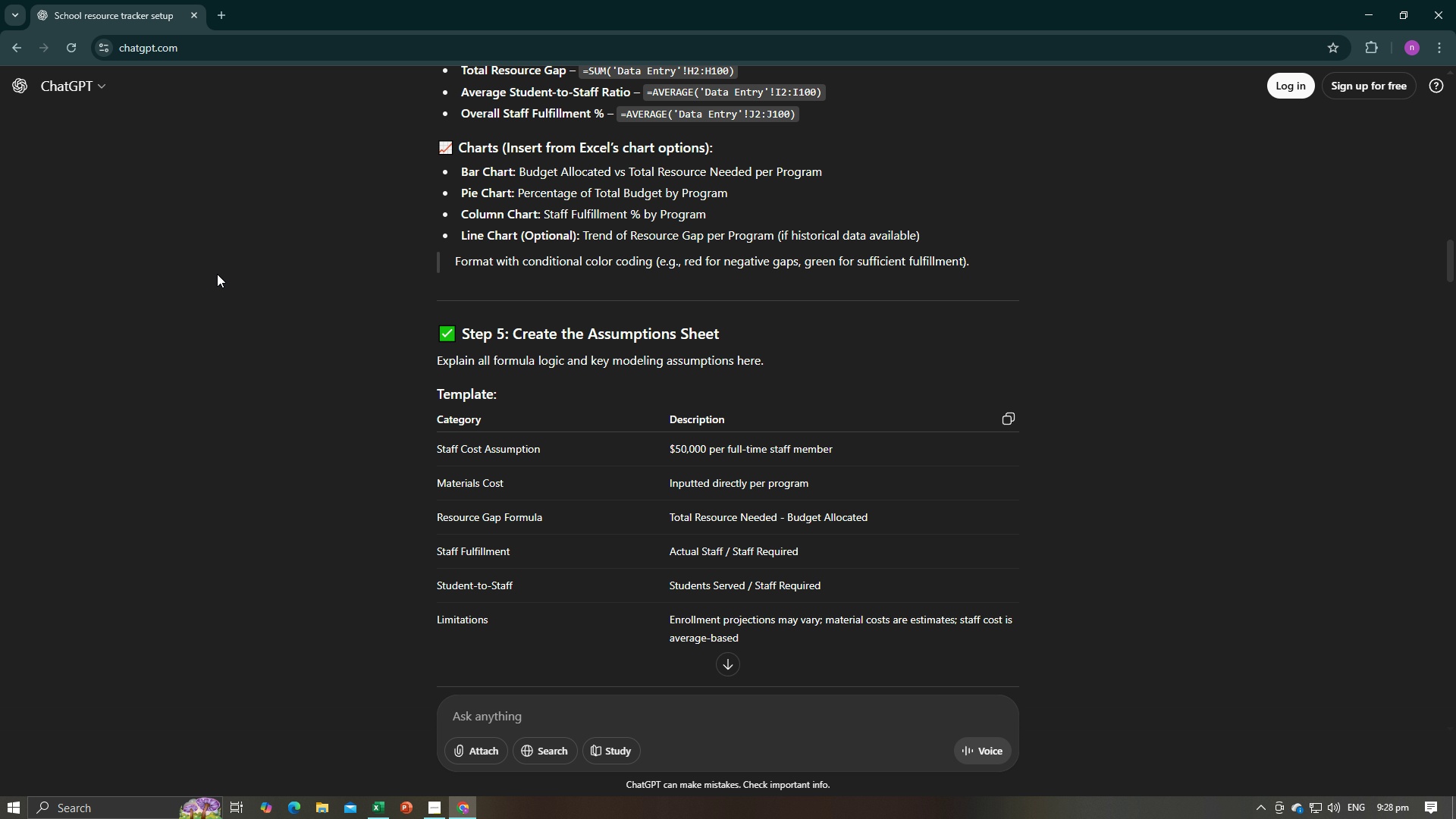 
key(Alt+Tab)
 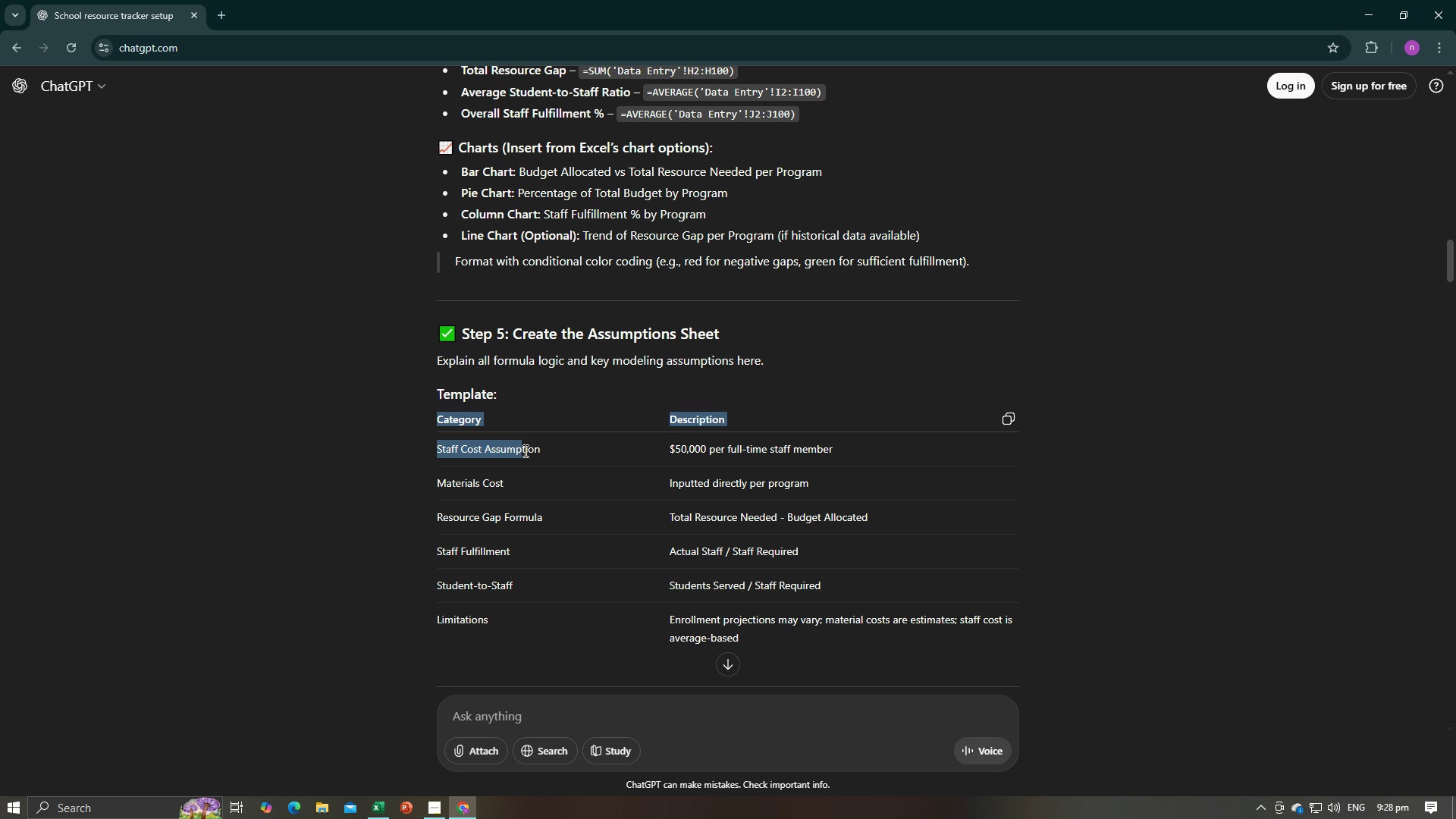 
left_click([544, 452])
 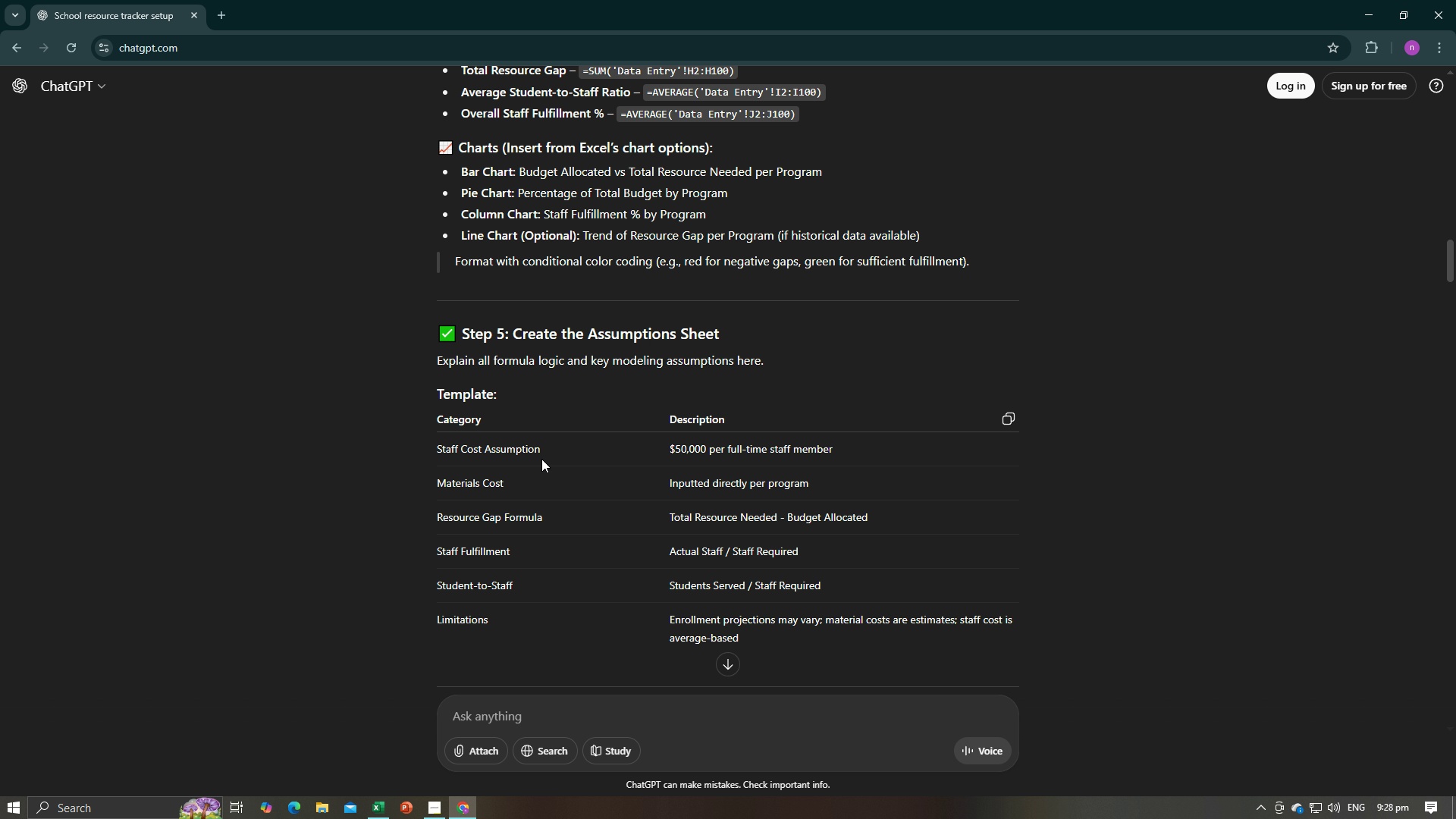 
key(Alt+AltLeft)
 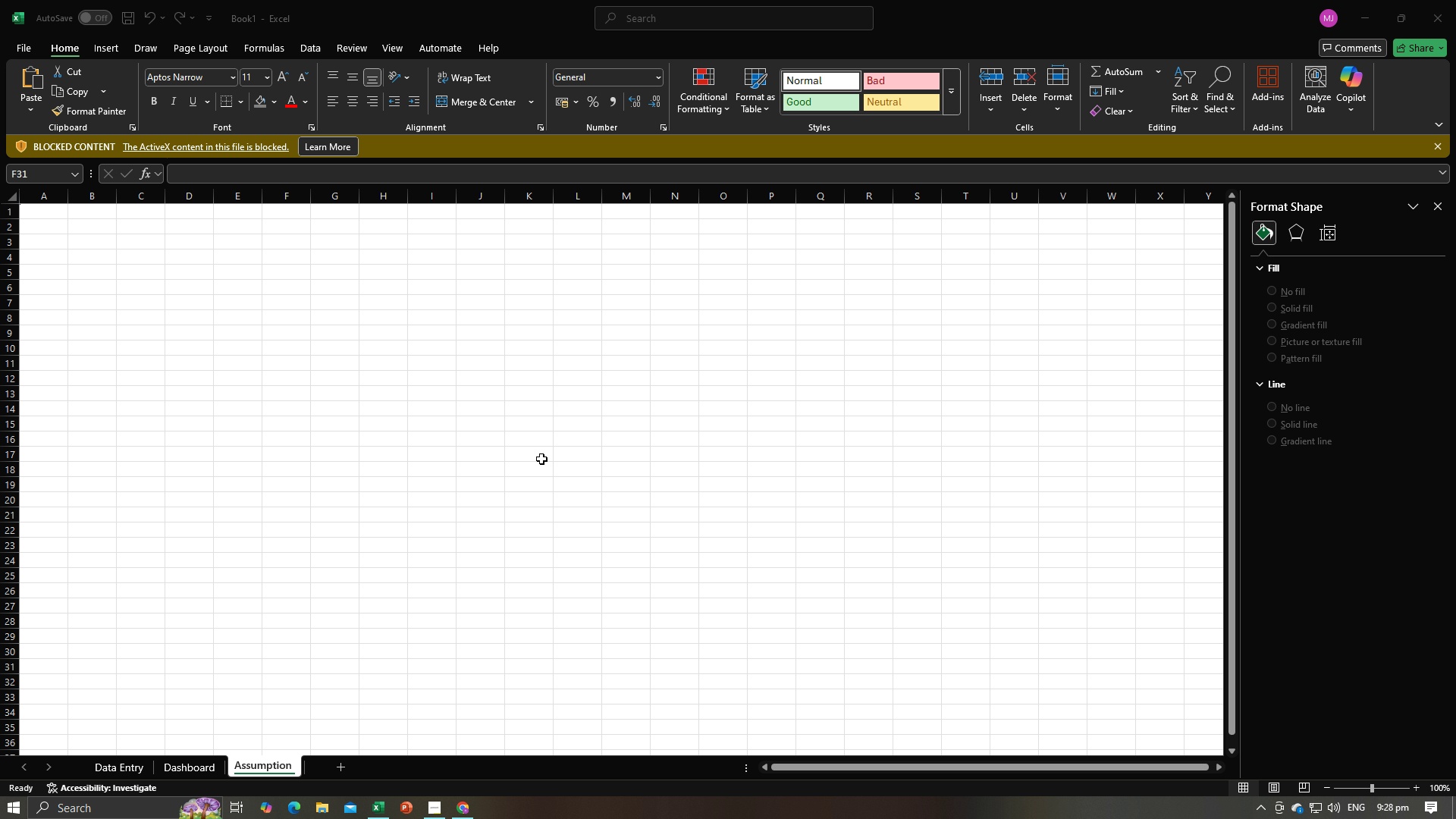 
key(Alt+Tab)
 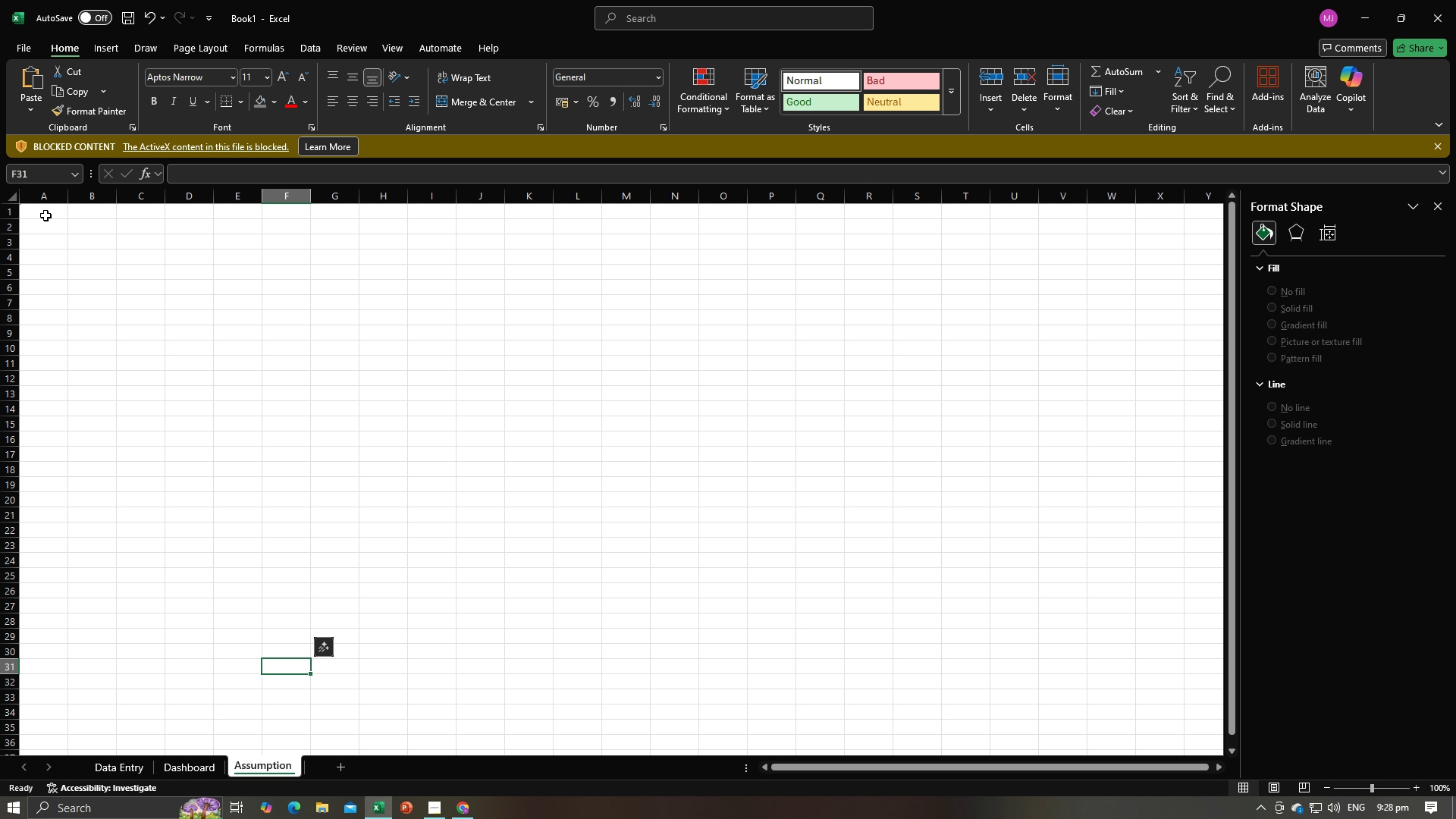 
left_click([46, 215])
 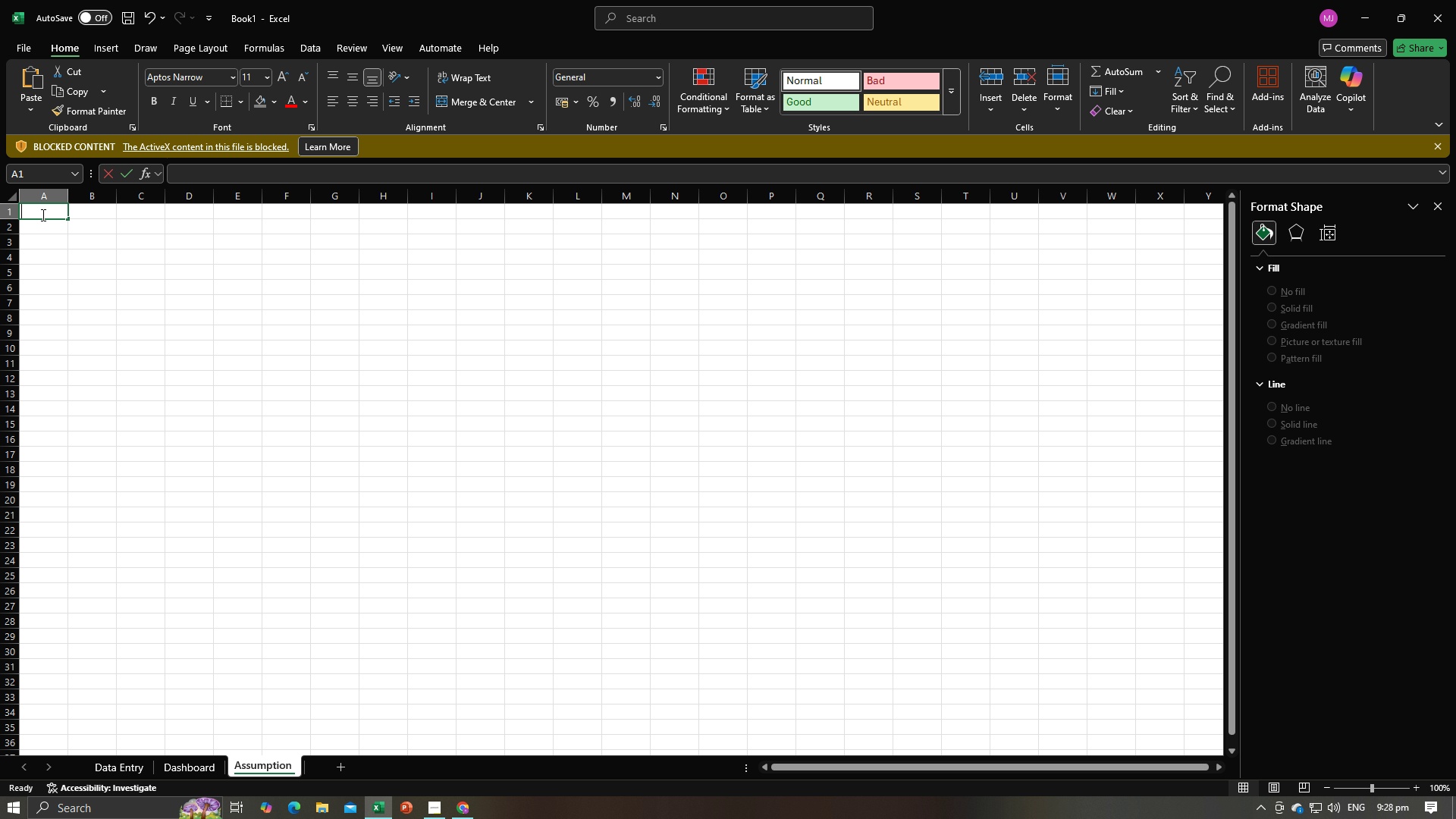 
type(Caterogy )
key(Tab)
type(Descritio)
key(Backspace)
key(Backspace)
key(Backspace)
type(ption)
 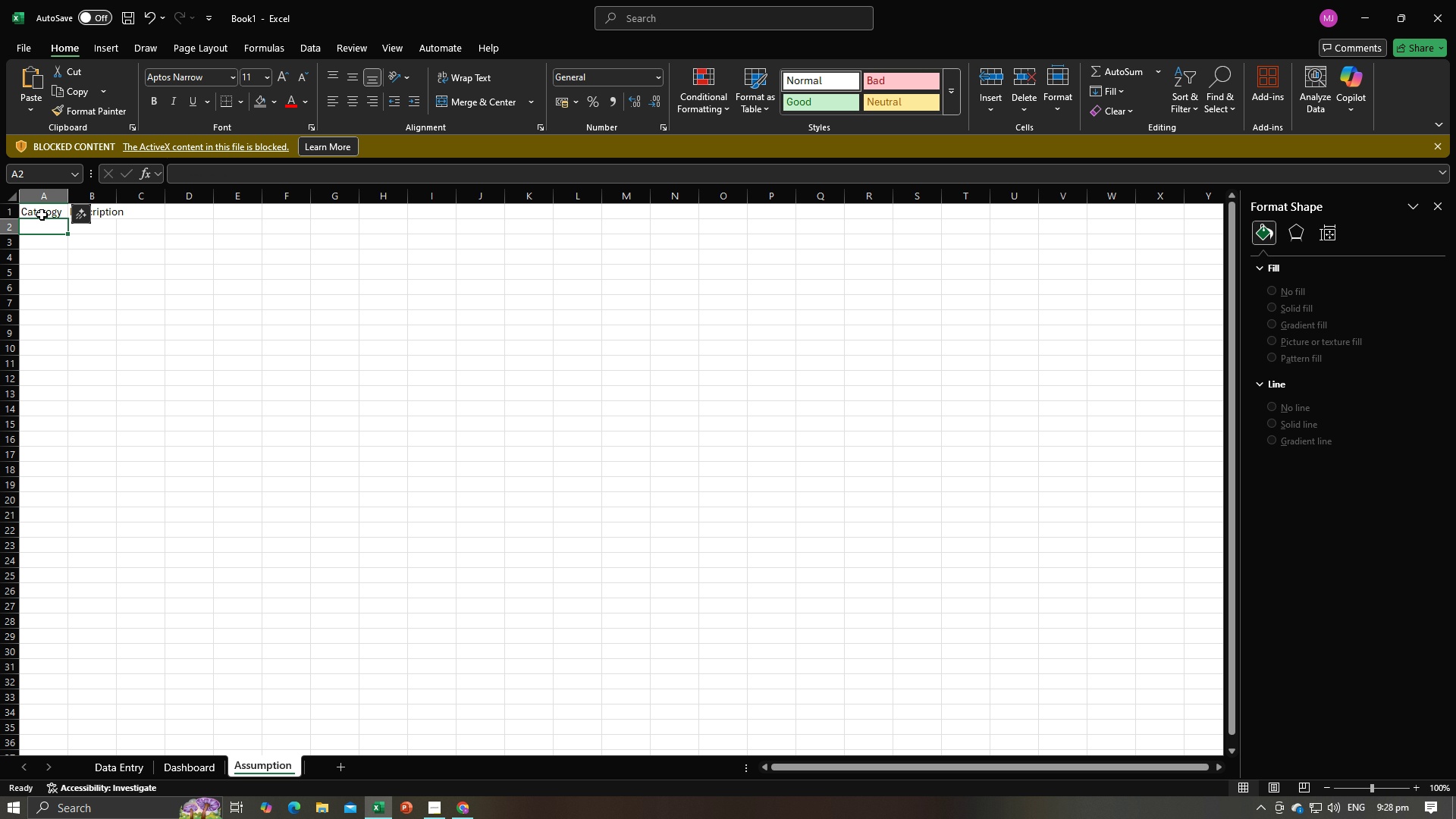 
 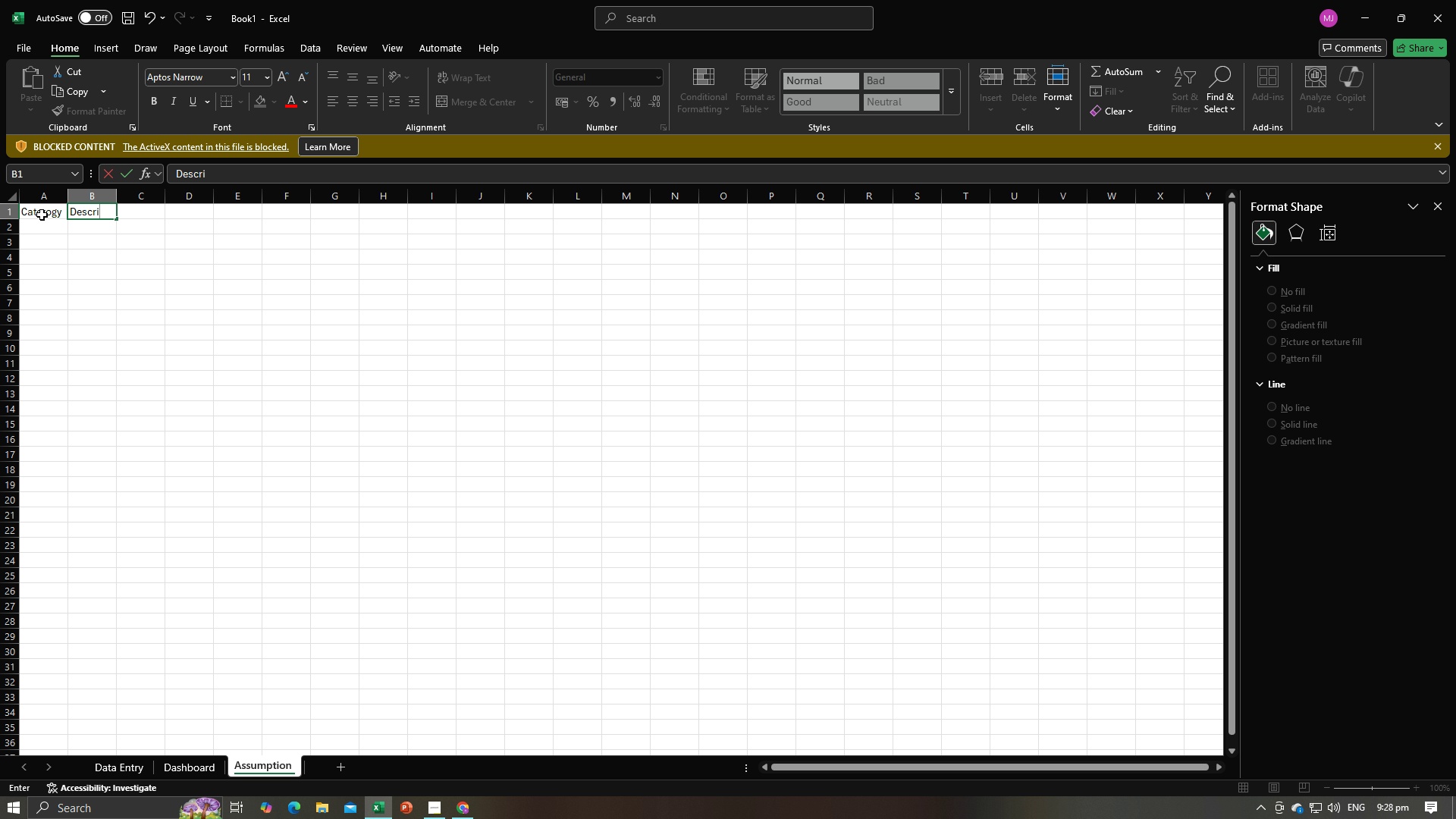 
key(Enter)
 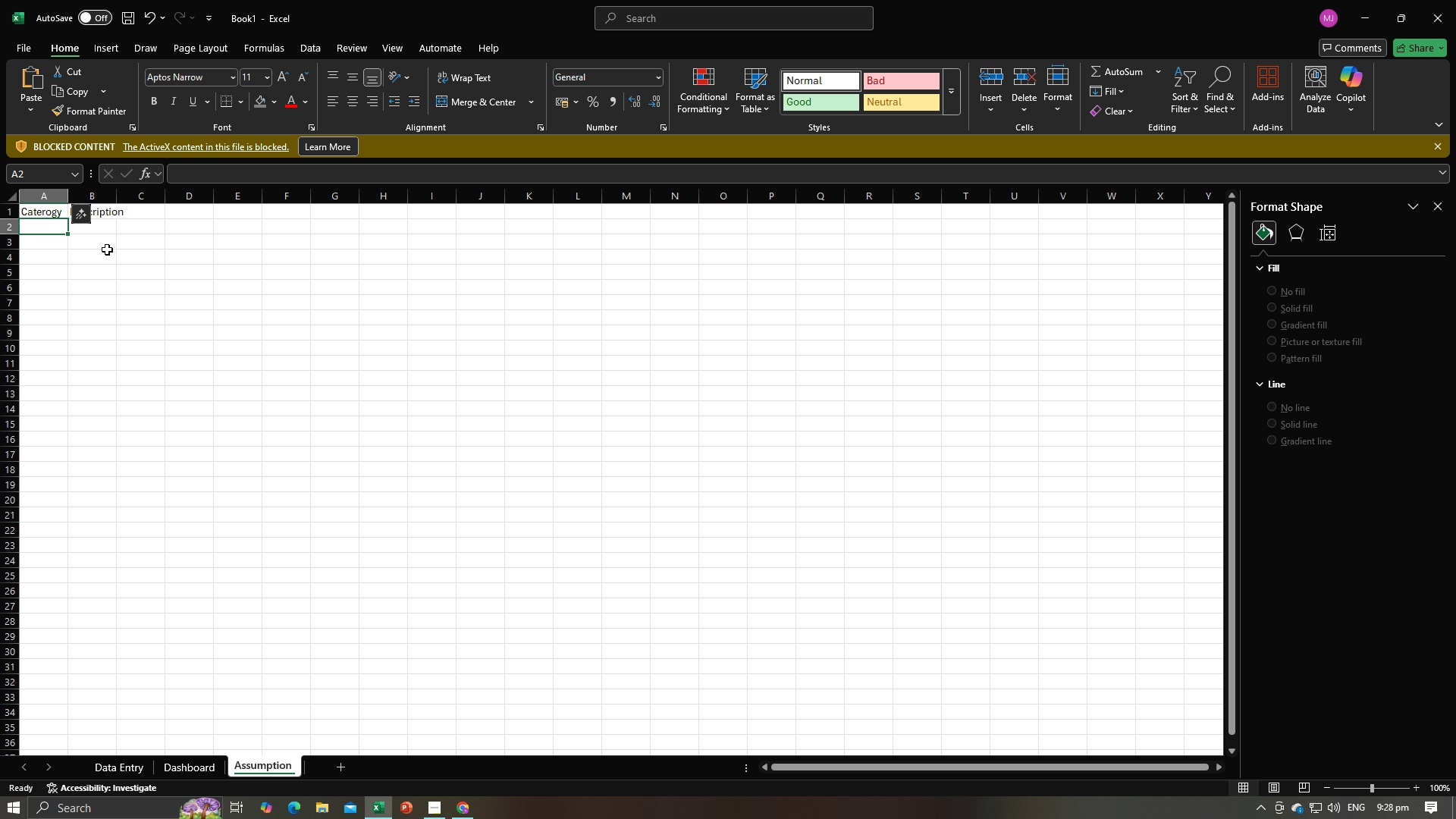 
left_click([108, 251])
 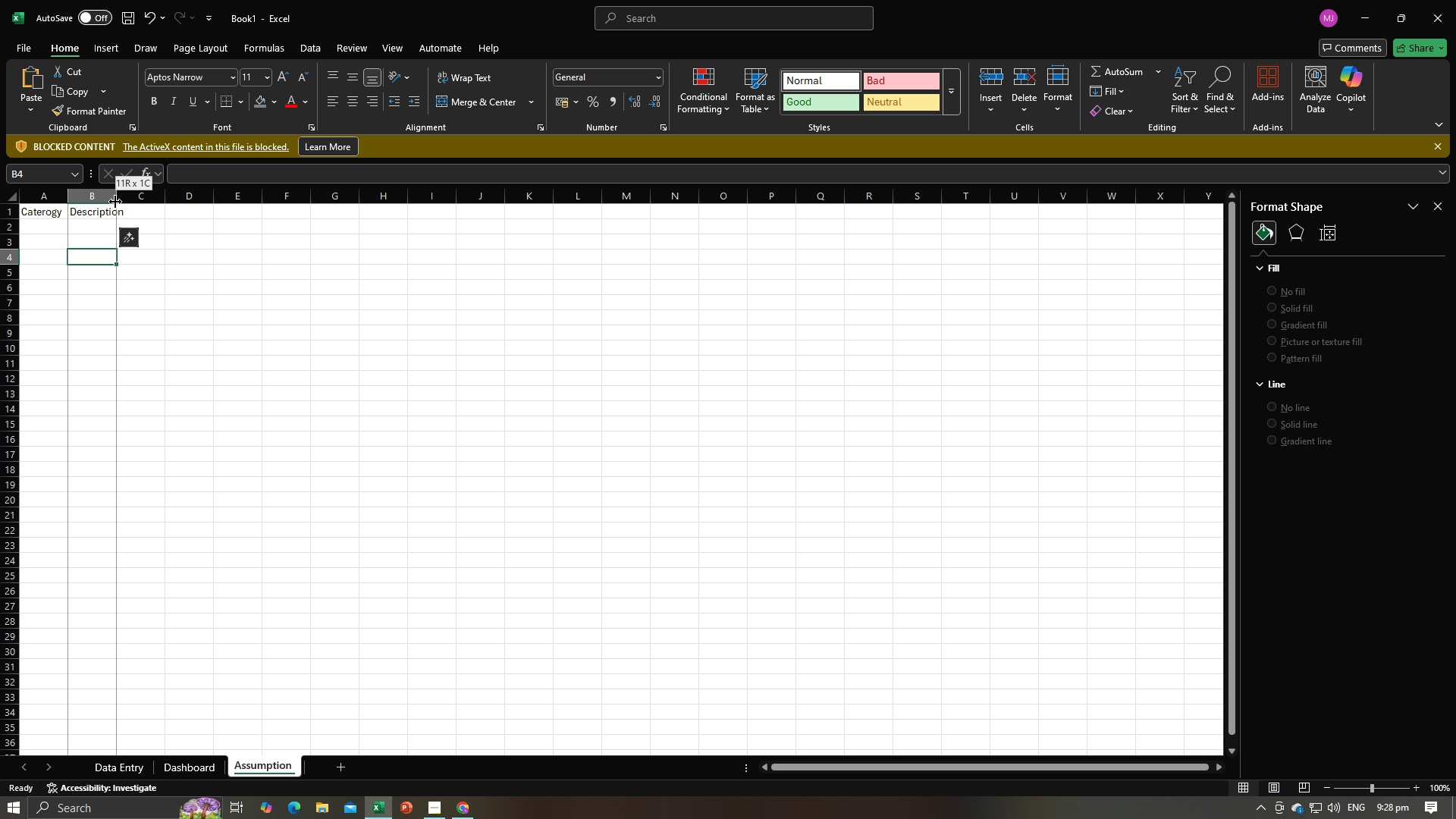 
left_click([115, 202])
 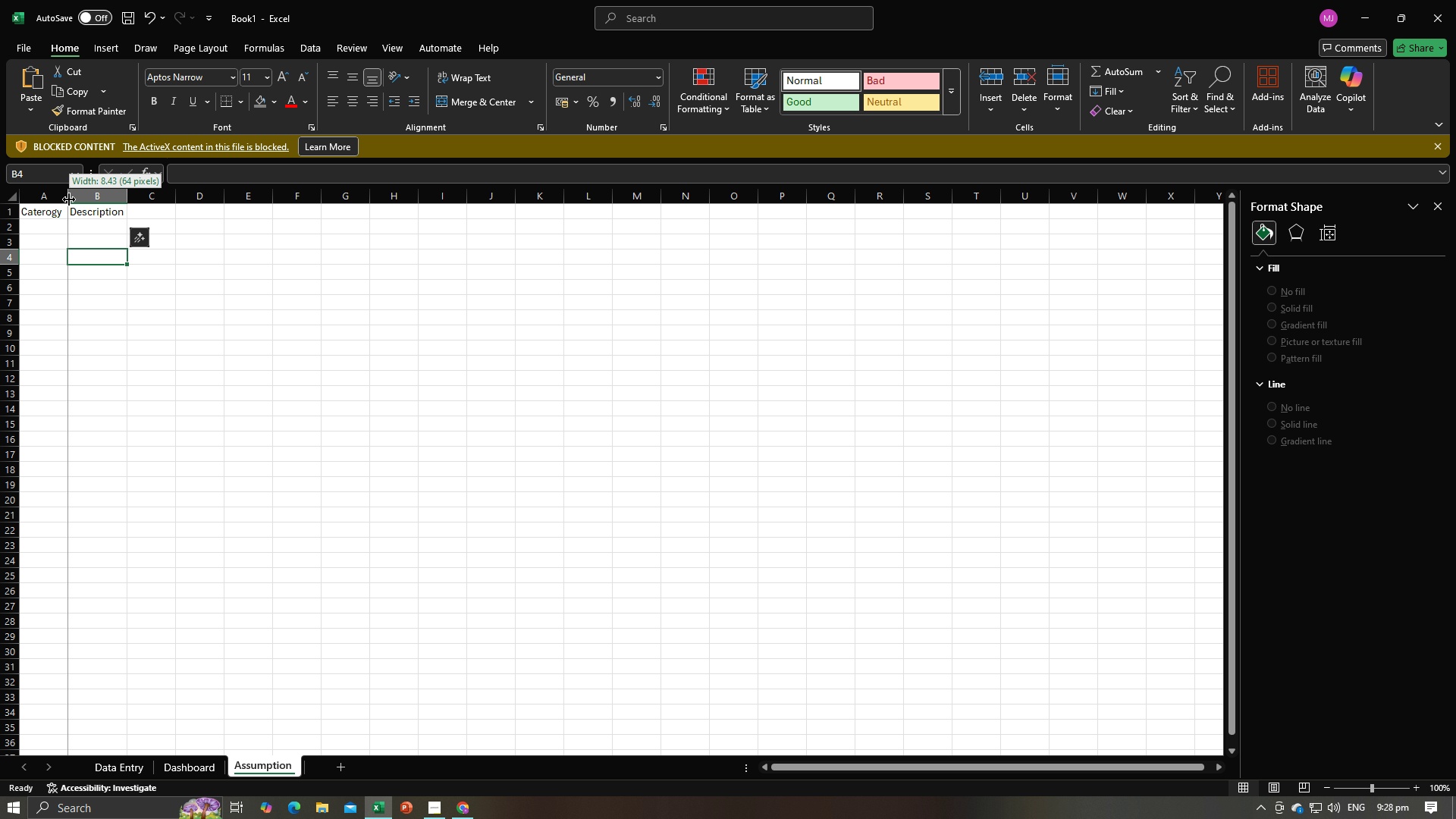 
double_click([69, 199])
 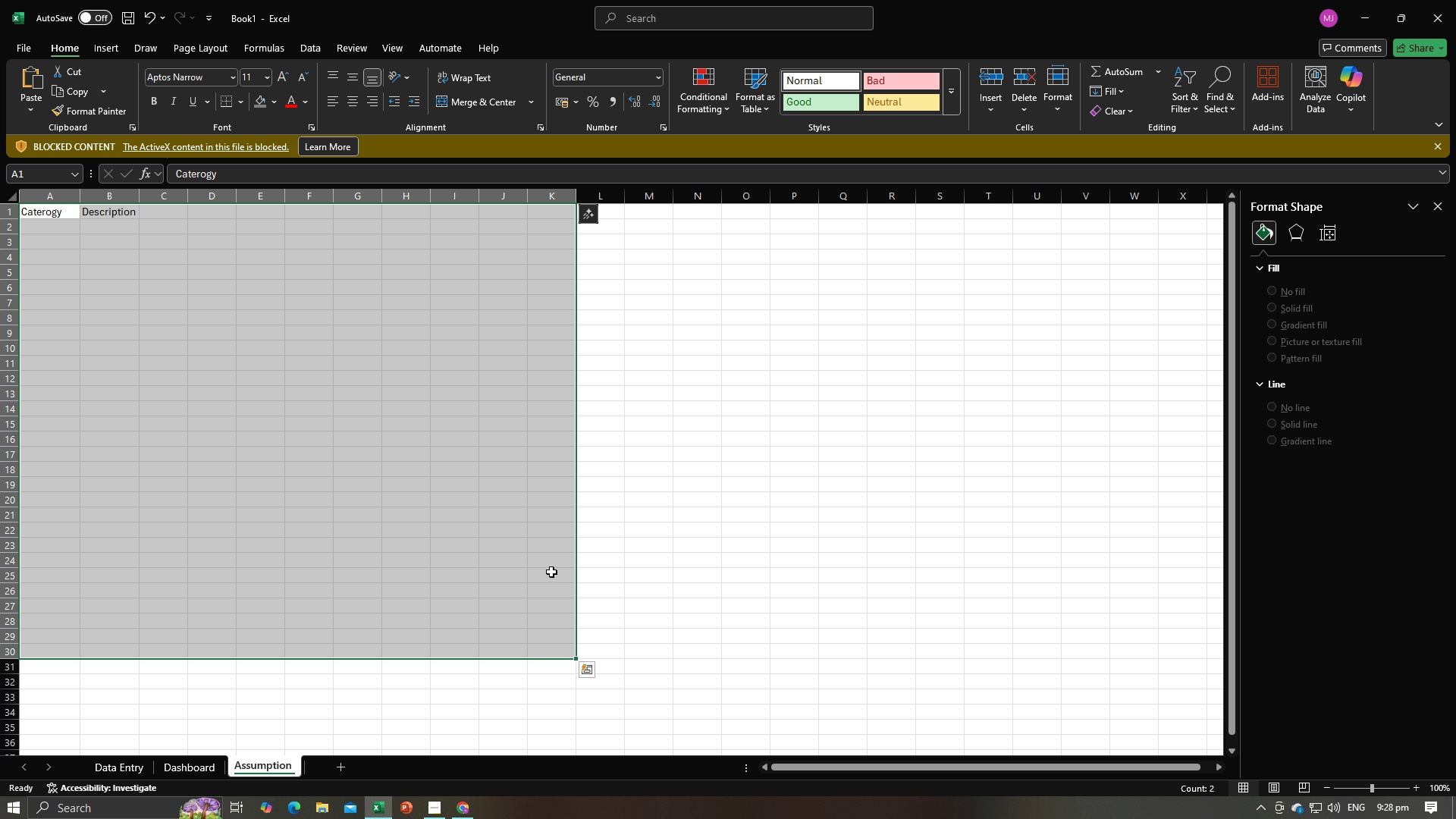 
wait(6.58)
 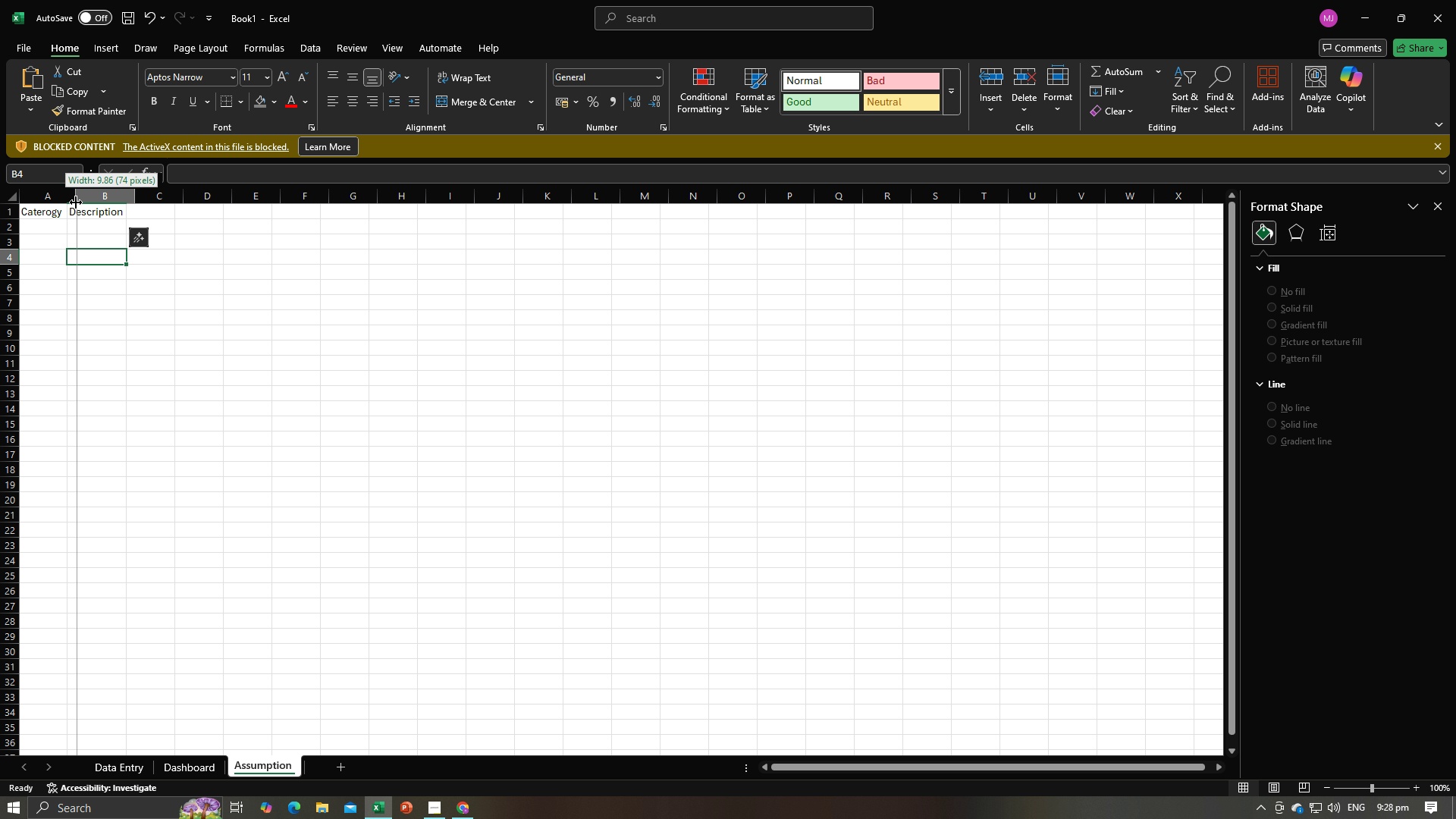 
left_click([230, 74])
 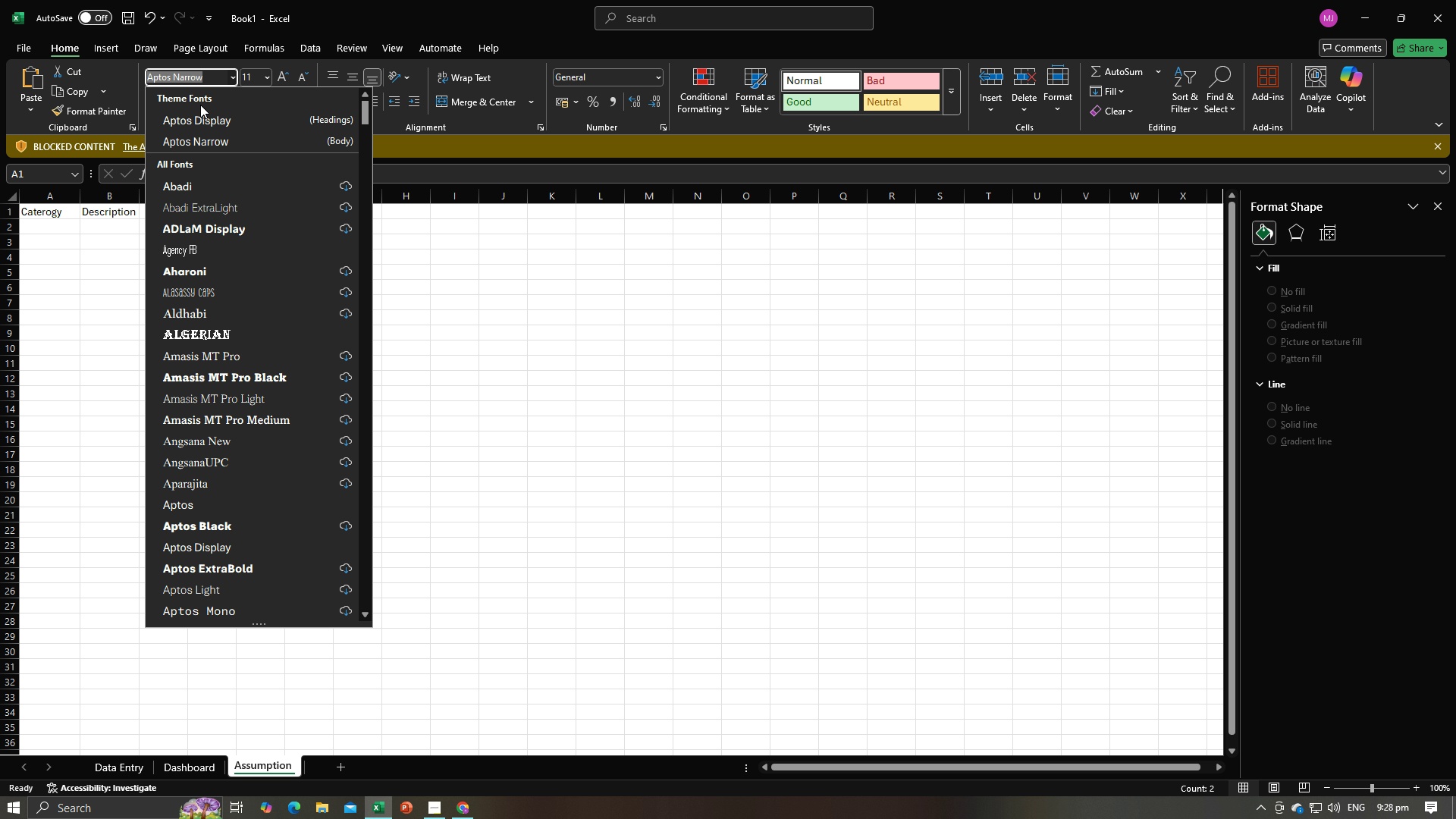 
type(Aru)
key(Backspace)
type(ial)
 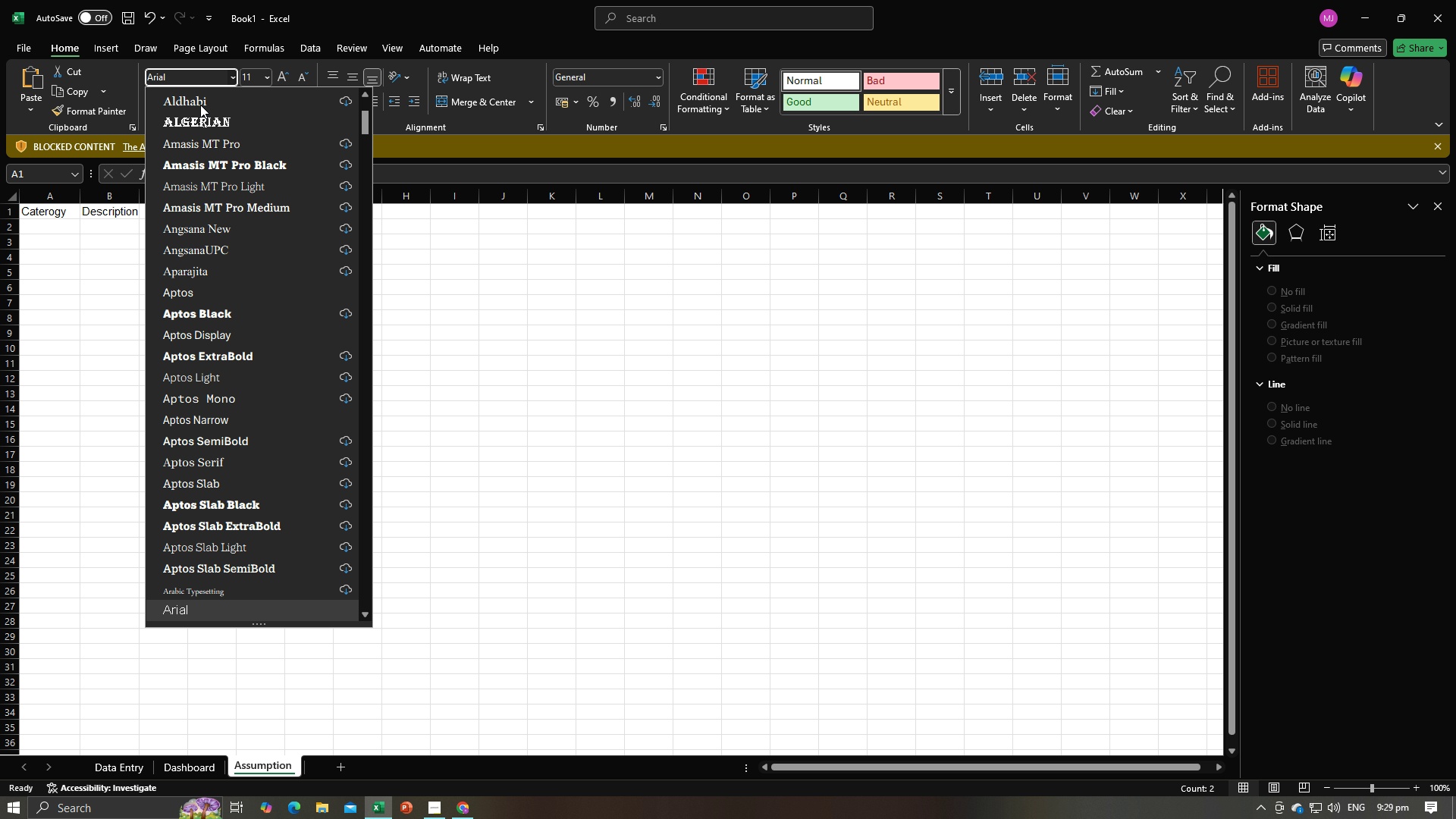 
key(Enter)
 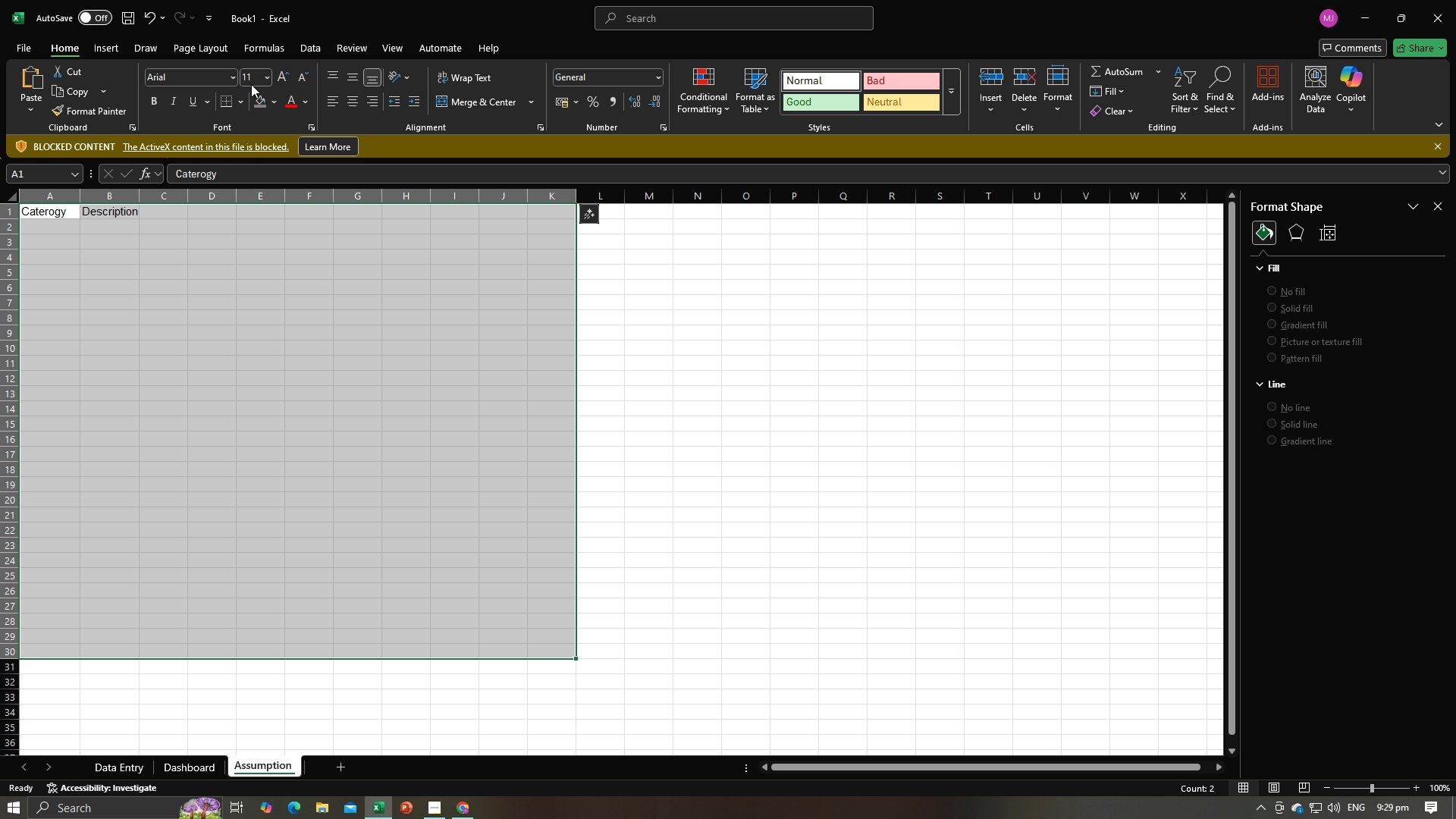 
left_click([254, 77])
 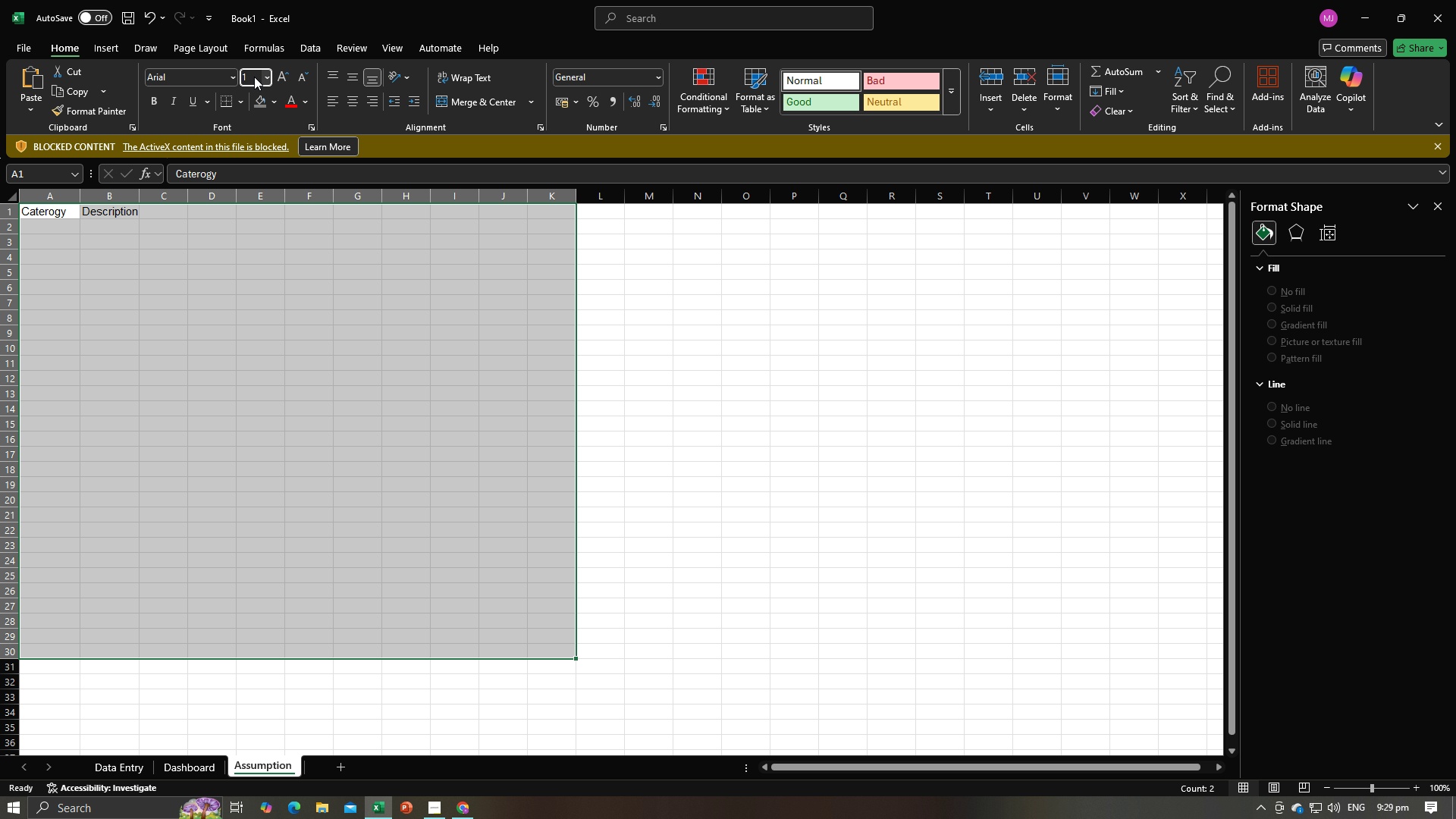 
type(12)
 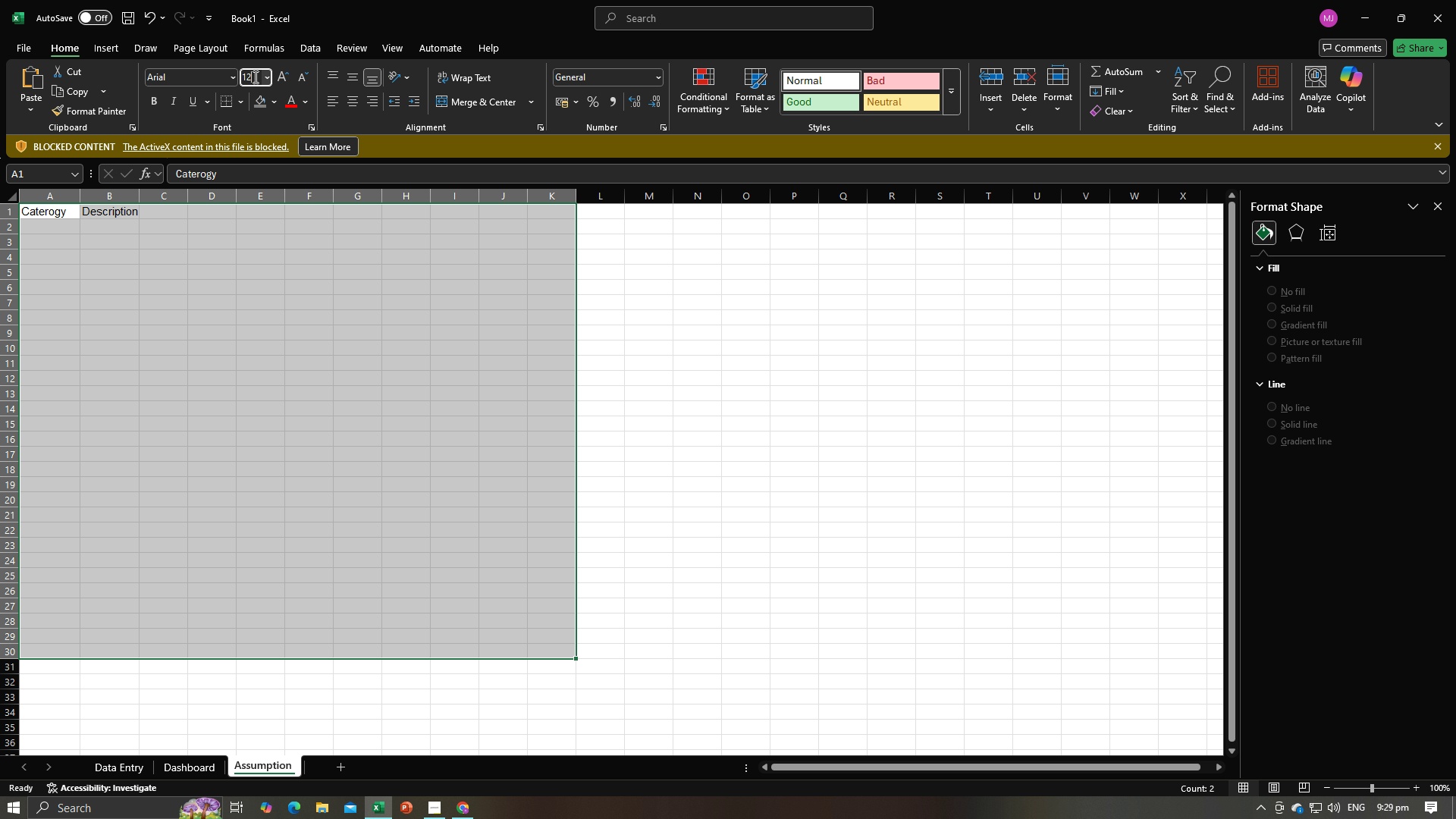 
key(Enter)
 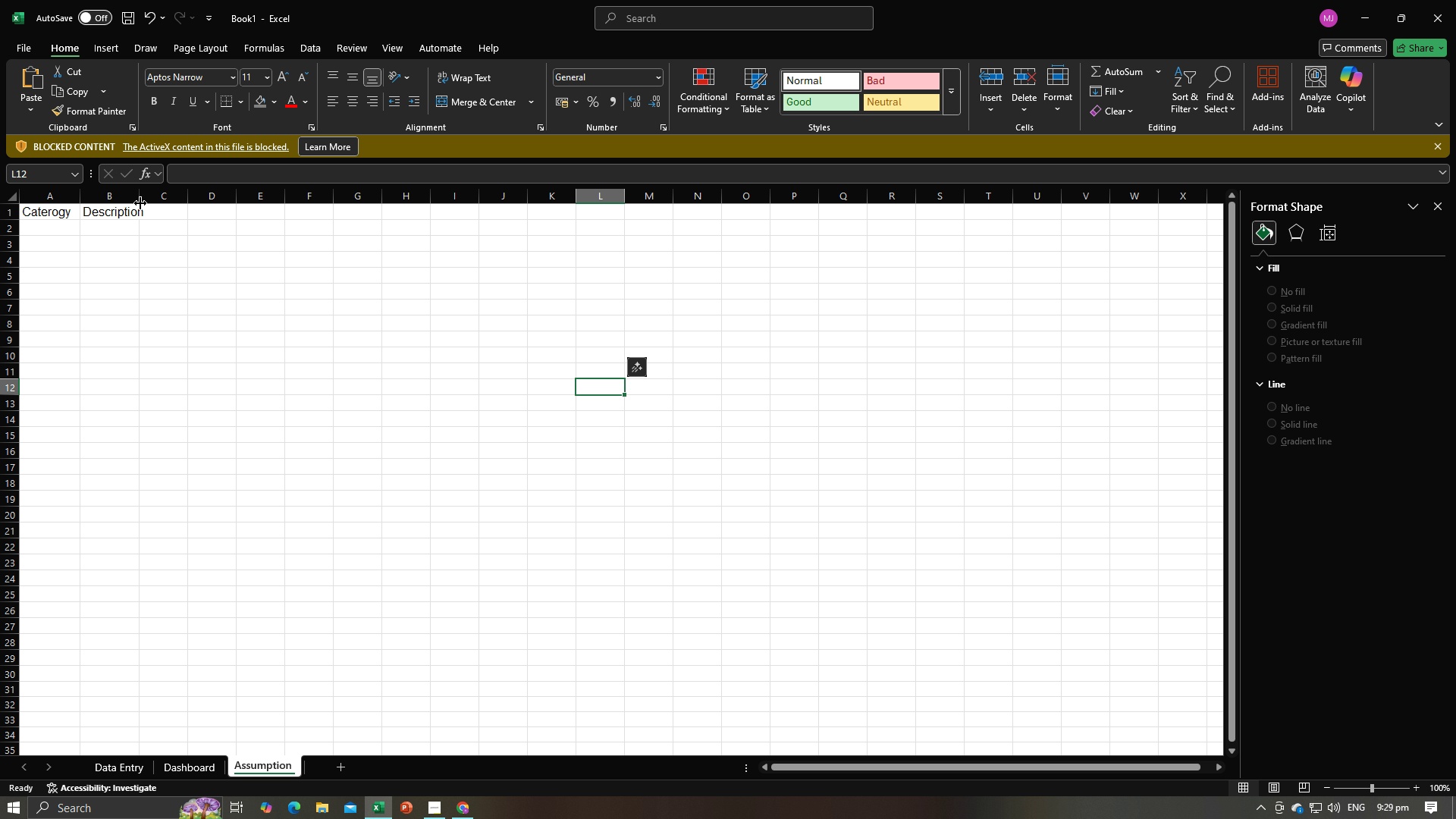 
double_click([140, 200])
 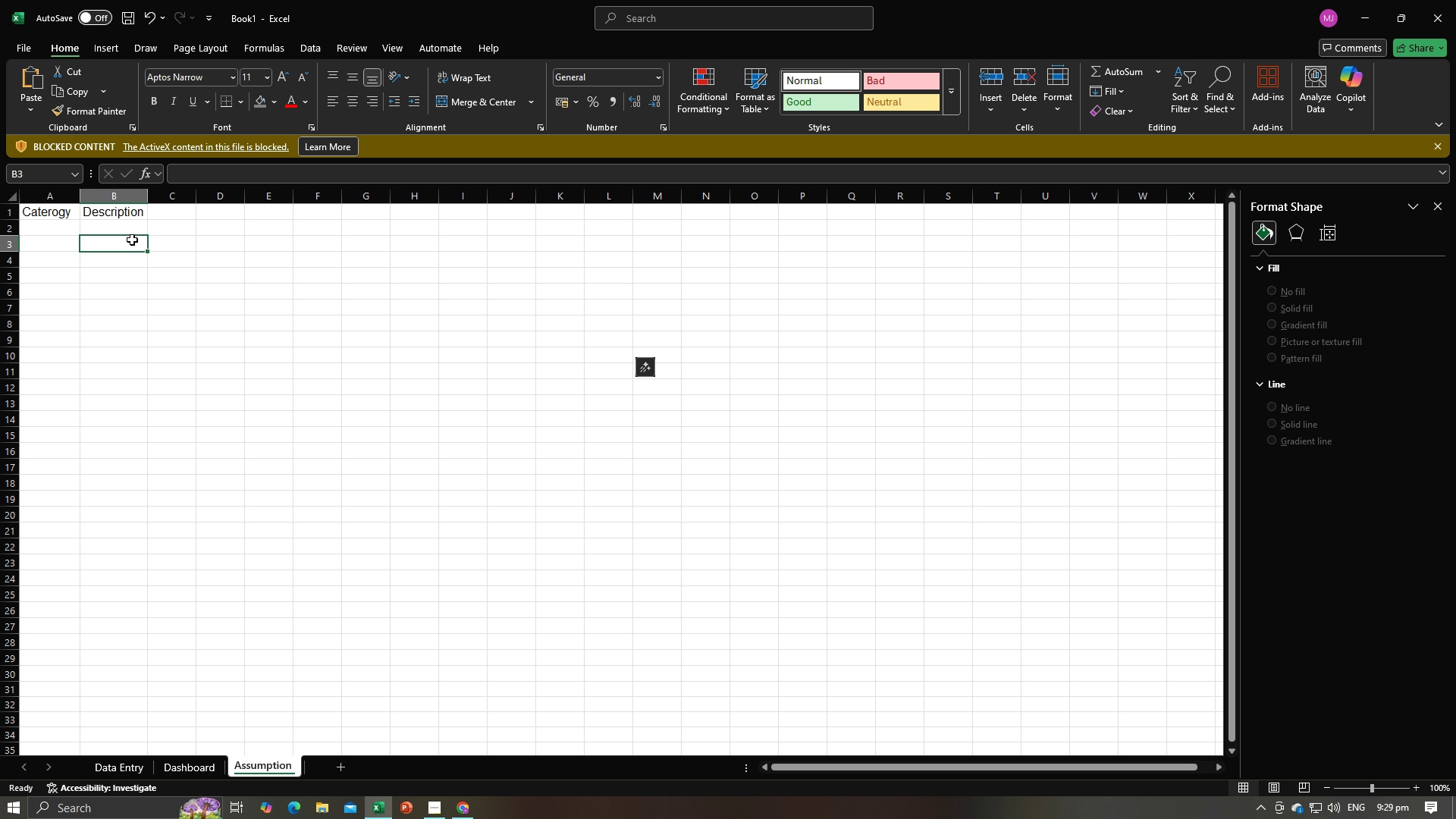 
left_click([132, 240])
 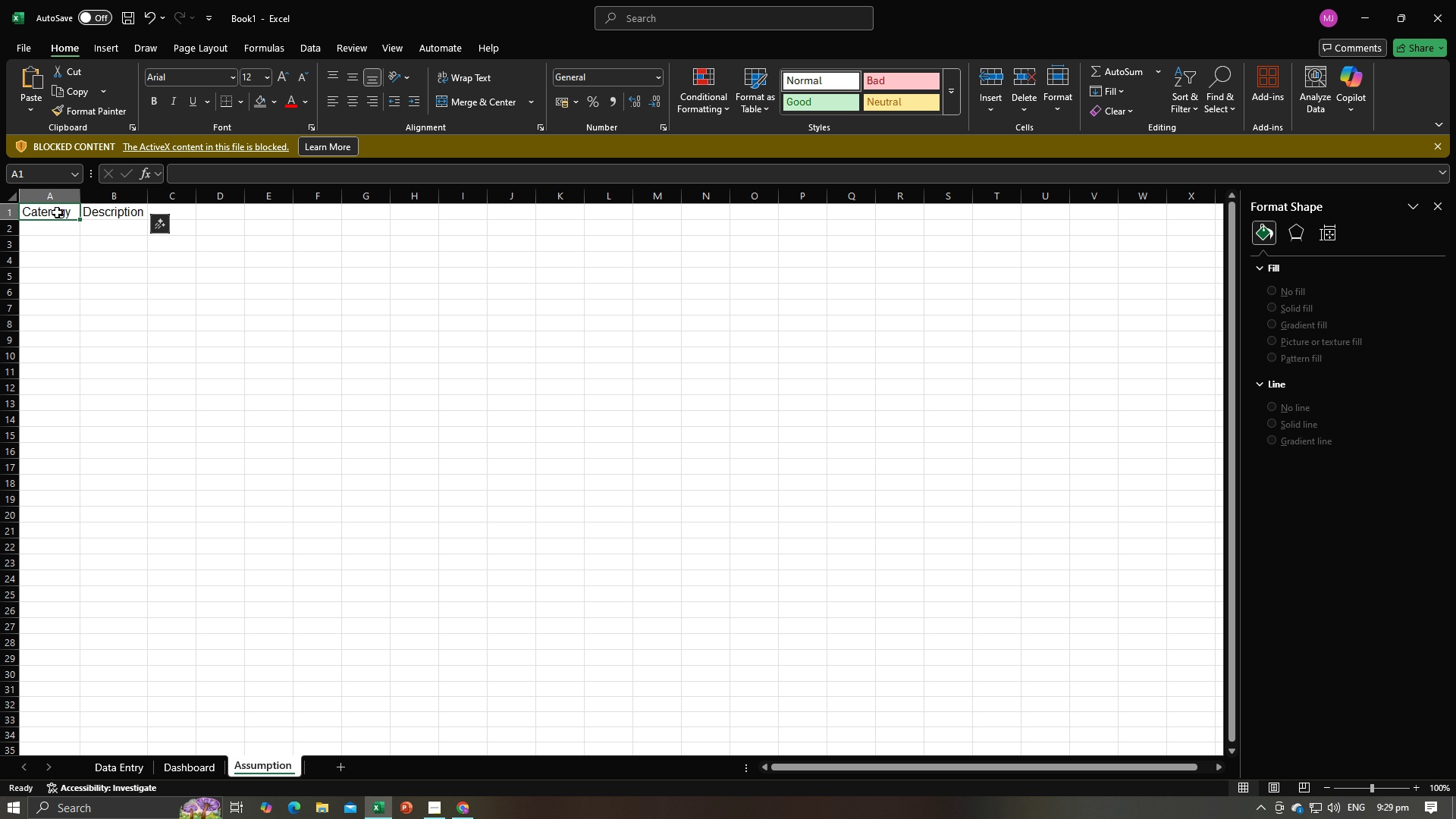 
left_click([57, 212])
 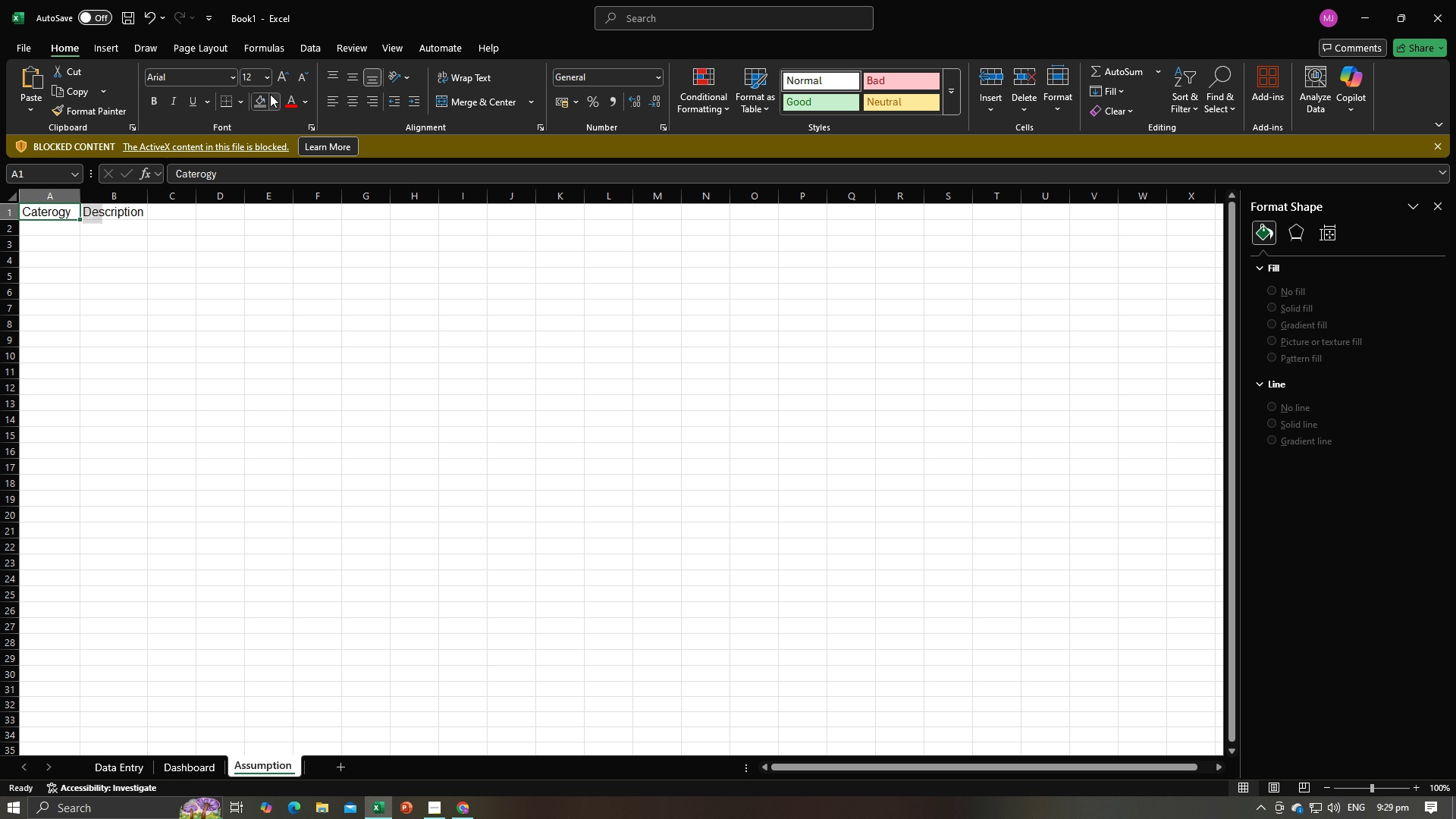 
left_click([270, 94])
 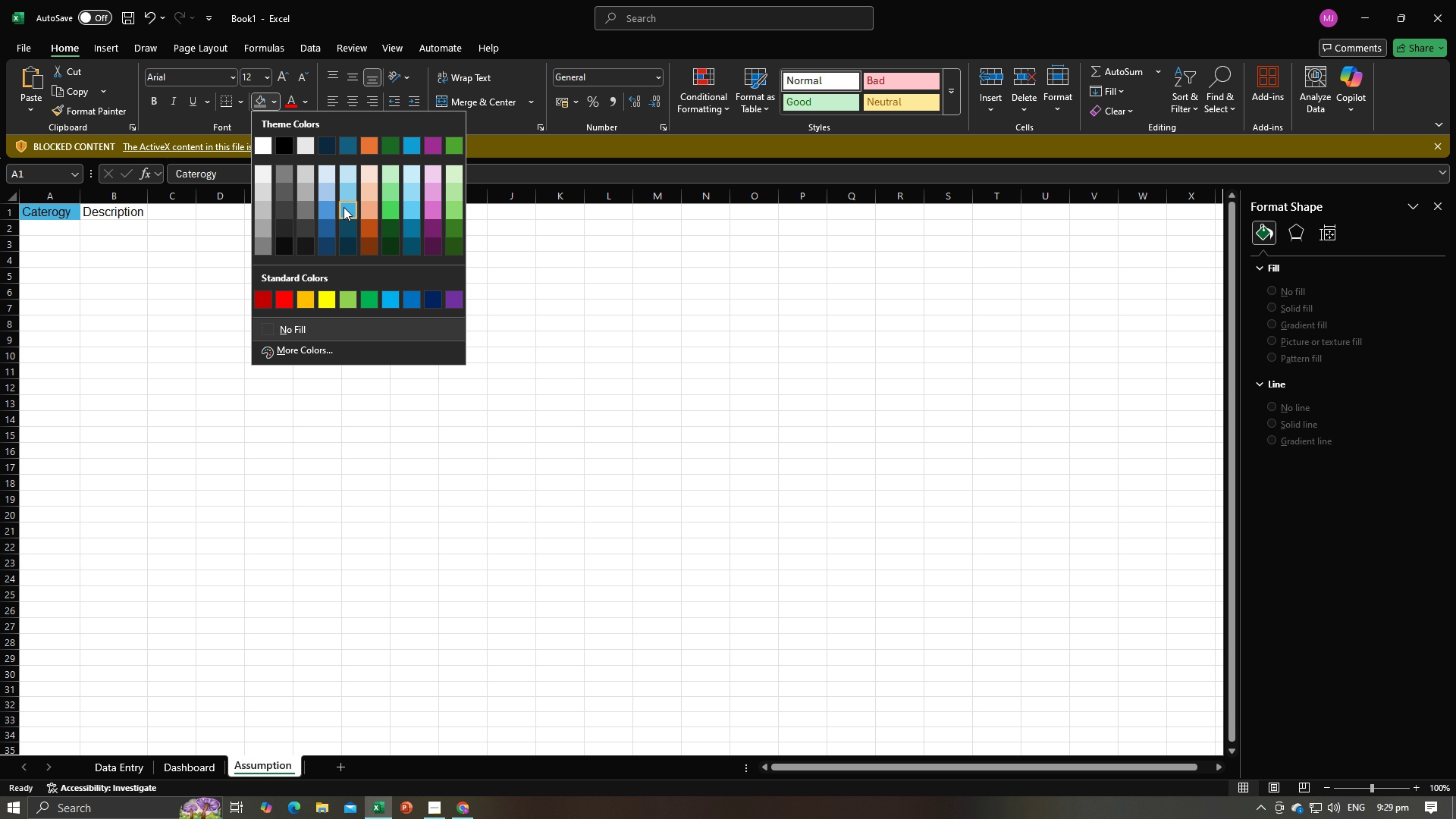 
left_click([344, 207])
 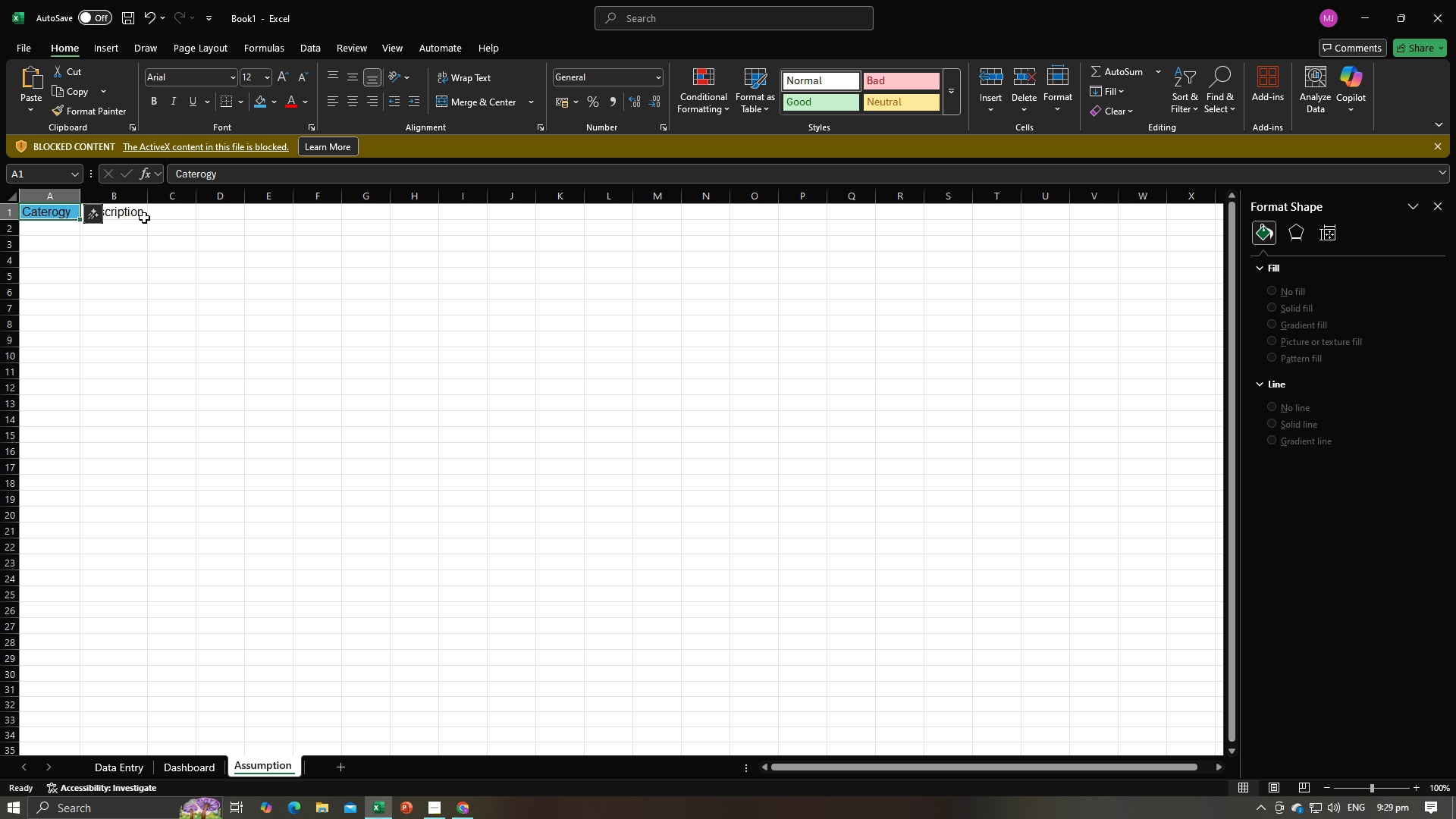 
left_click([144, 218])
 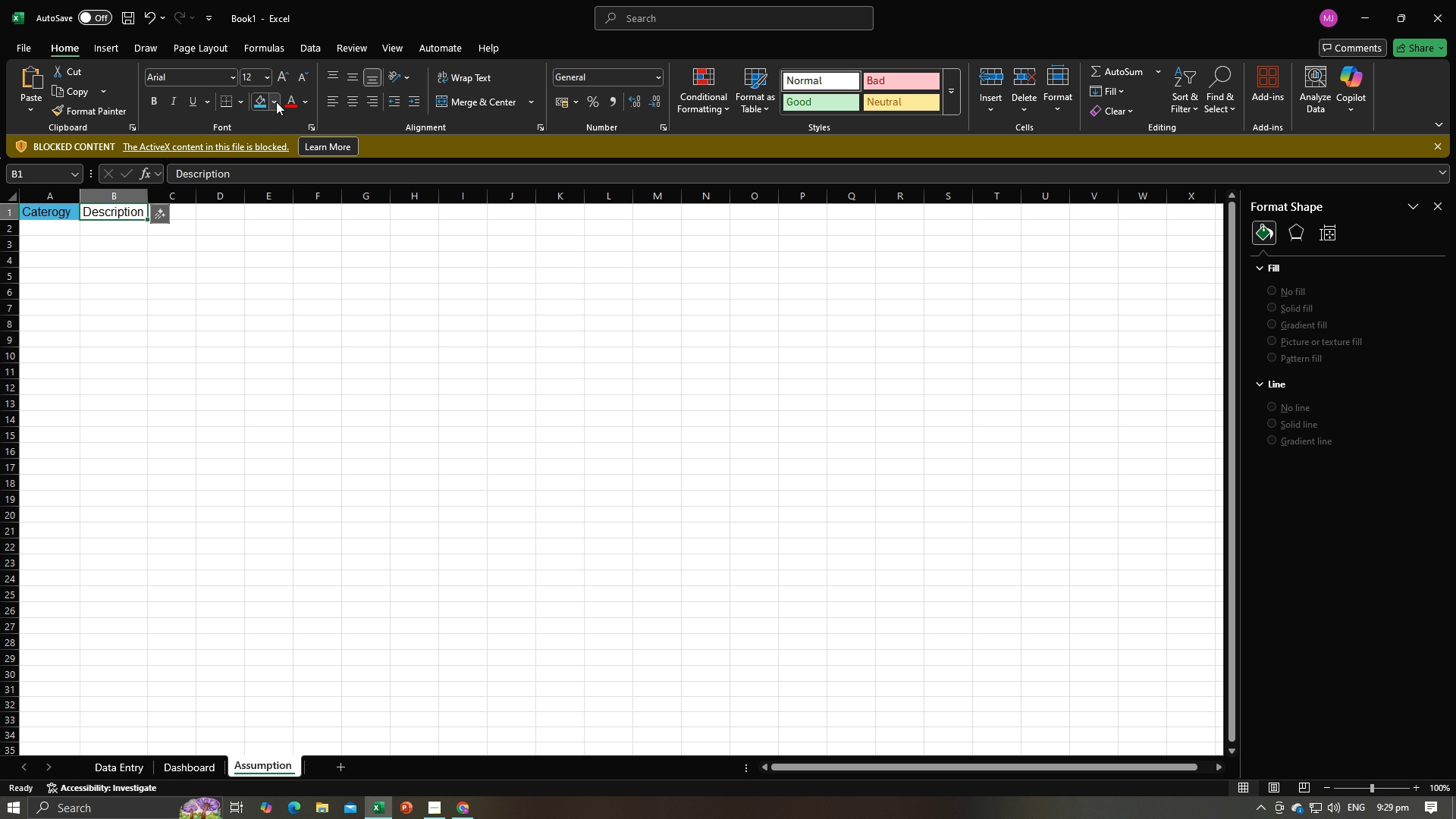 
left_click([276, 102])
 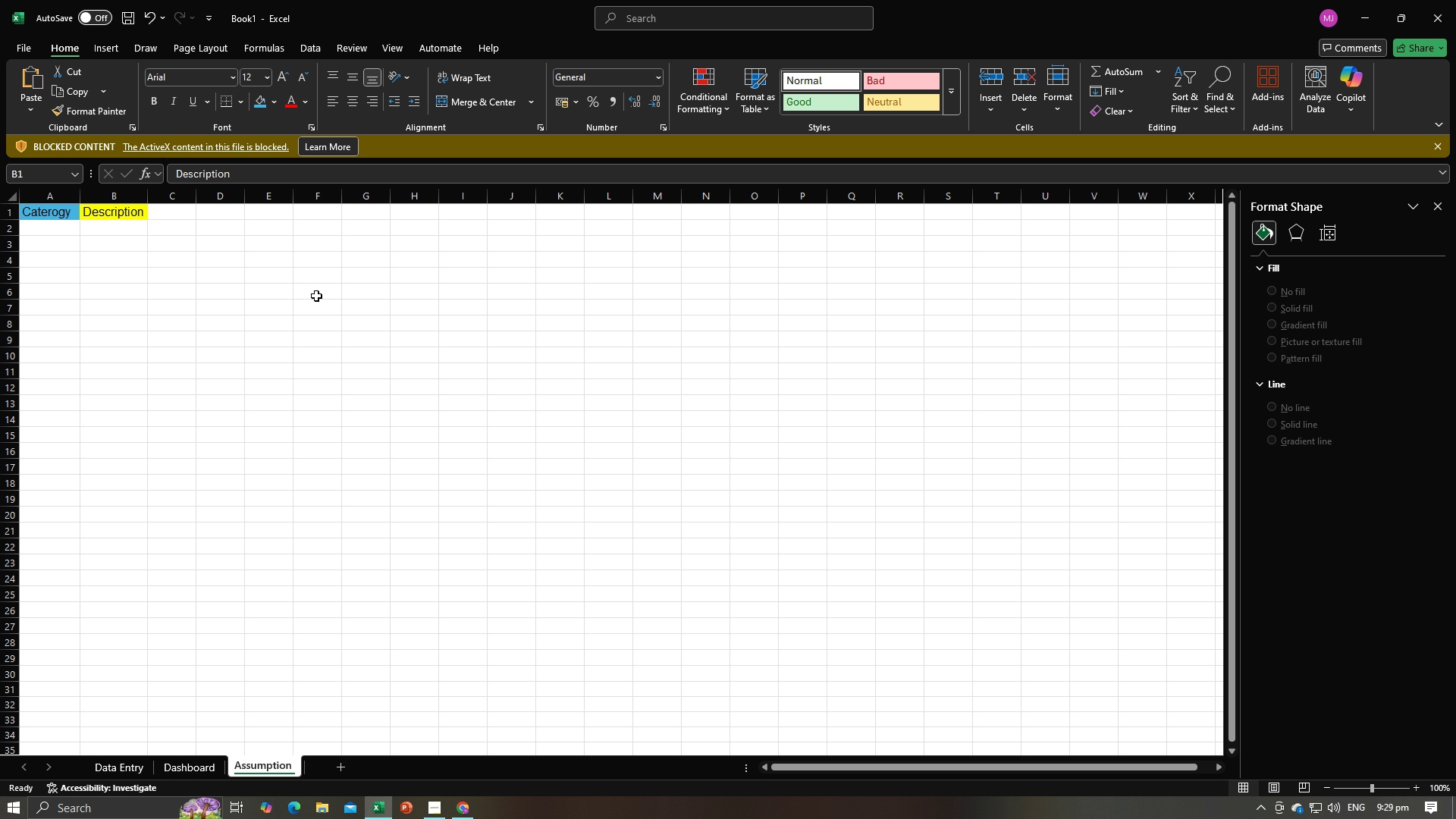 
double_click([124, 266])
 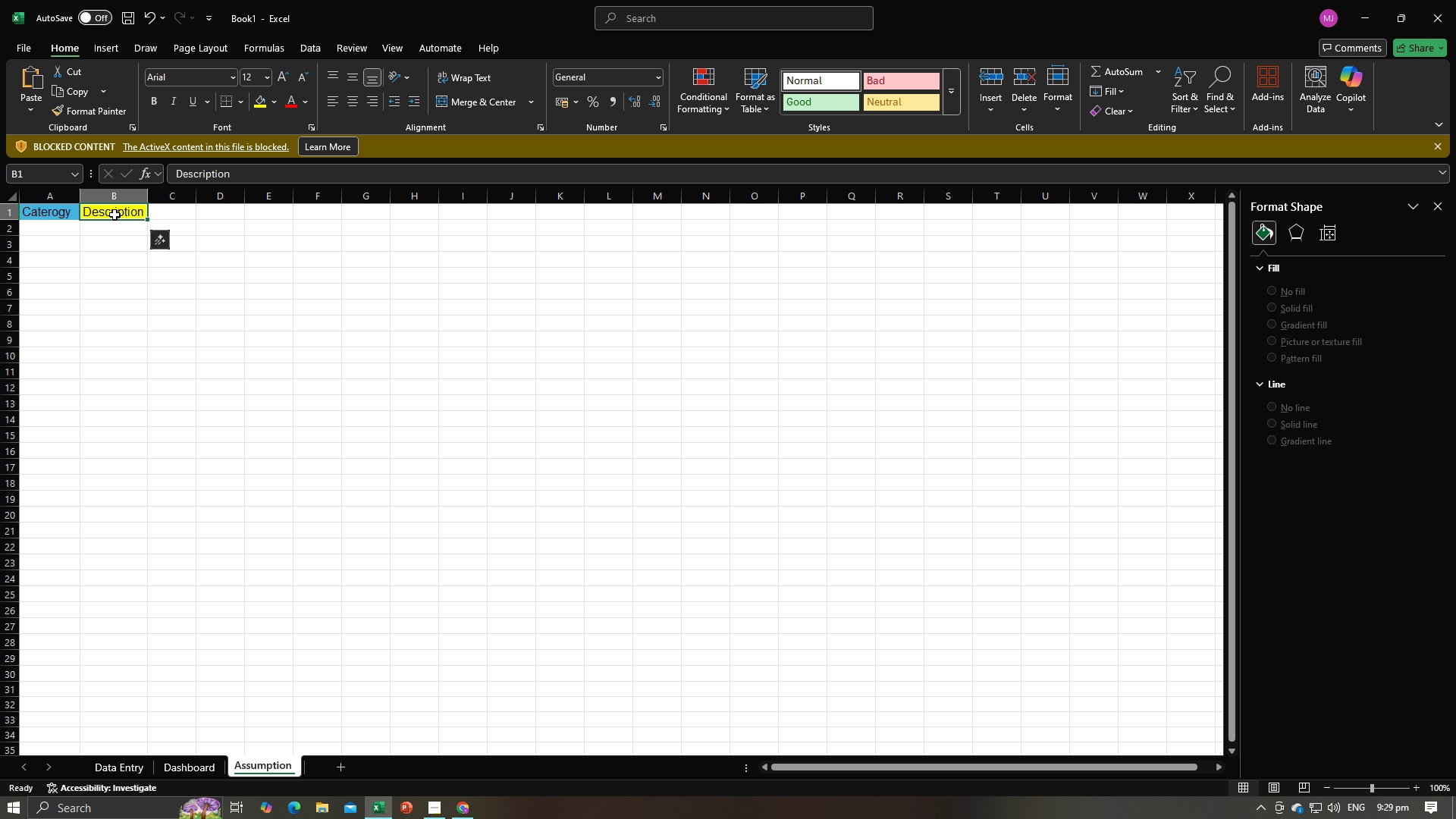 
left_click([115, 215])
 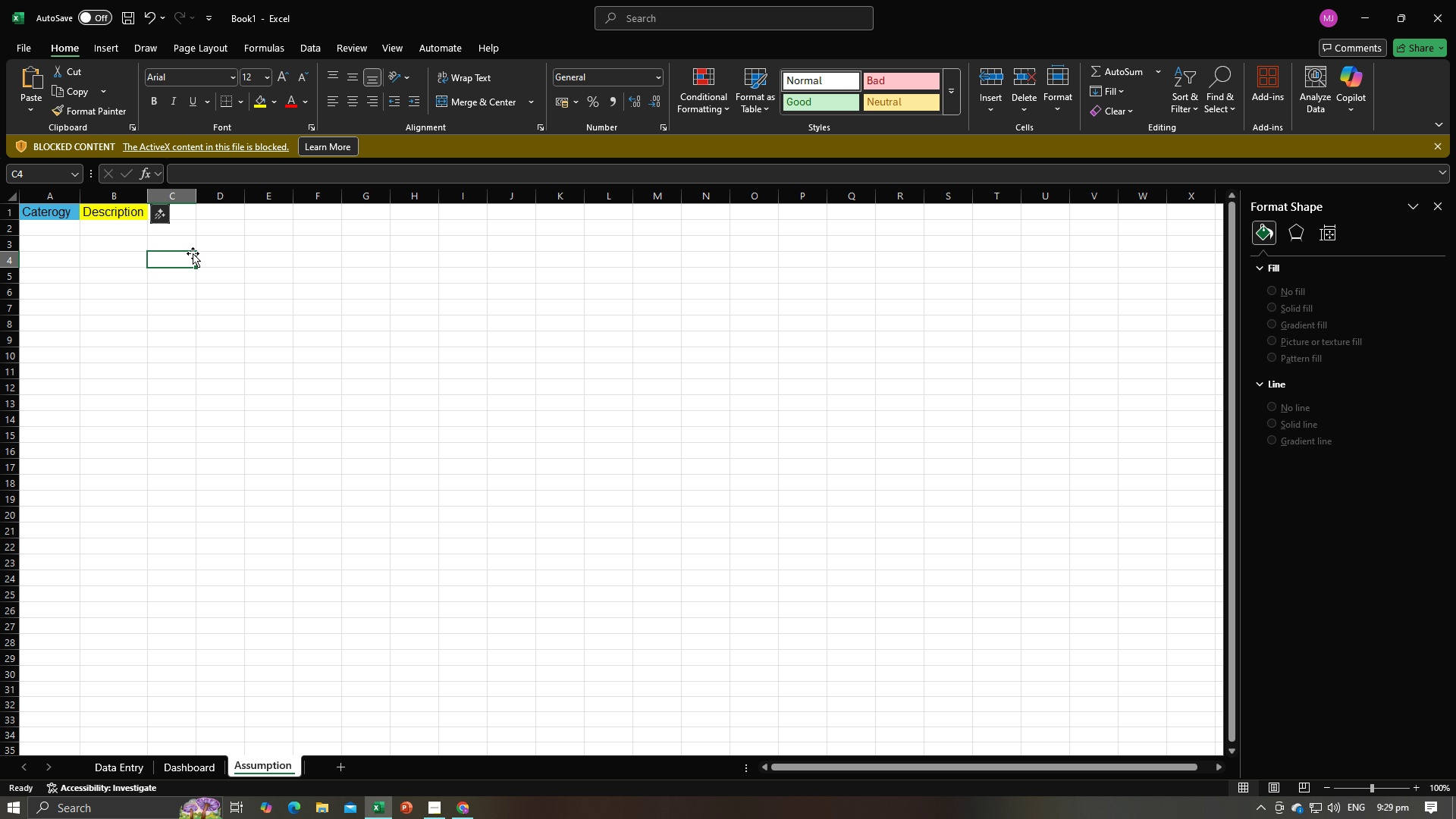 
left_click([193, 253])
 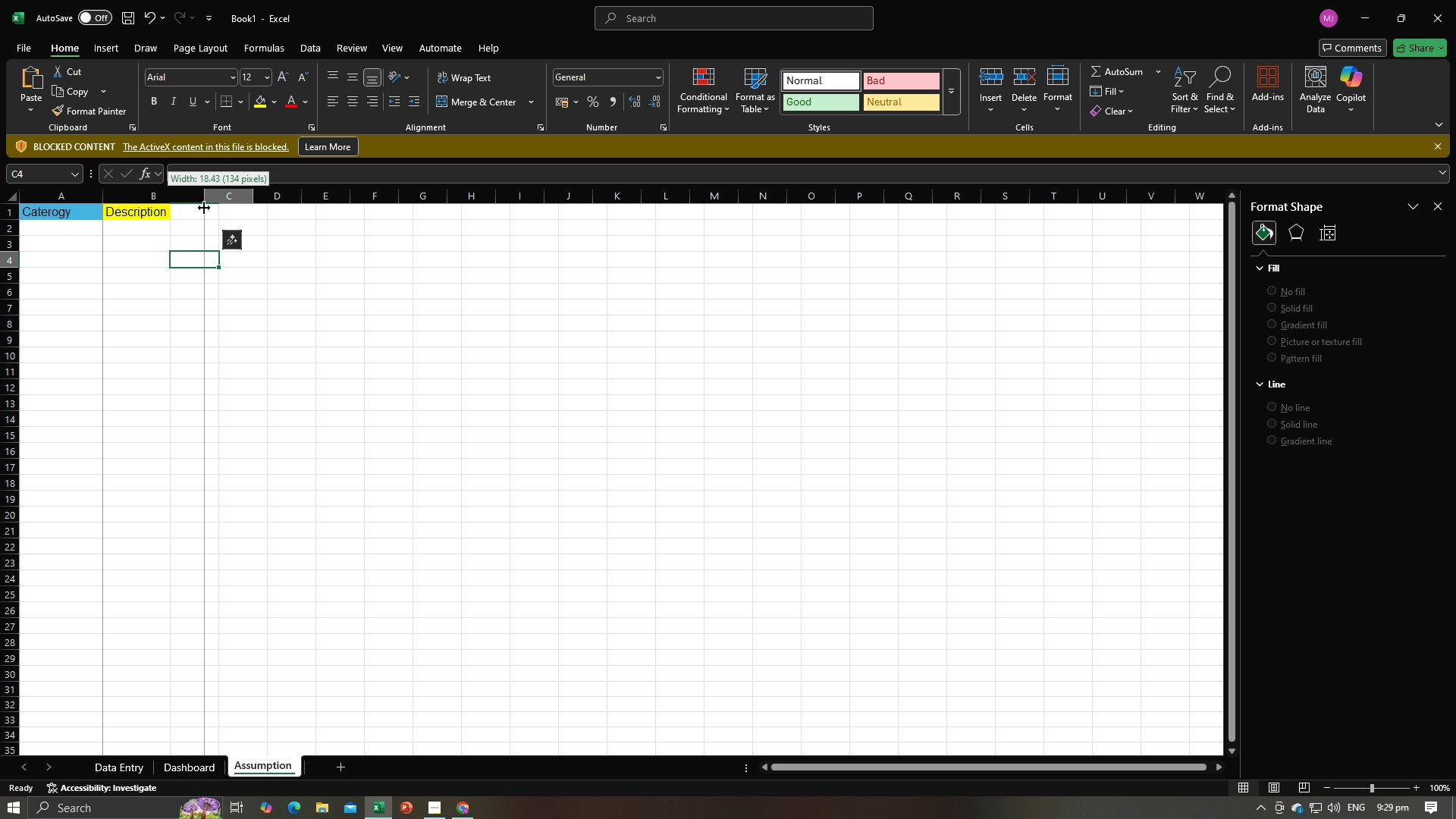 
left_click([174, 215])
 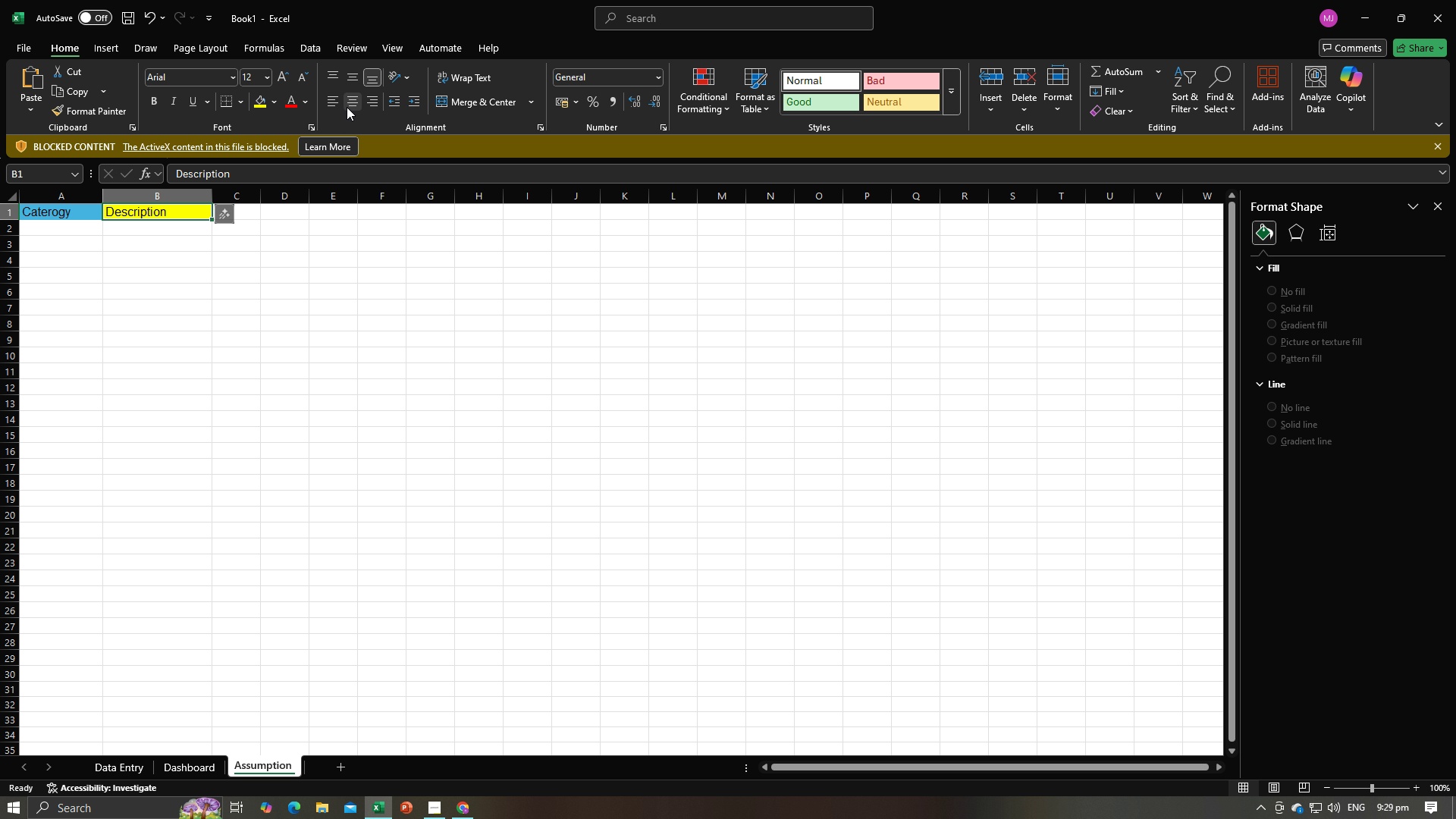 
left_click([347, 107])
 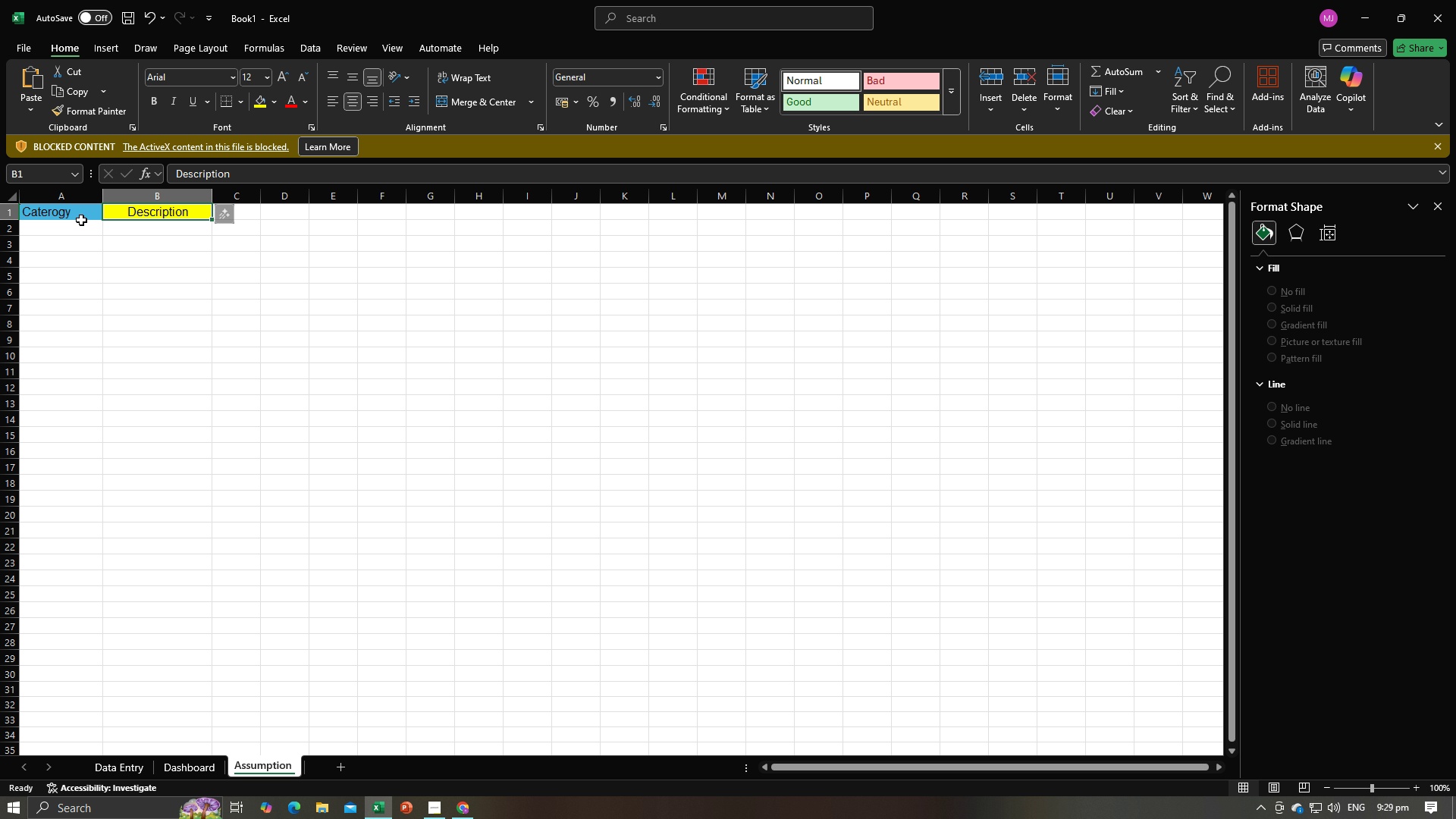 
left_click([81, 220])
 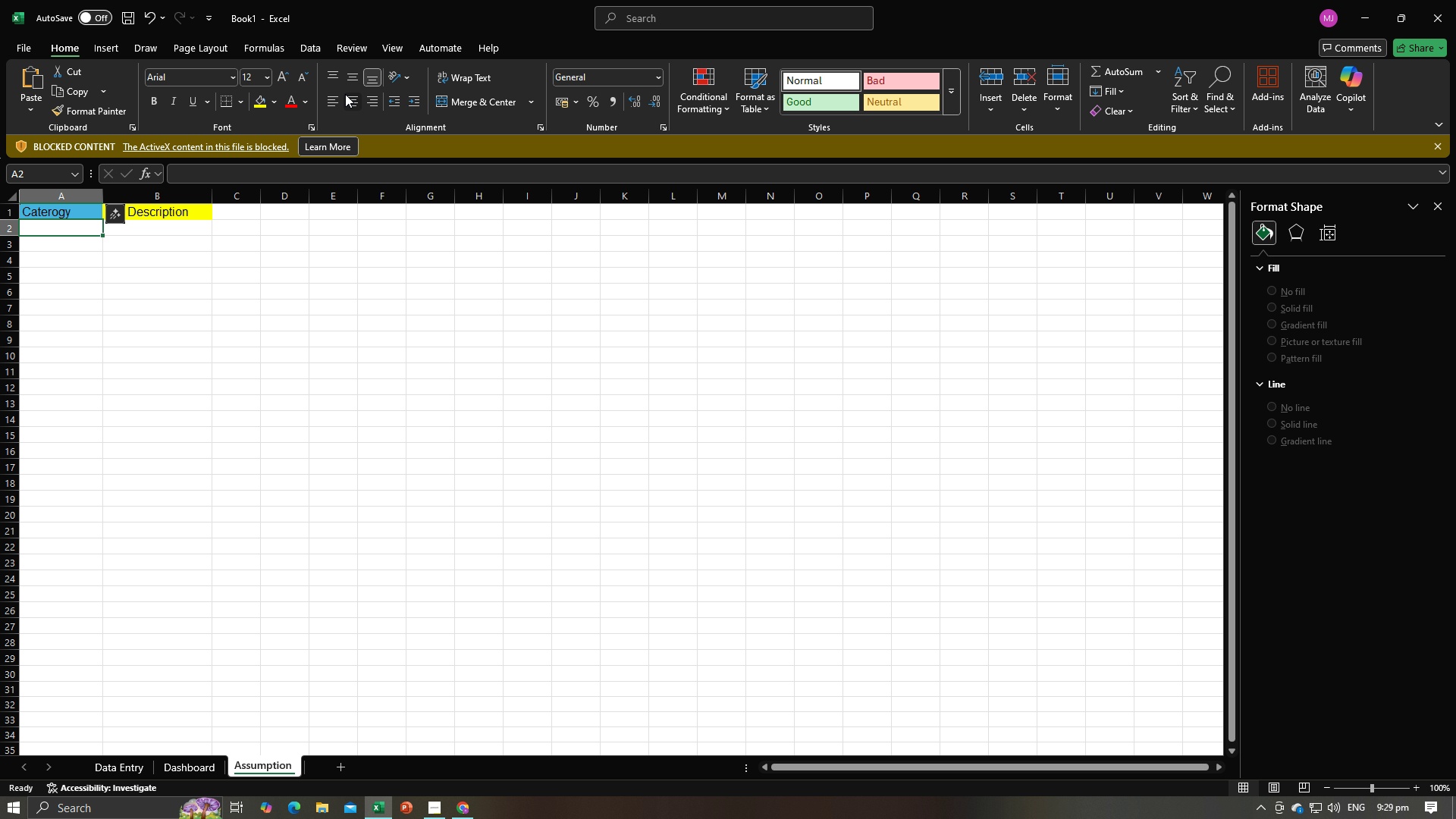 
left_click([345, 94])
 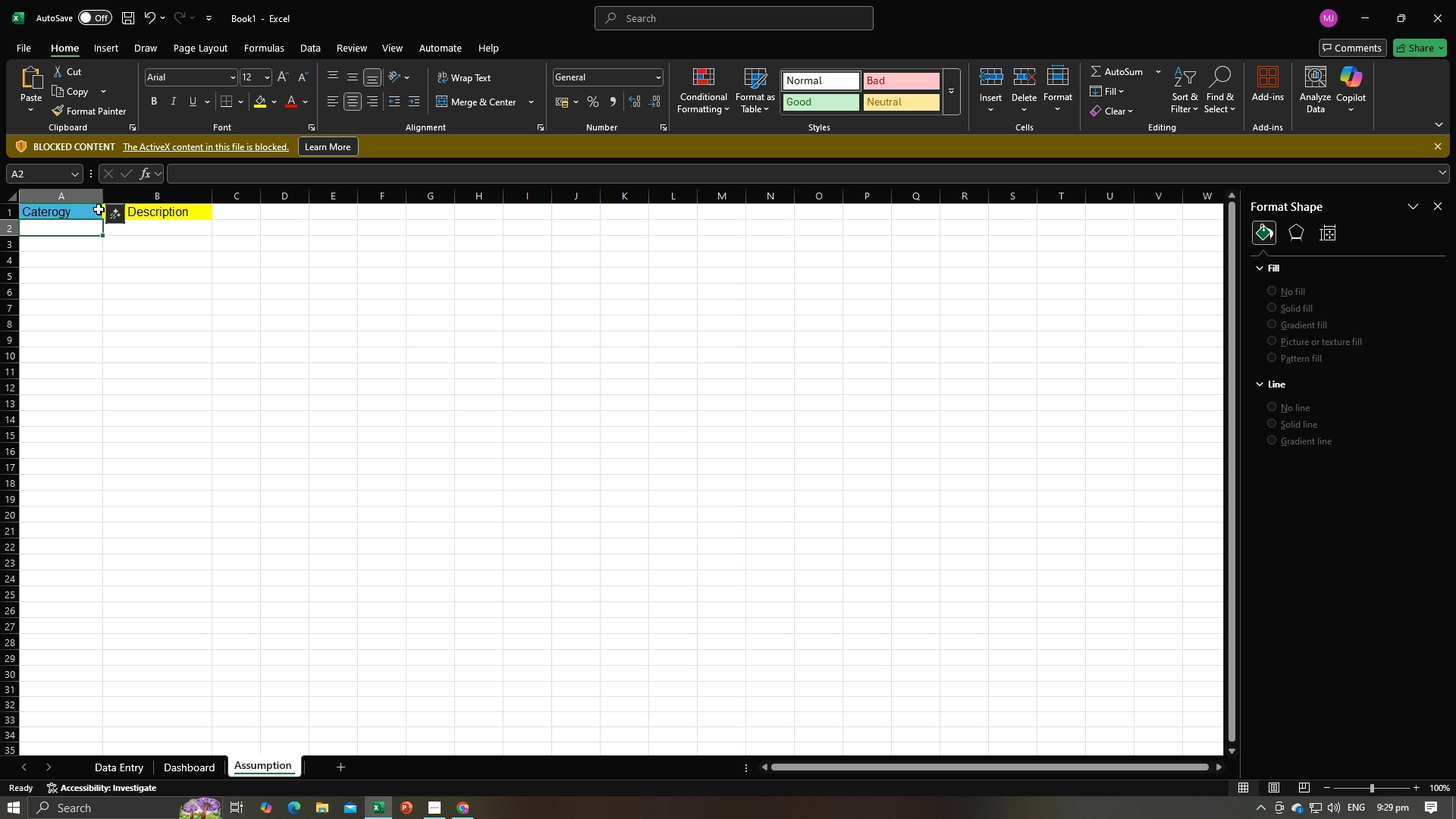 
left_click([96, 209])
 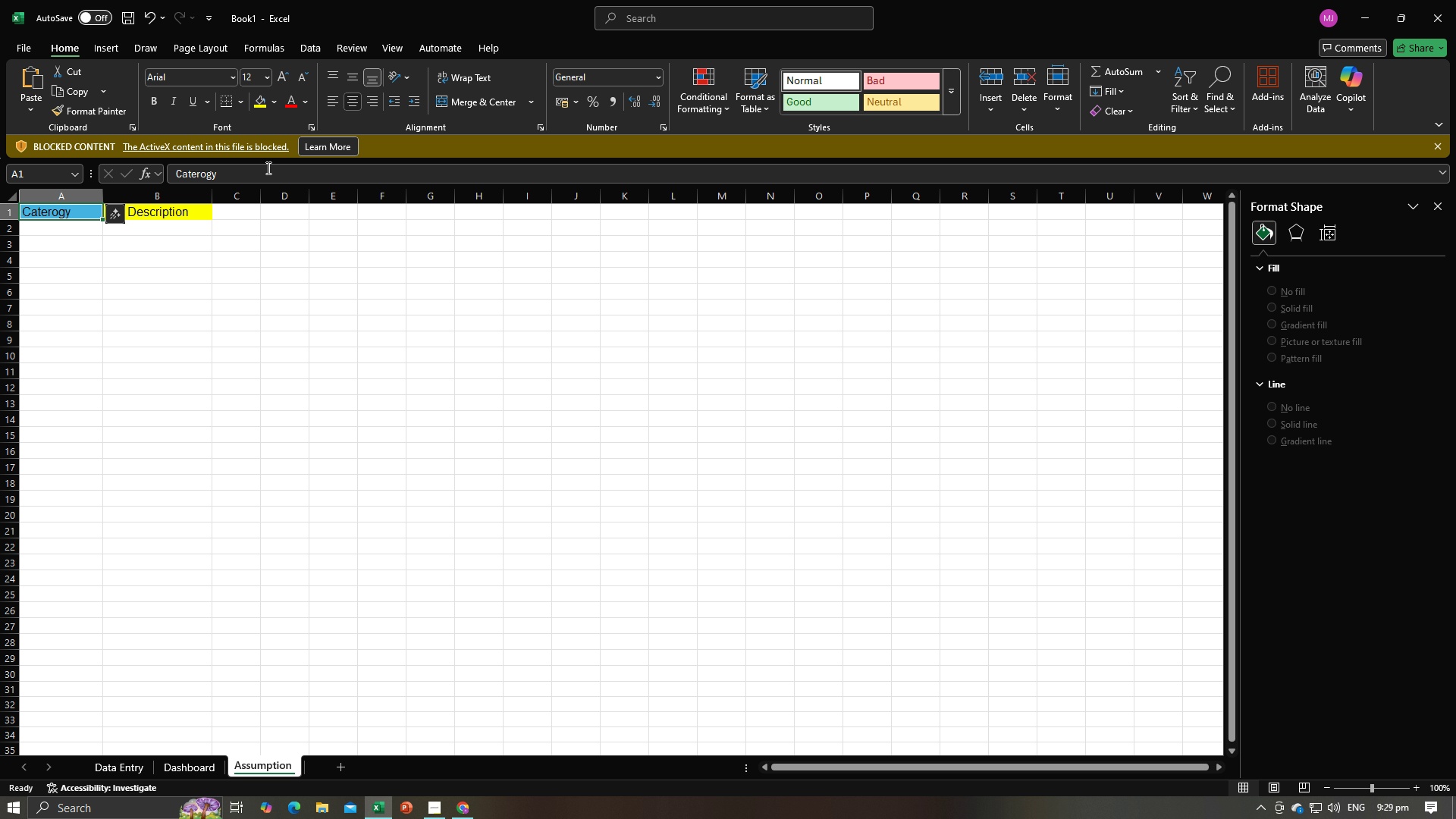 
double_click([166, 293])
 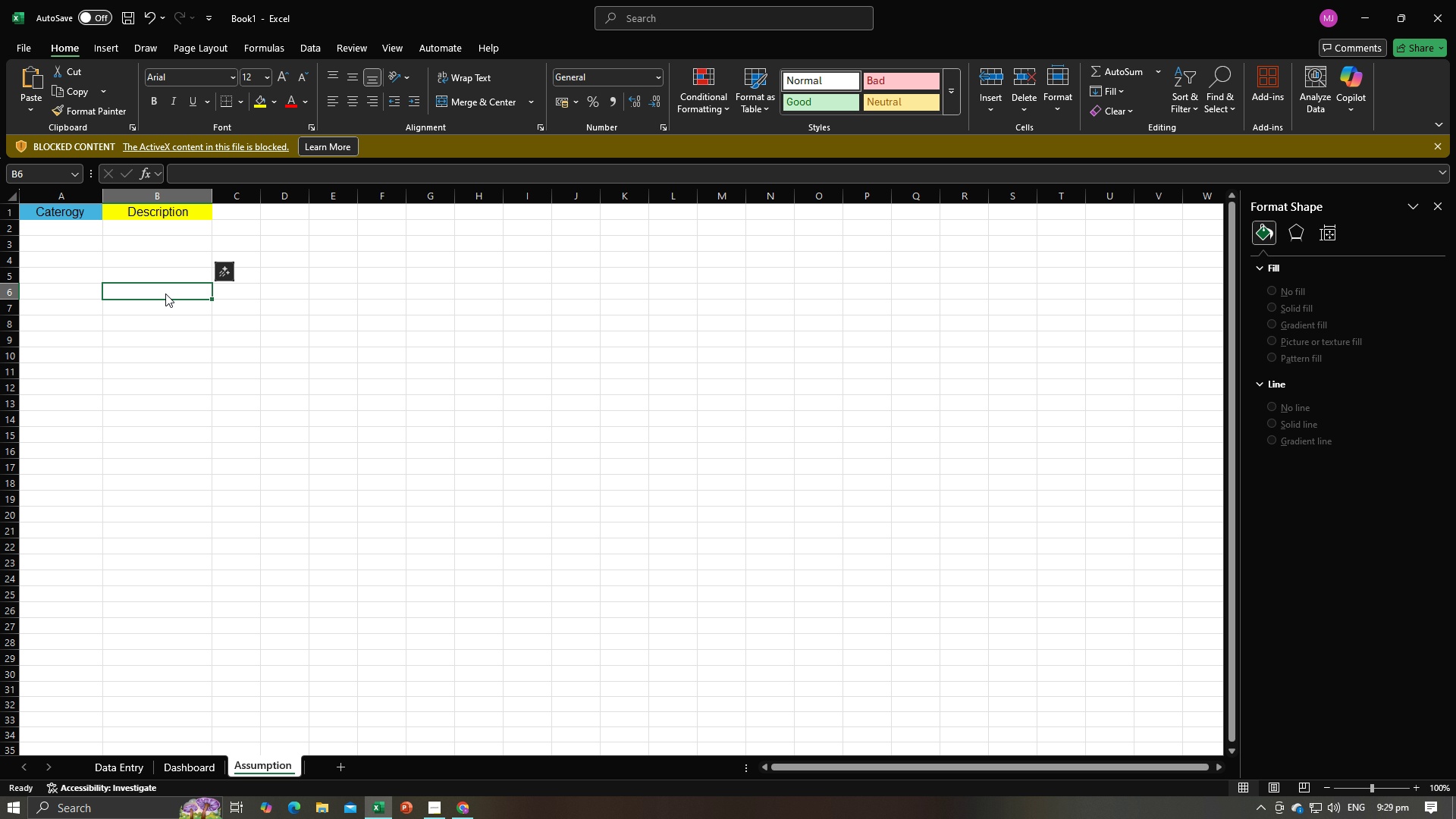 
key(Alt+AltLeft)
 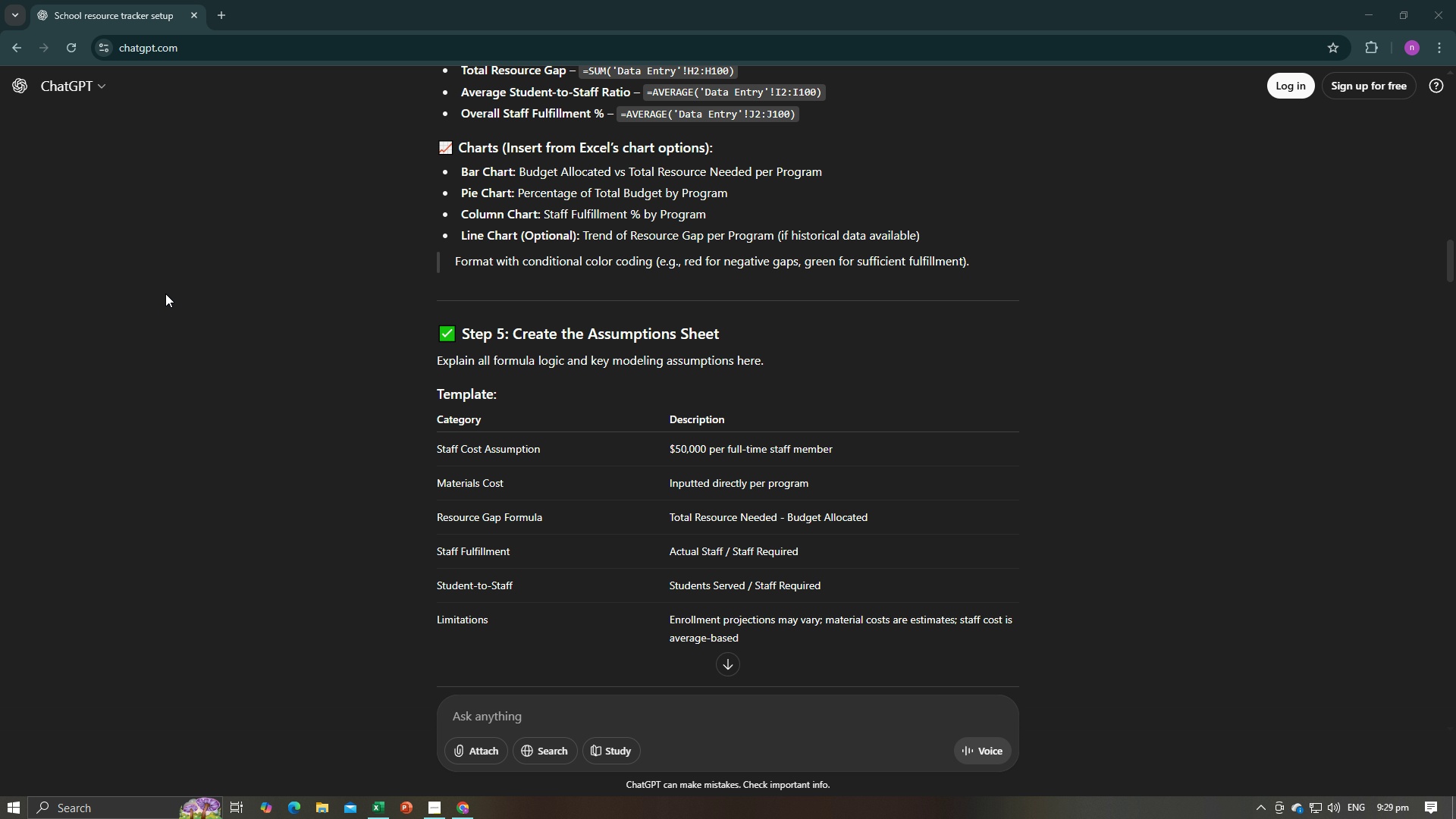 
key(Alt+Tab)
 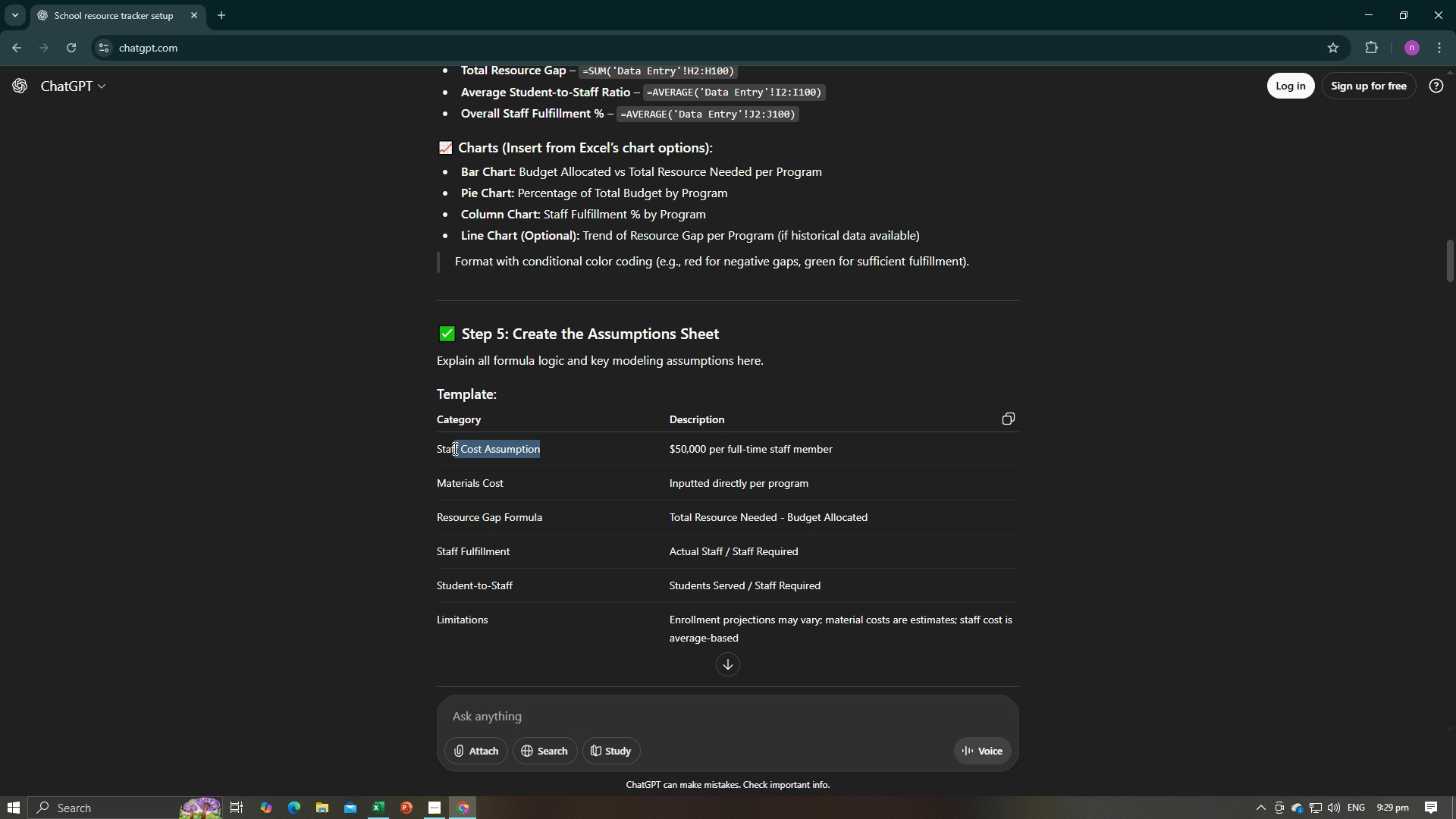 
wait(5.7)
 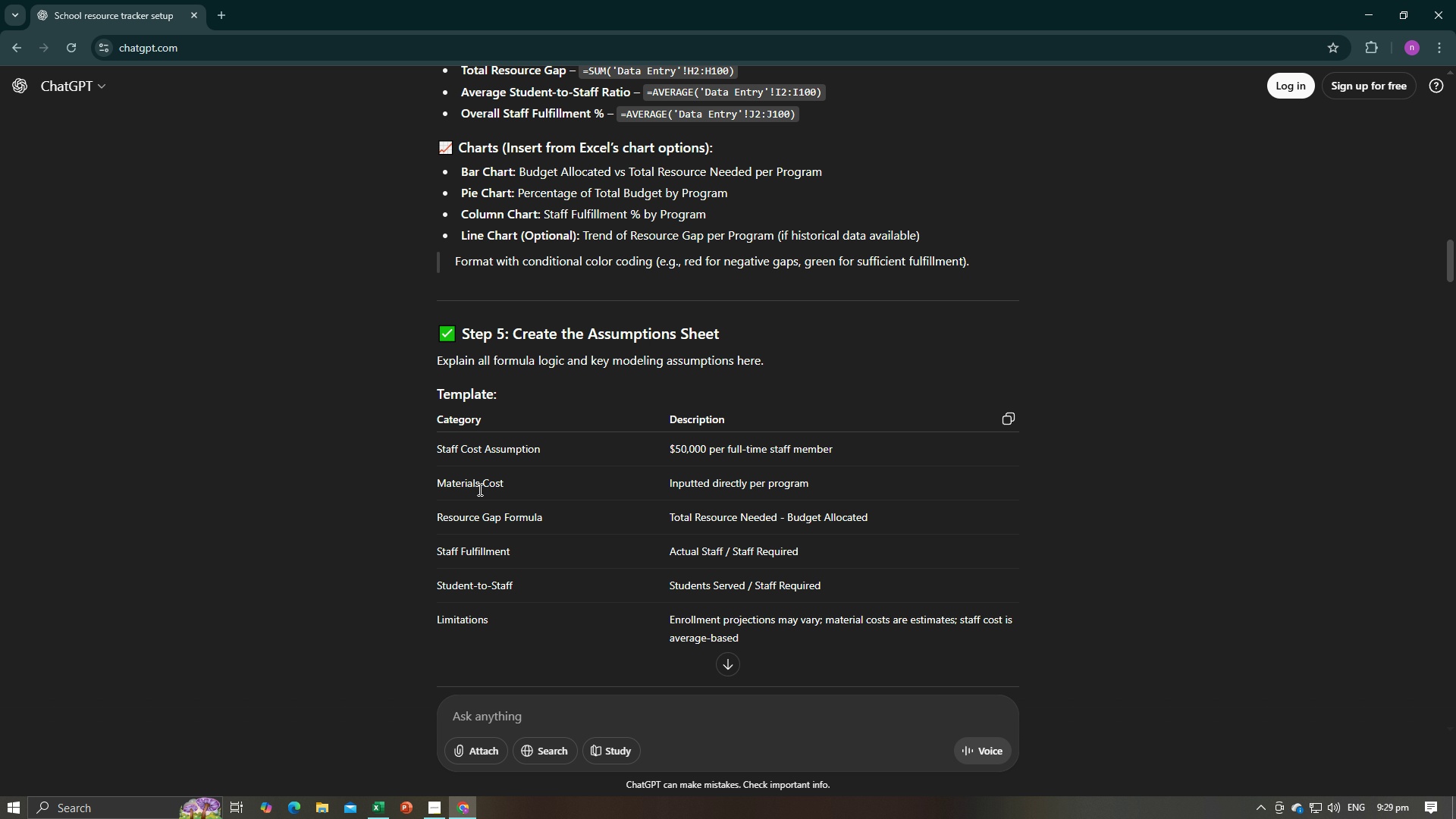 
key(Control+C)
 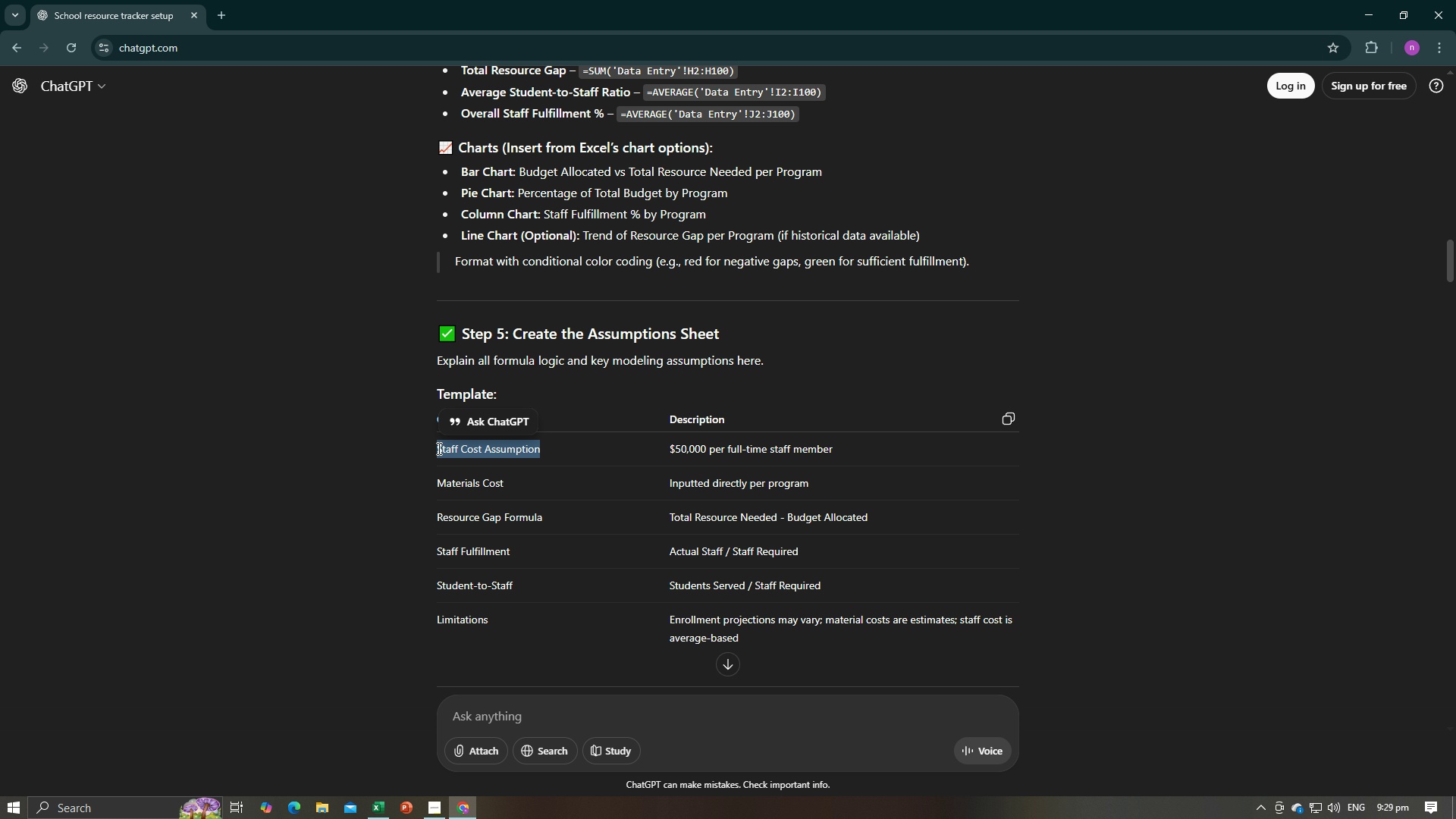 
key(Control+C)
 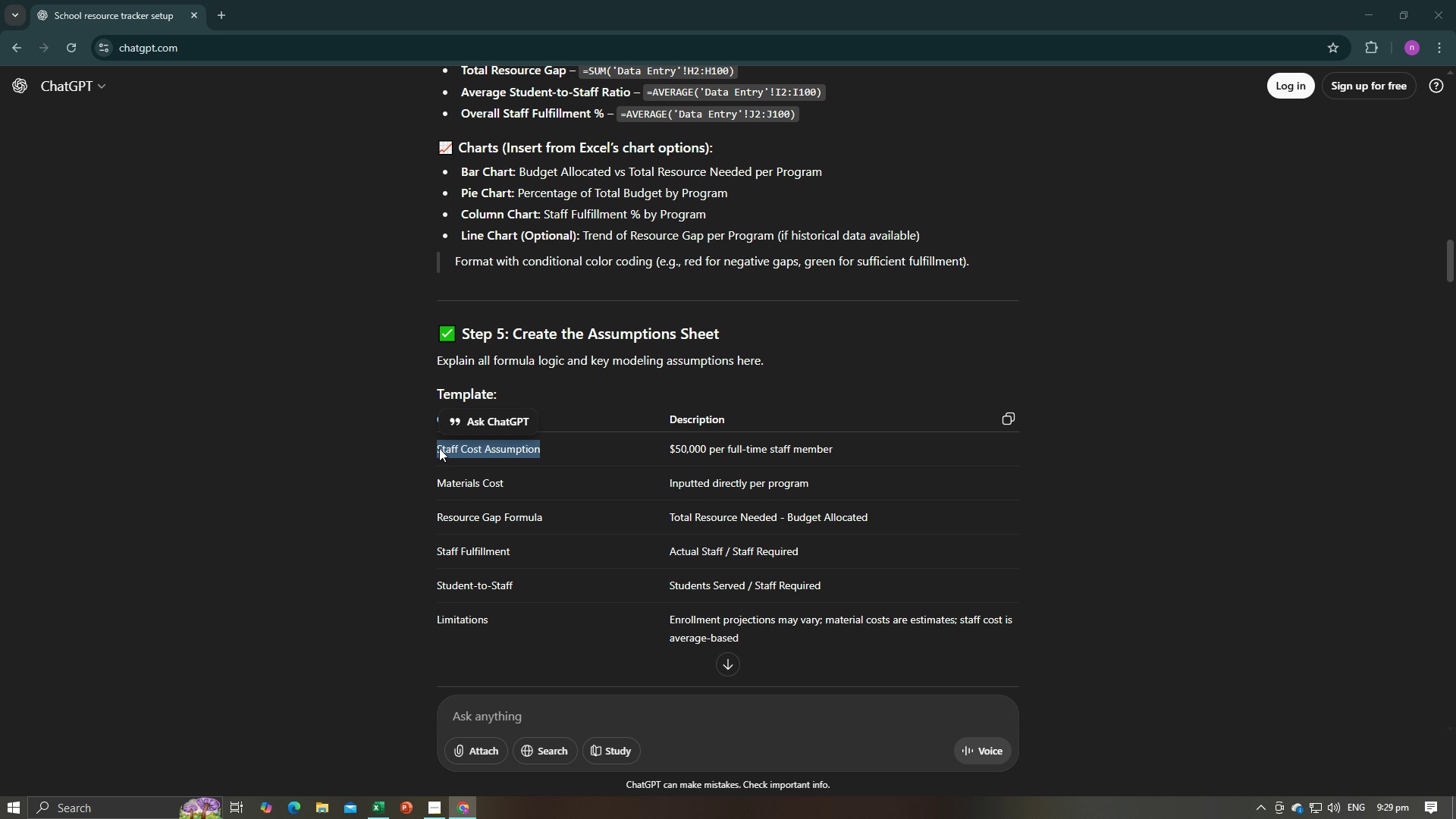 
key(Alt+AltLeft)
 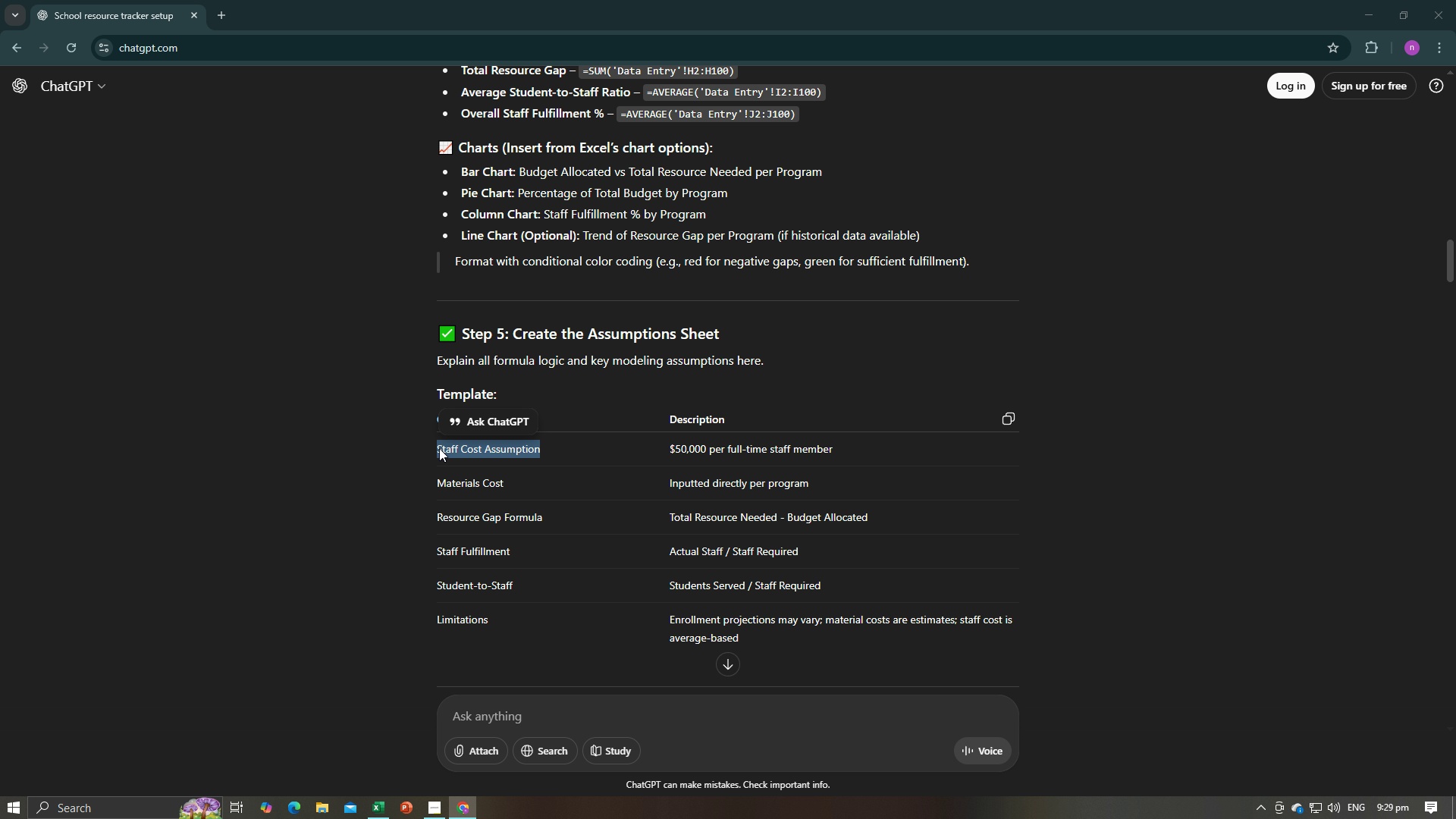 
key(Alt+Tab)
 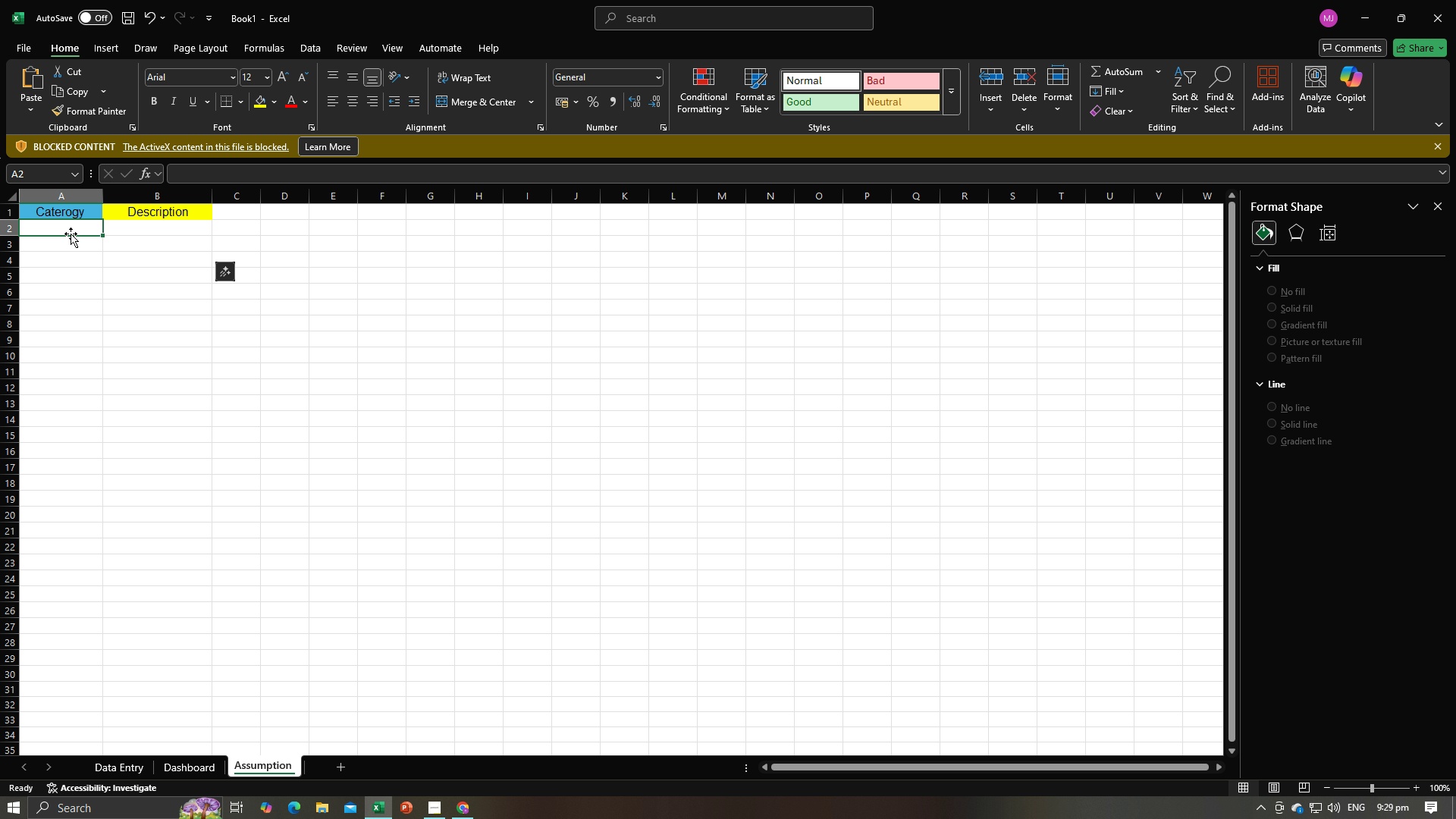 
double_click([71, 234])
 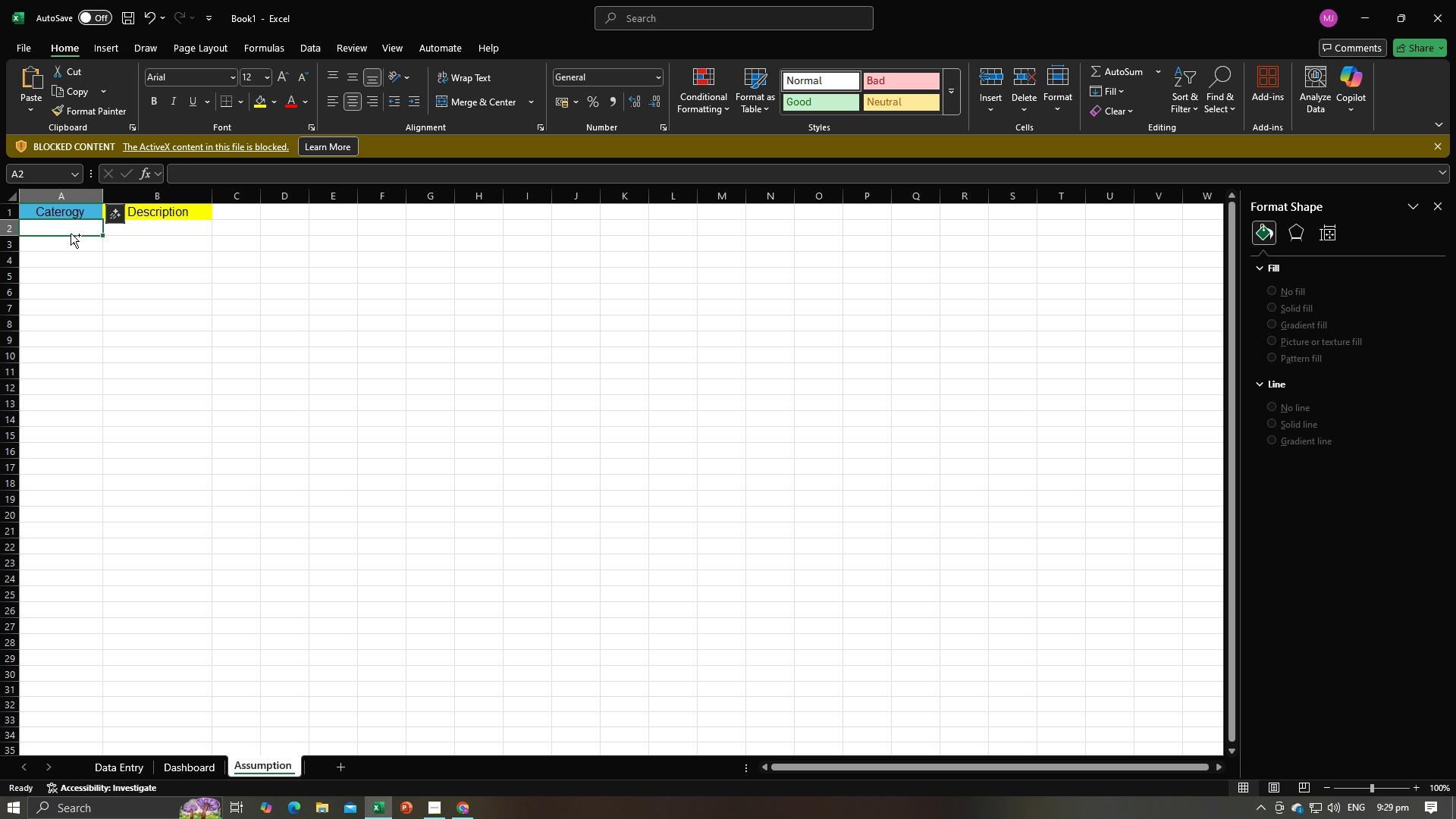 
key(Control+V)
 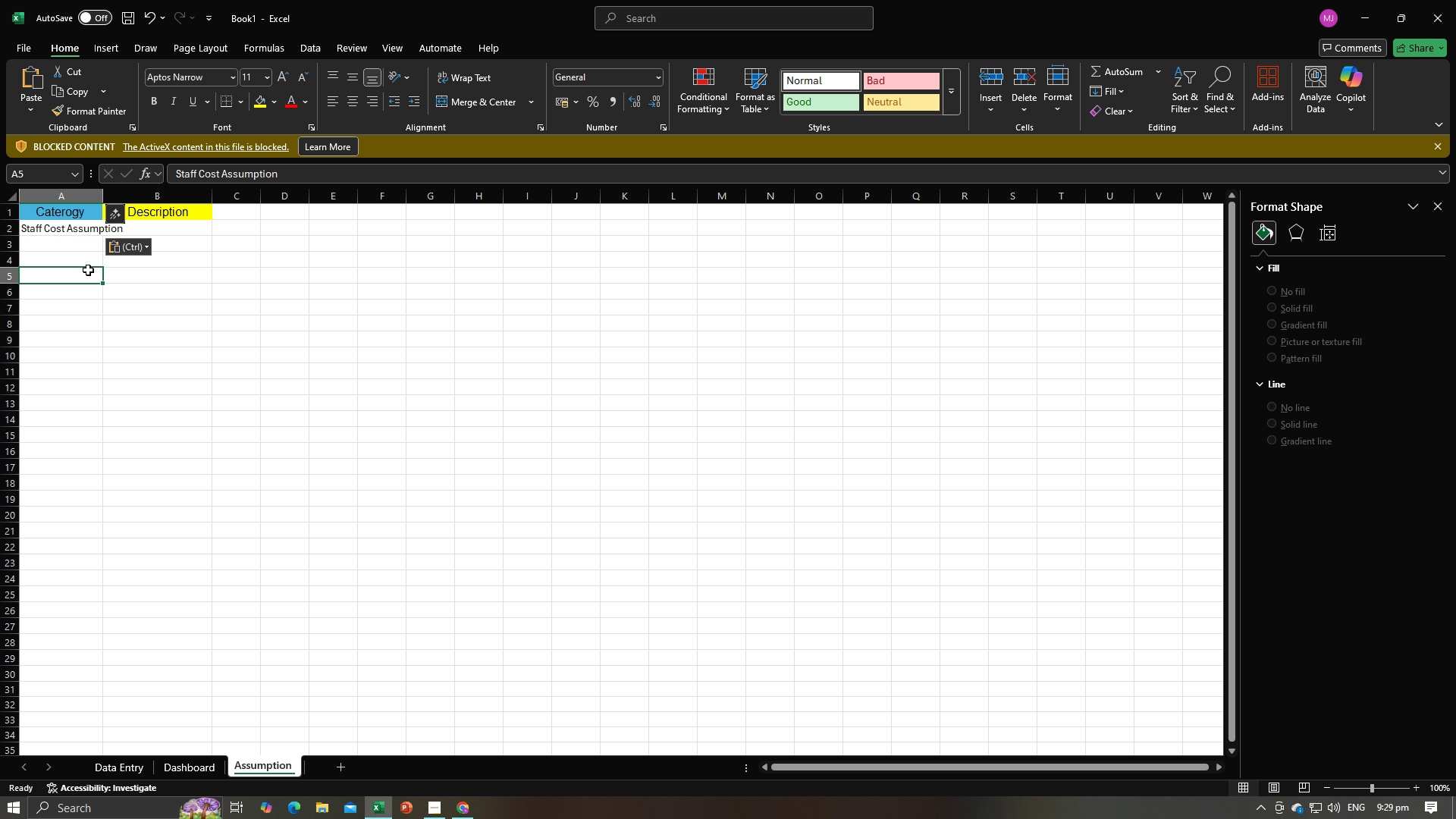 
left_click([88, 270])
 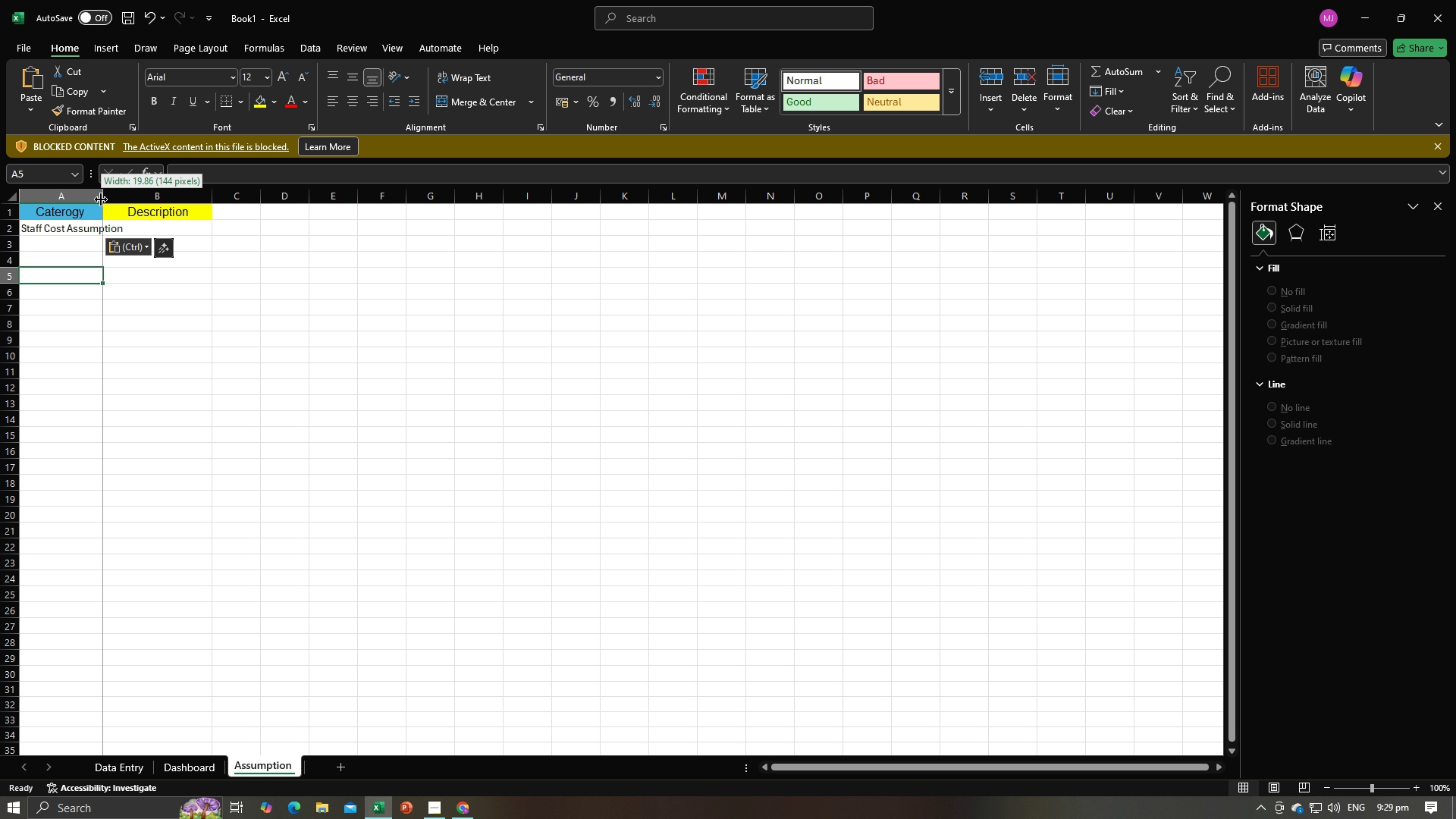 
double_click([101, 199])
 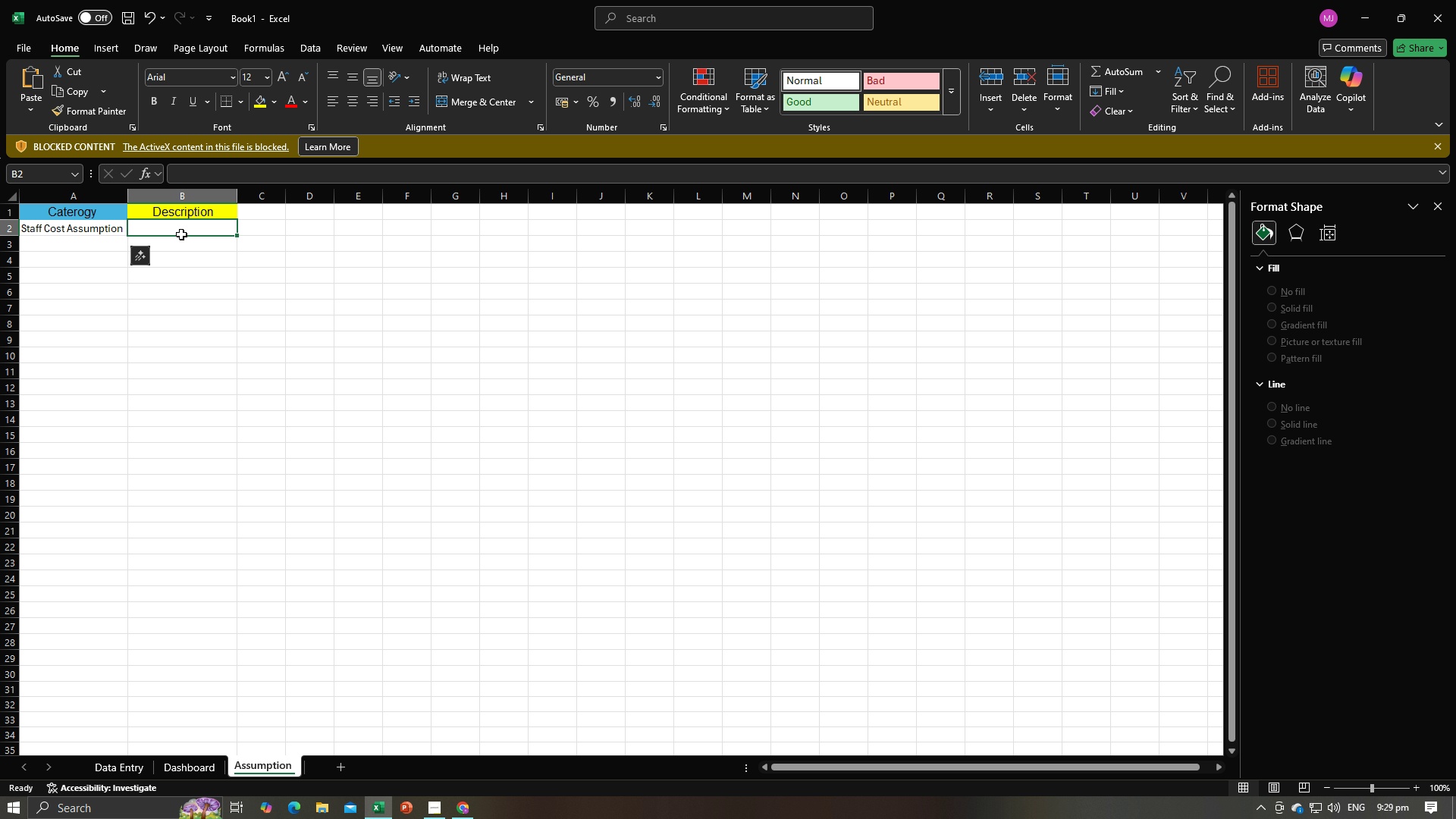 
left_click([181, 234])
 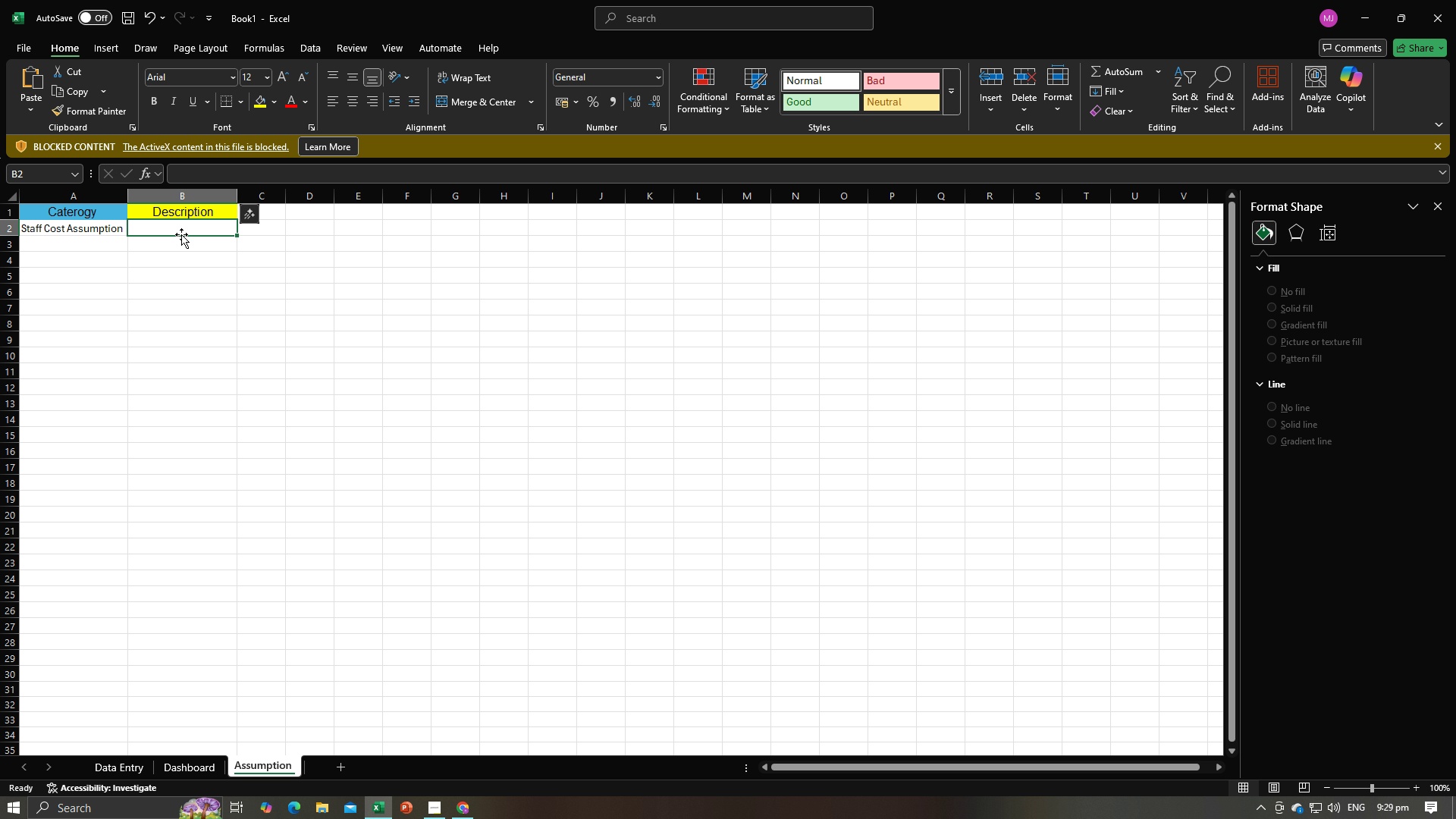 
key(Alt+AltLeft)
 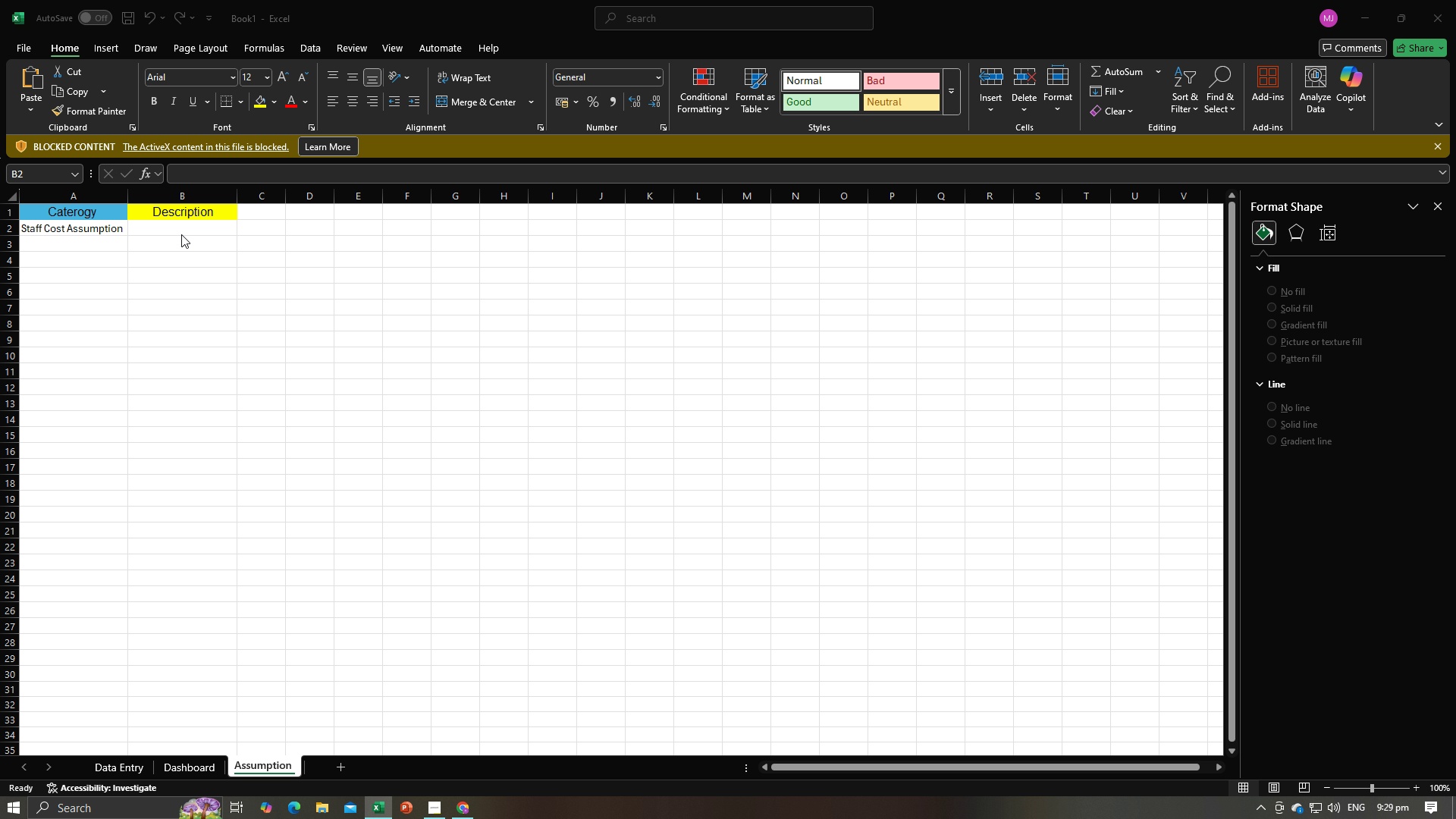 
key(Alt+Tab)
 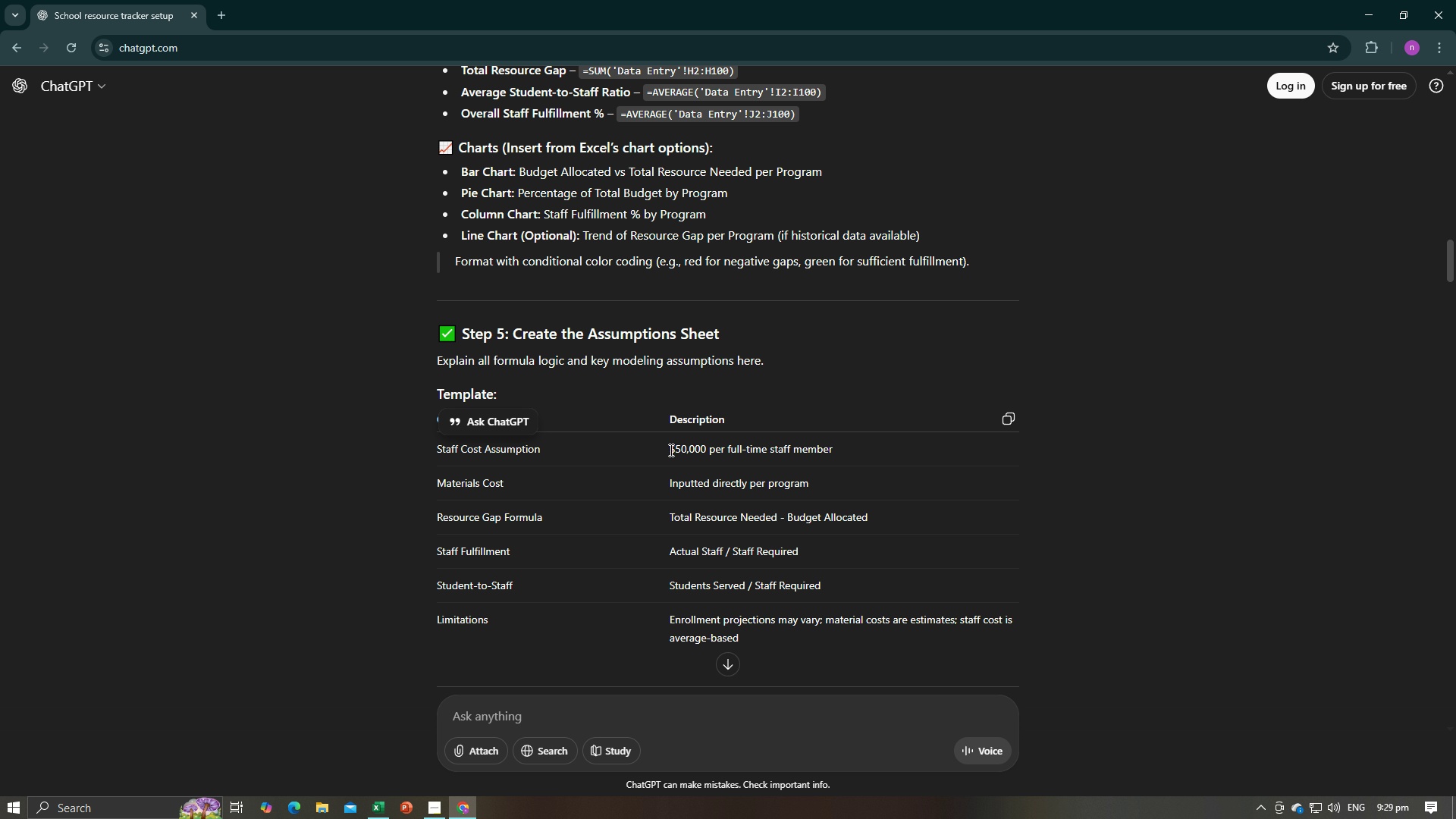 
key(Control+C)
 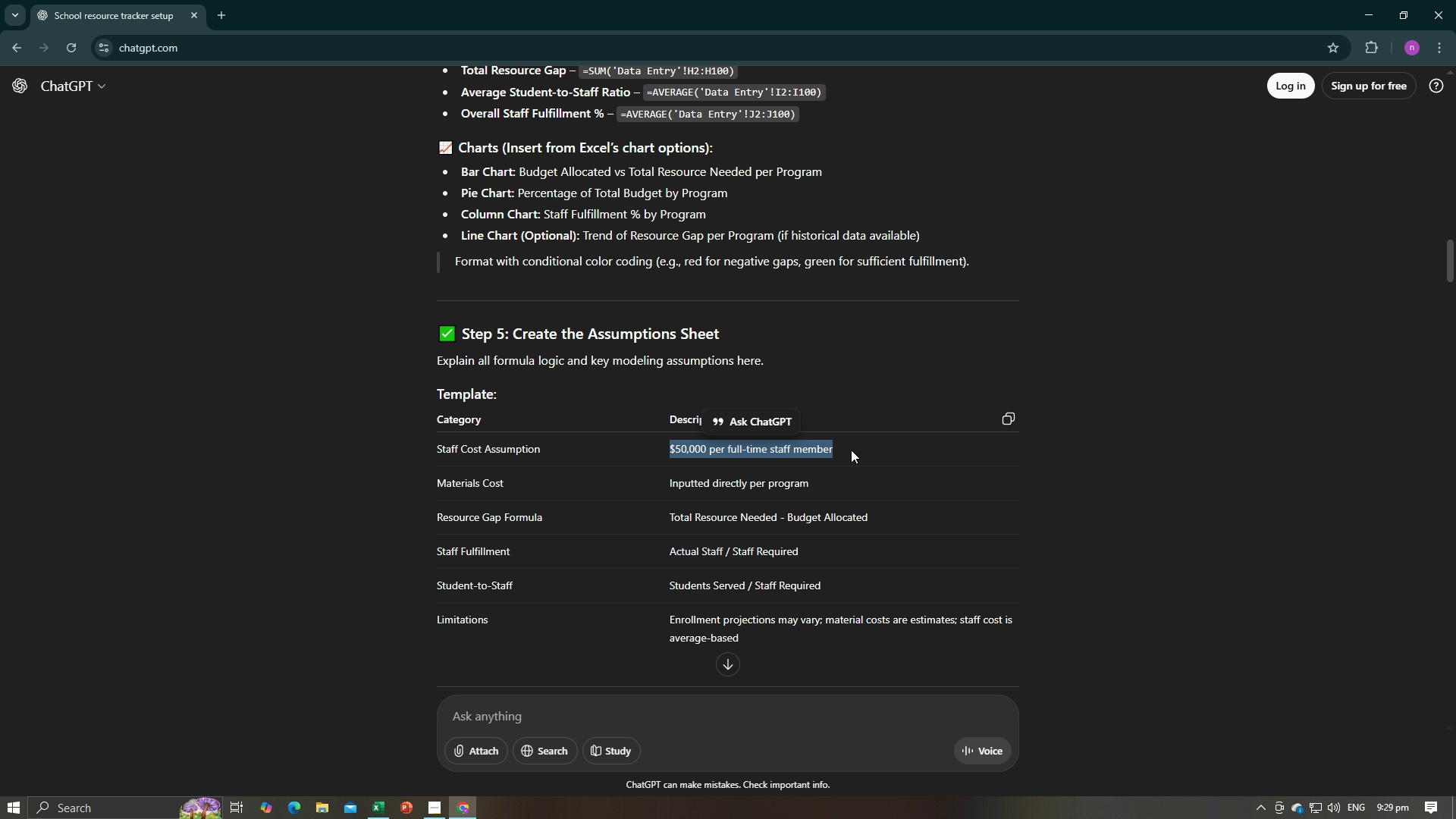 
key(Control+C)
 